 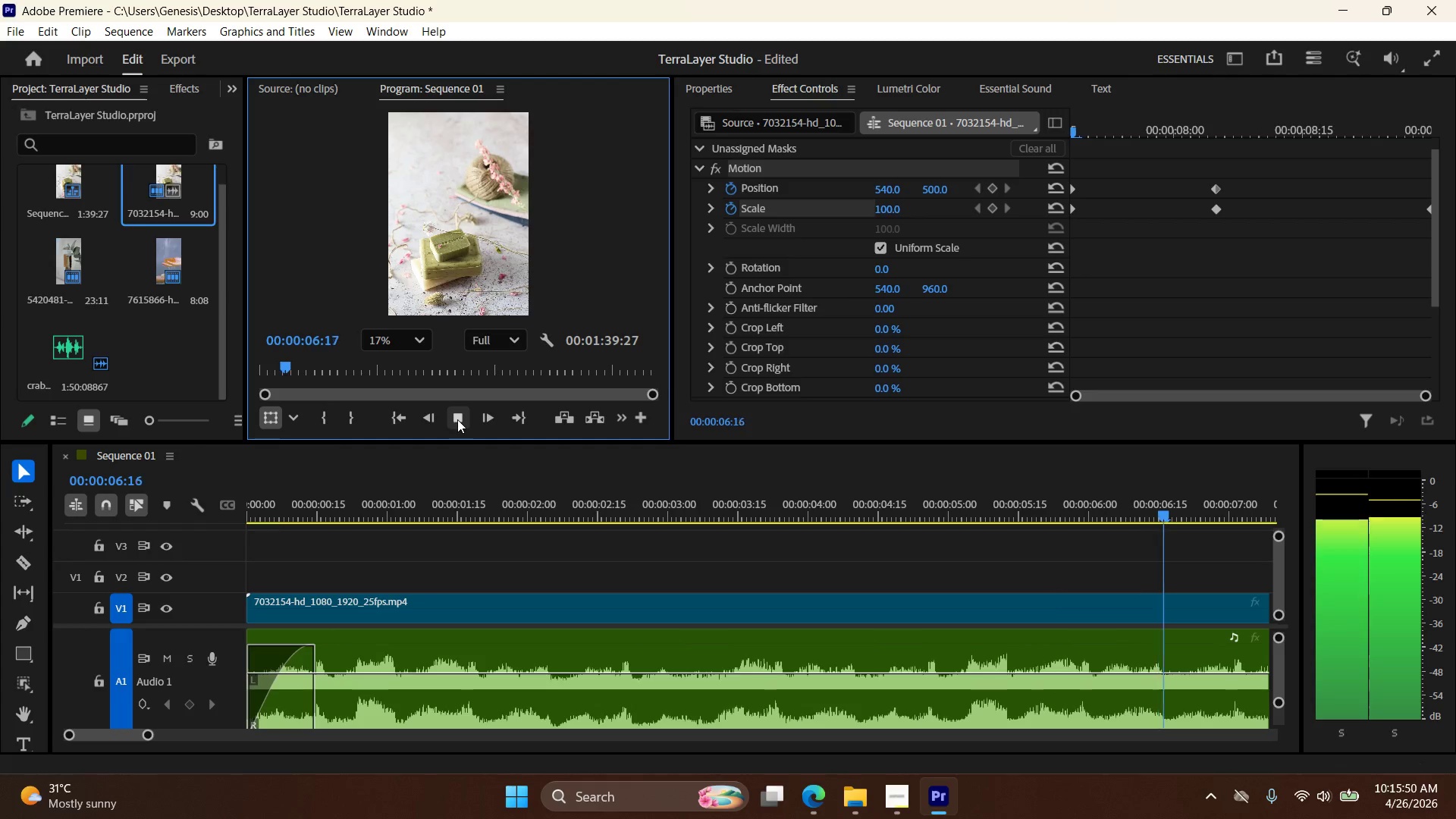 
left_click([455, 415])
 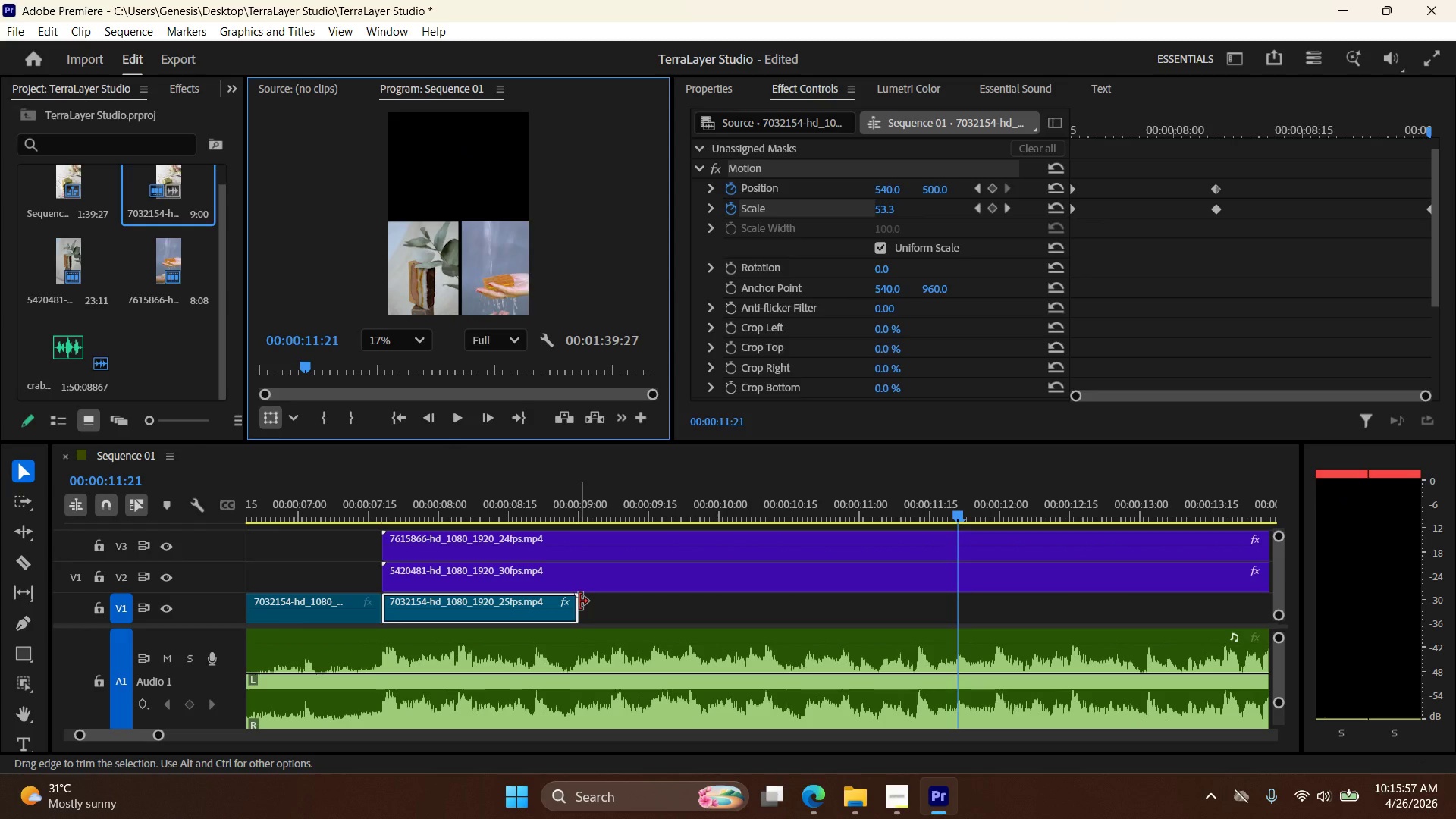 
left_click_drag(start_coordinate=[576, 604], to_coordinate=[612, 605])
 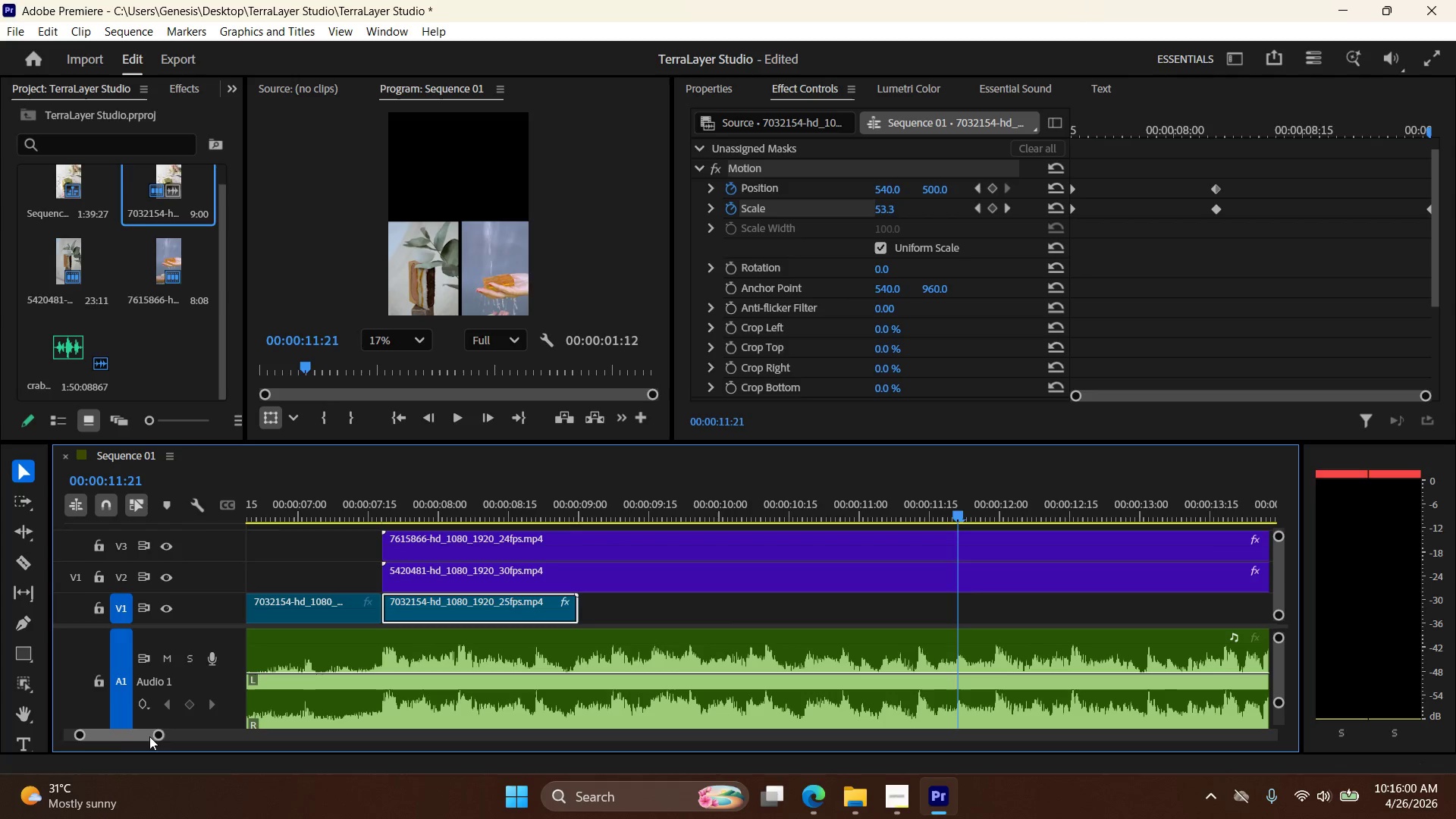 
left_click_drag(start_coordinate=[136, 736], to_coordinate=[88, 733])
 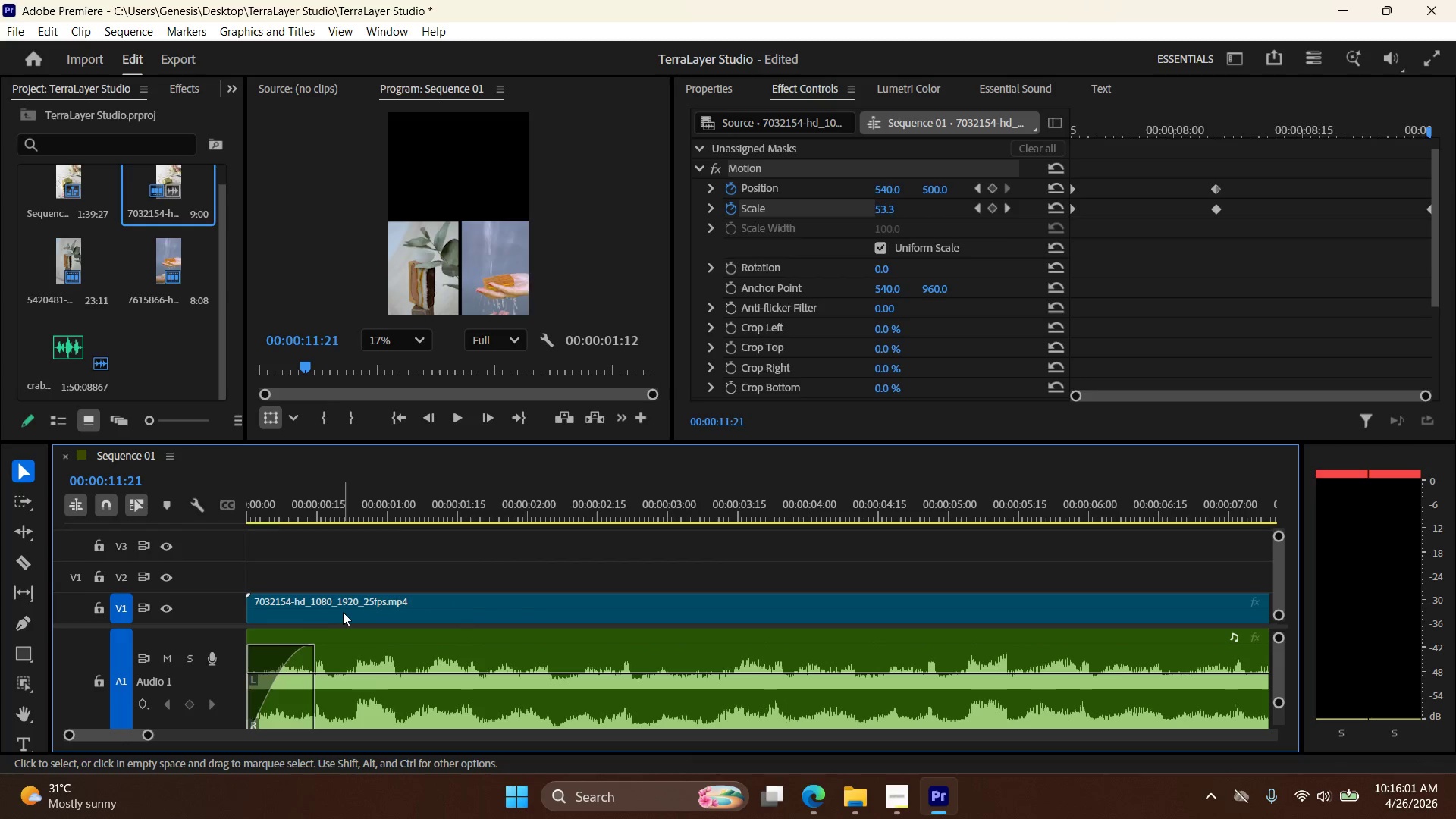 
left_click([344, 607])
 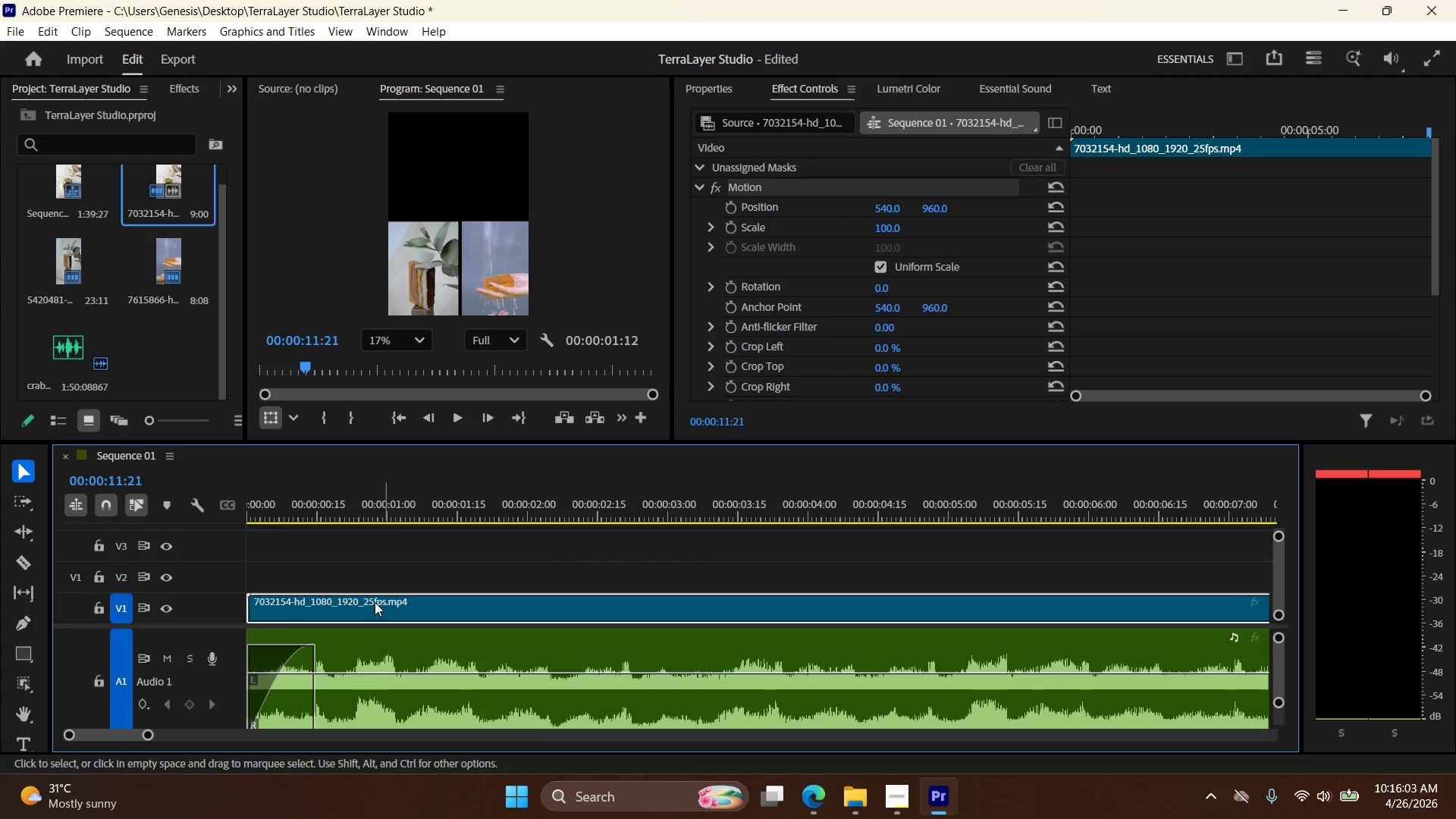 
hold_key(key=AltLeft, duration=0.69)
scroll: coordinate [357, 592], scroll_direction: down, amount: 9.0
 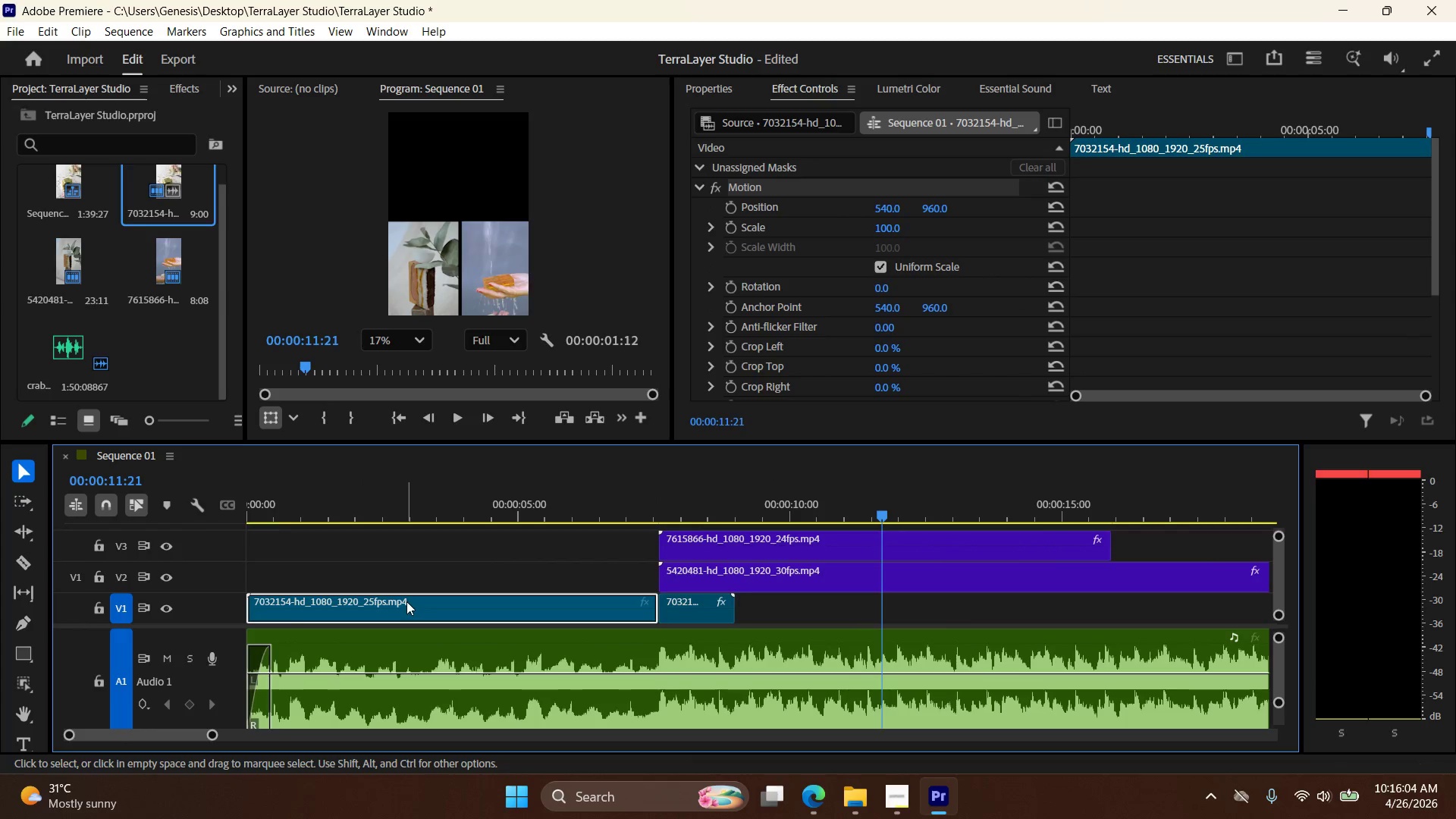 
key(Alt+AltLeft)
 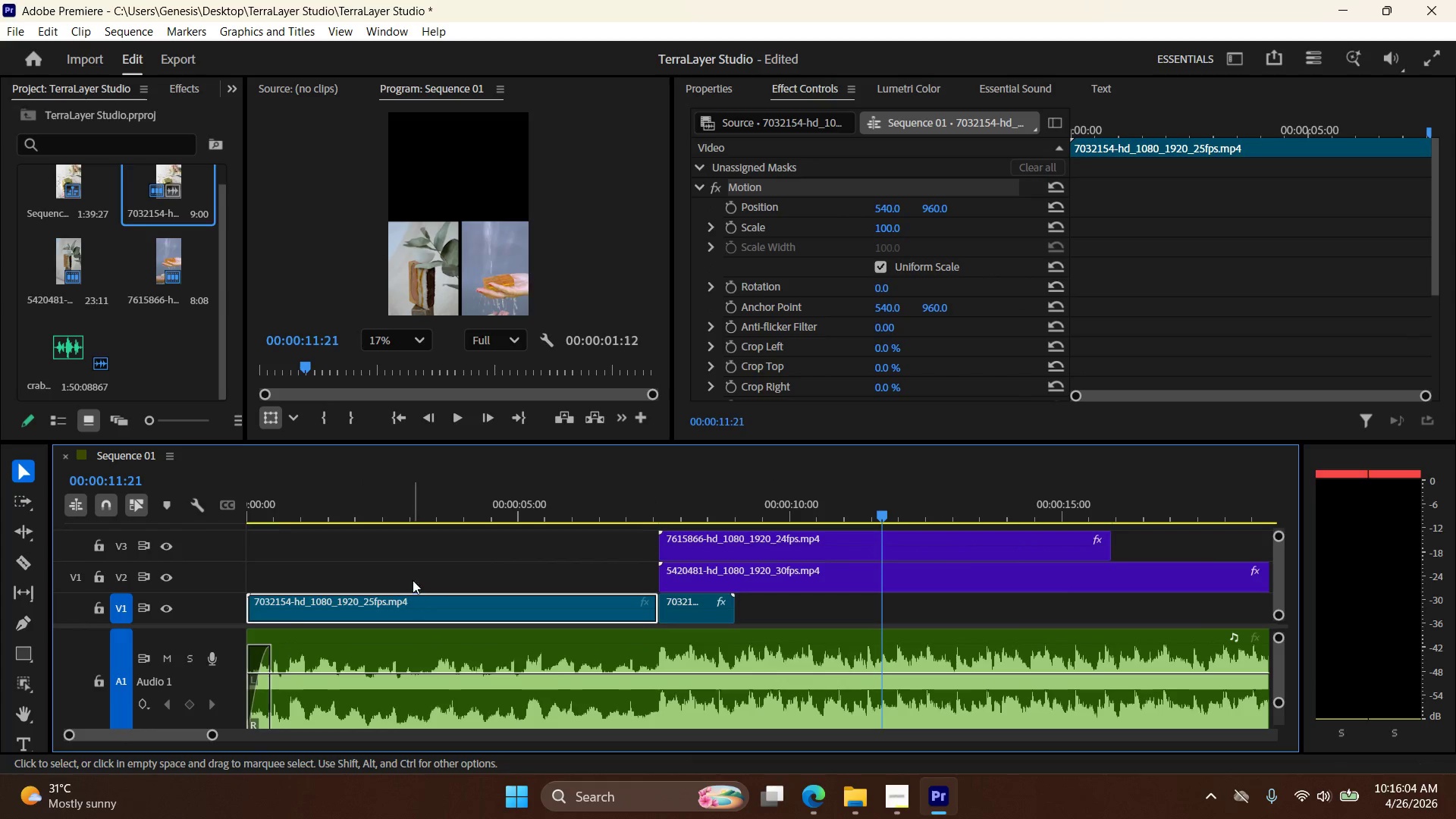 
hold_key(key=AltLeft, duration=0.41)
scroll: coordinate [412, 589], scroll_direction: down, amount: 9.0
 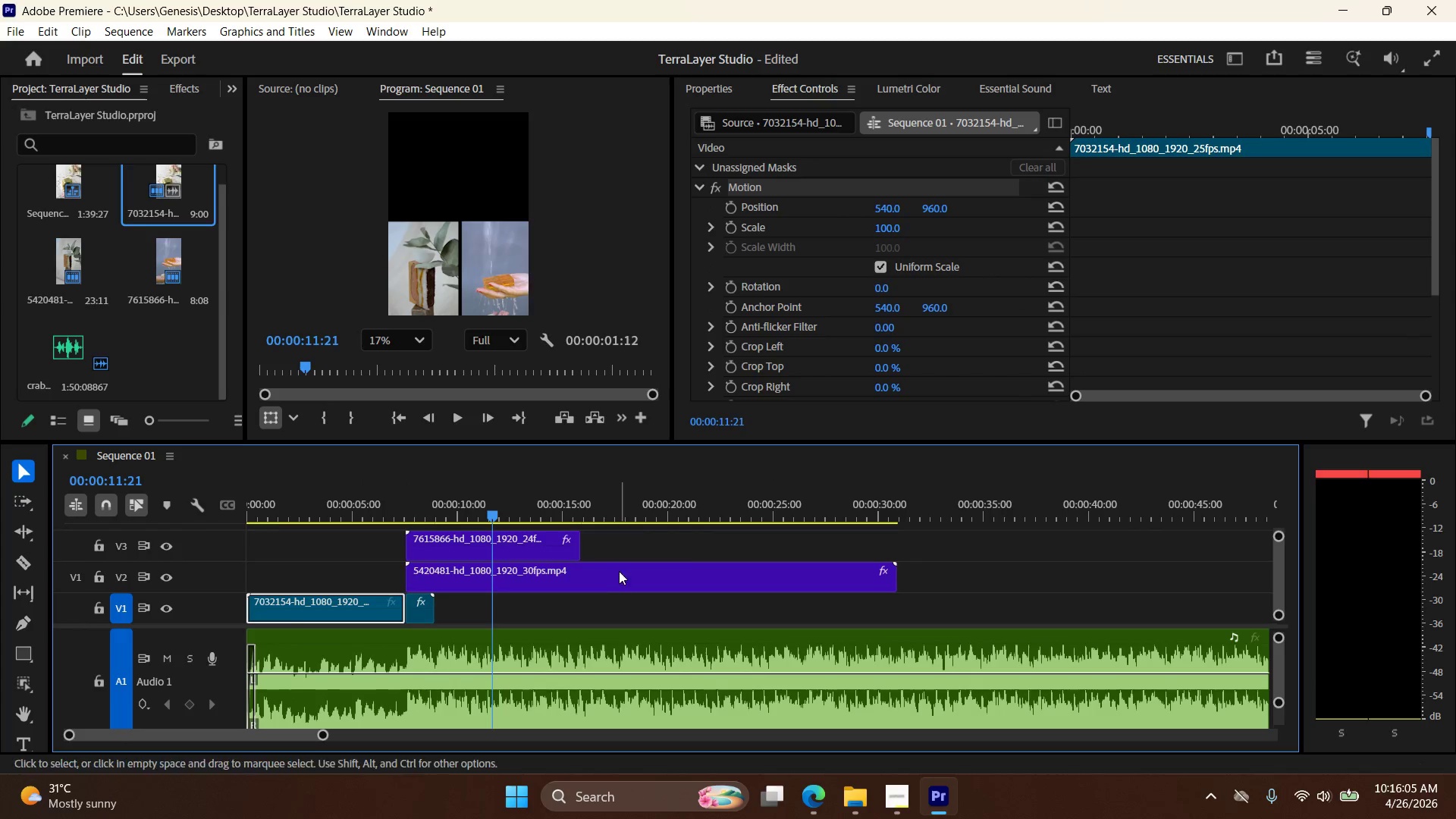 
left_click_drag(start_coordinate=[497, 517], to_coordinate=[443, 533])
 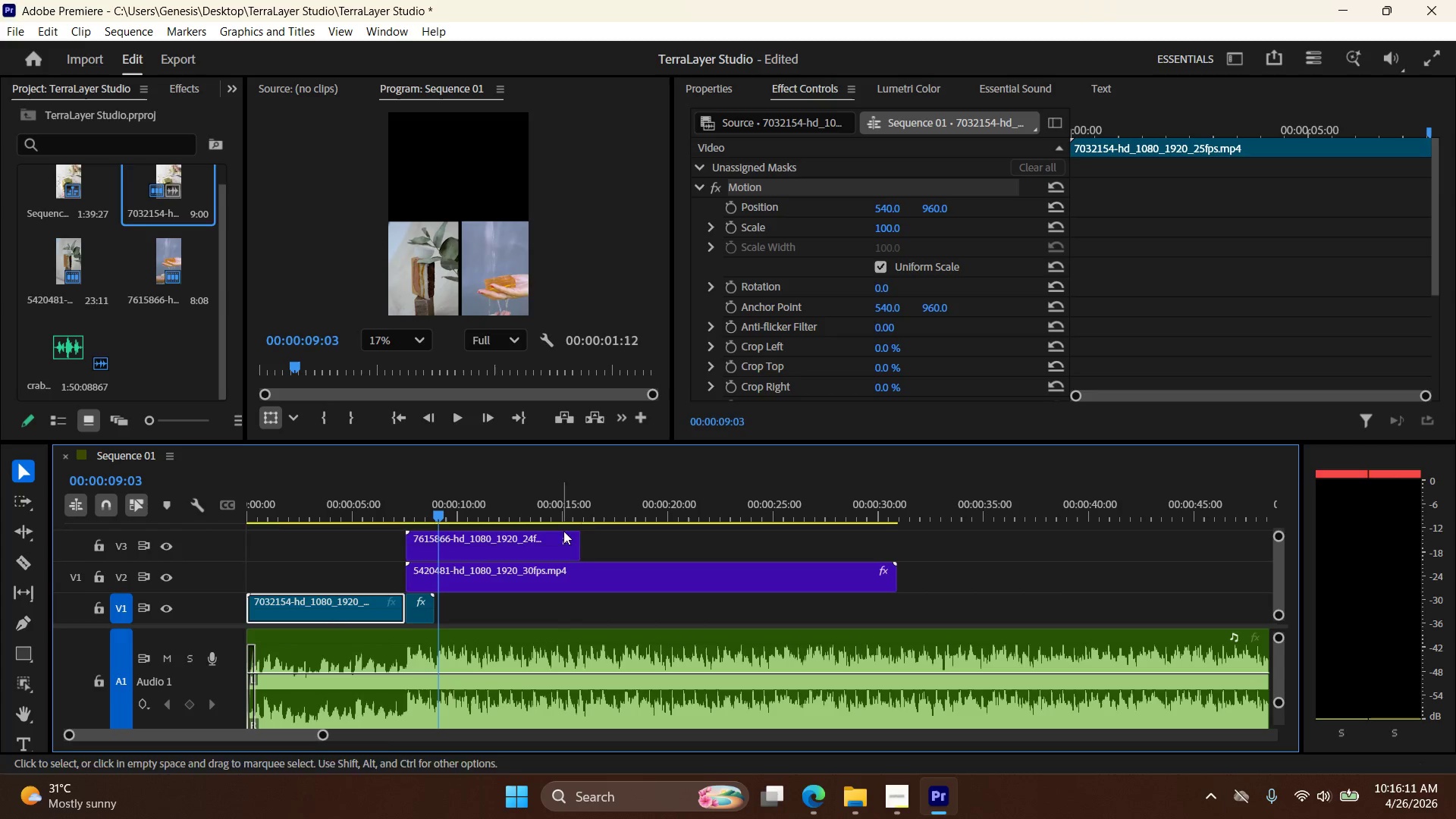 
key(Control+Z)
 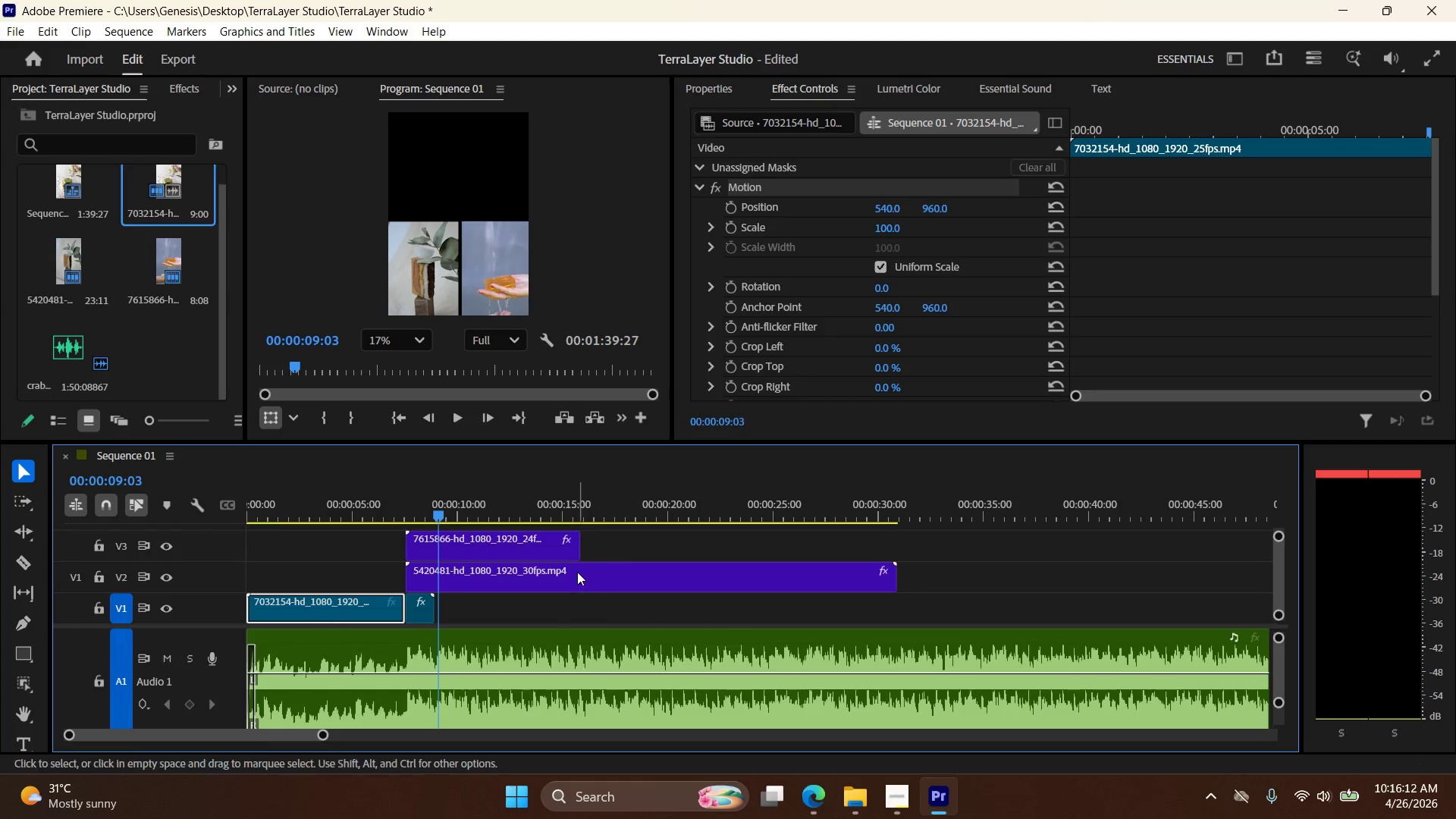 
left_click([577, 571])
 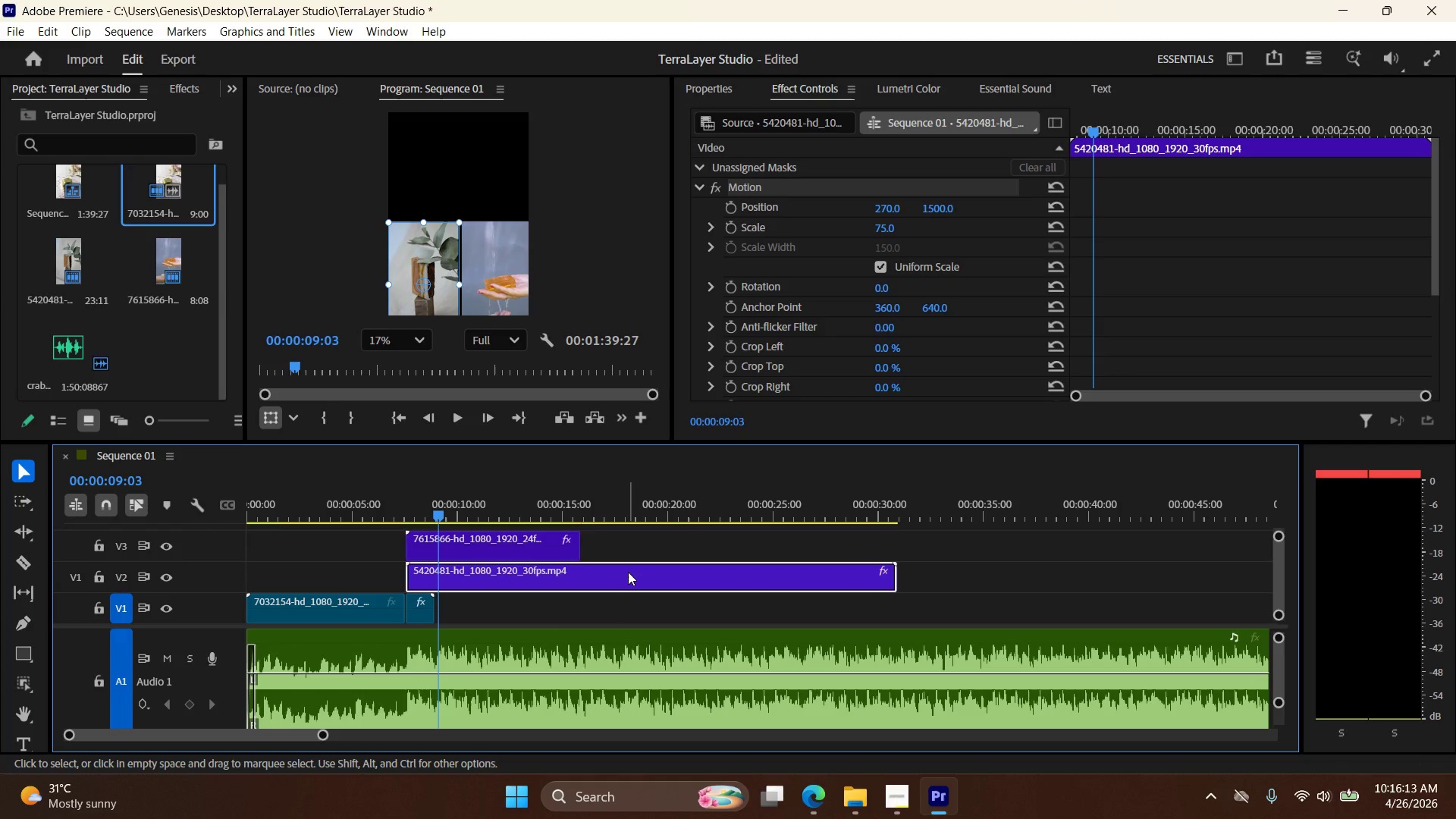 
key(Control+ControlLeft)
 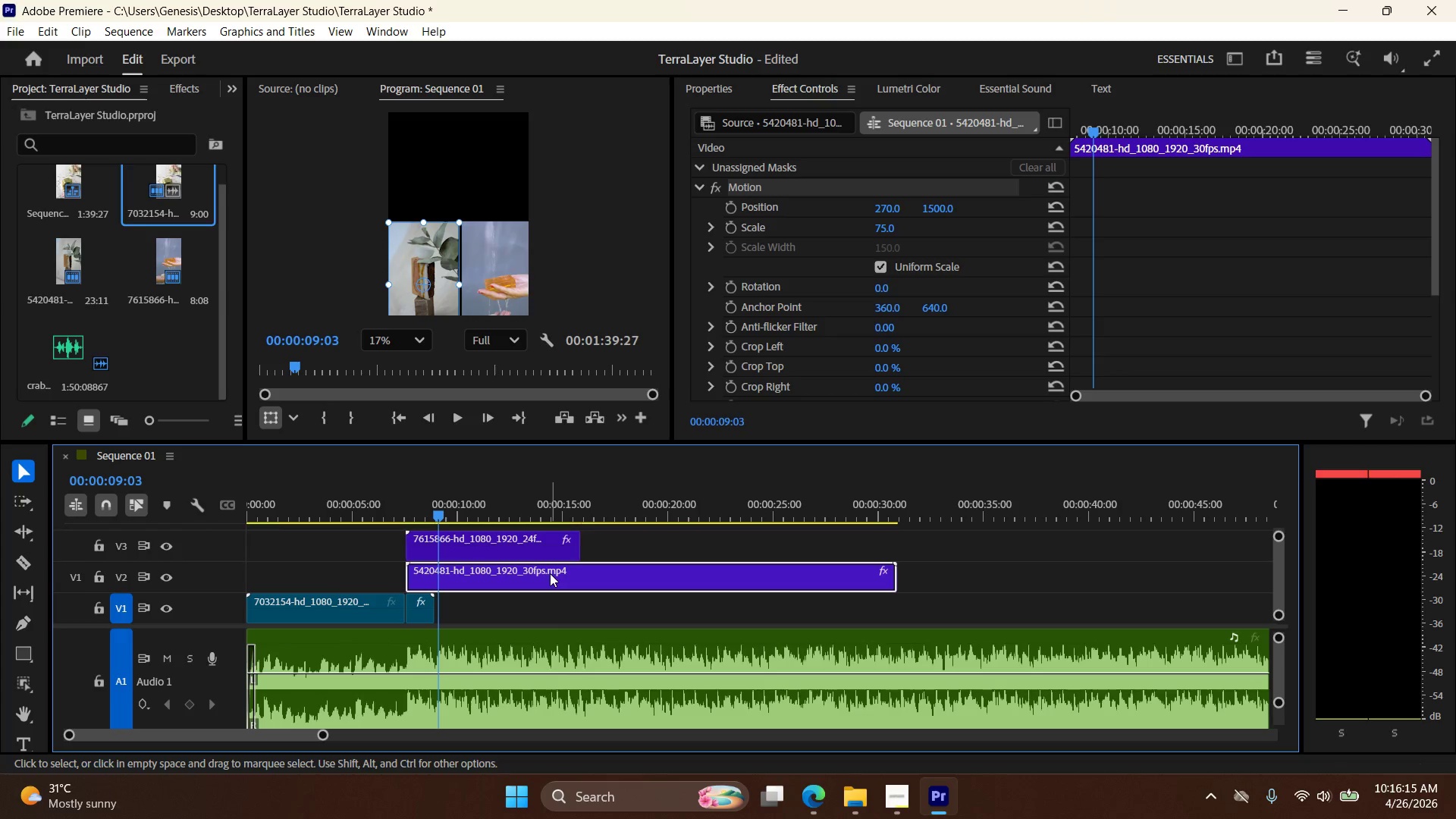 
key(Control+Delete)
 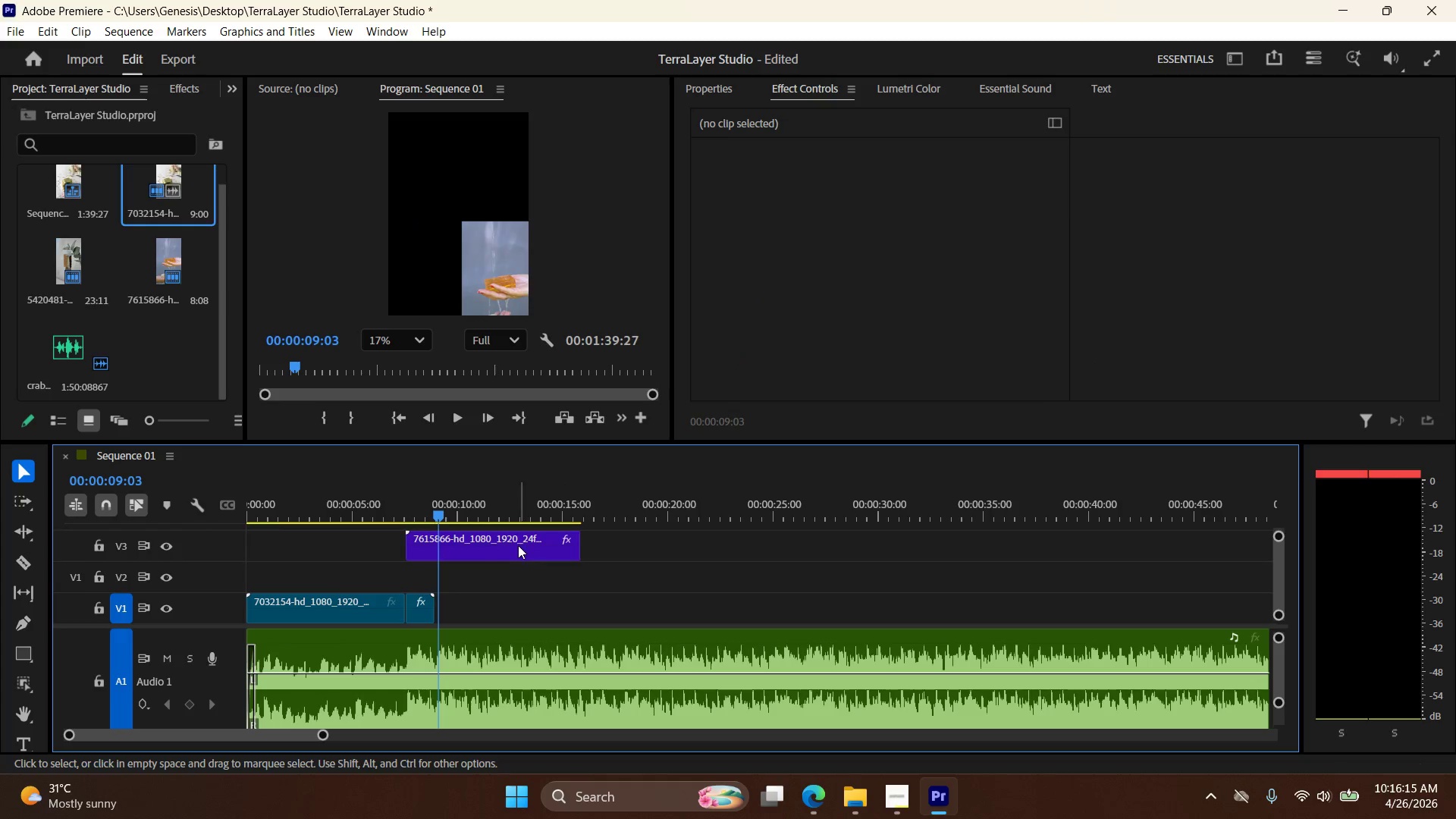 
left_click([518, 544])
 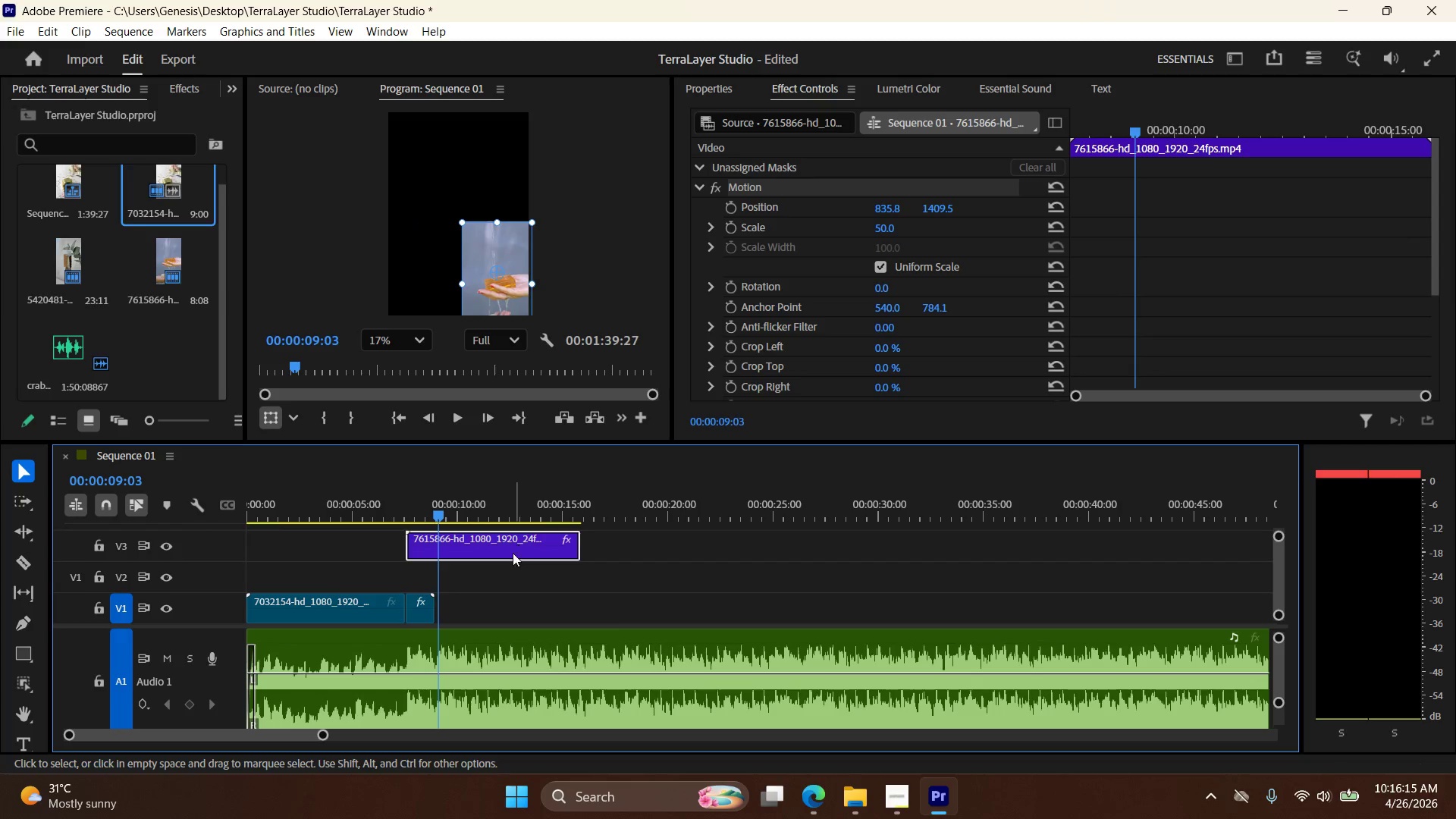 
key(Delete)
 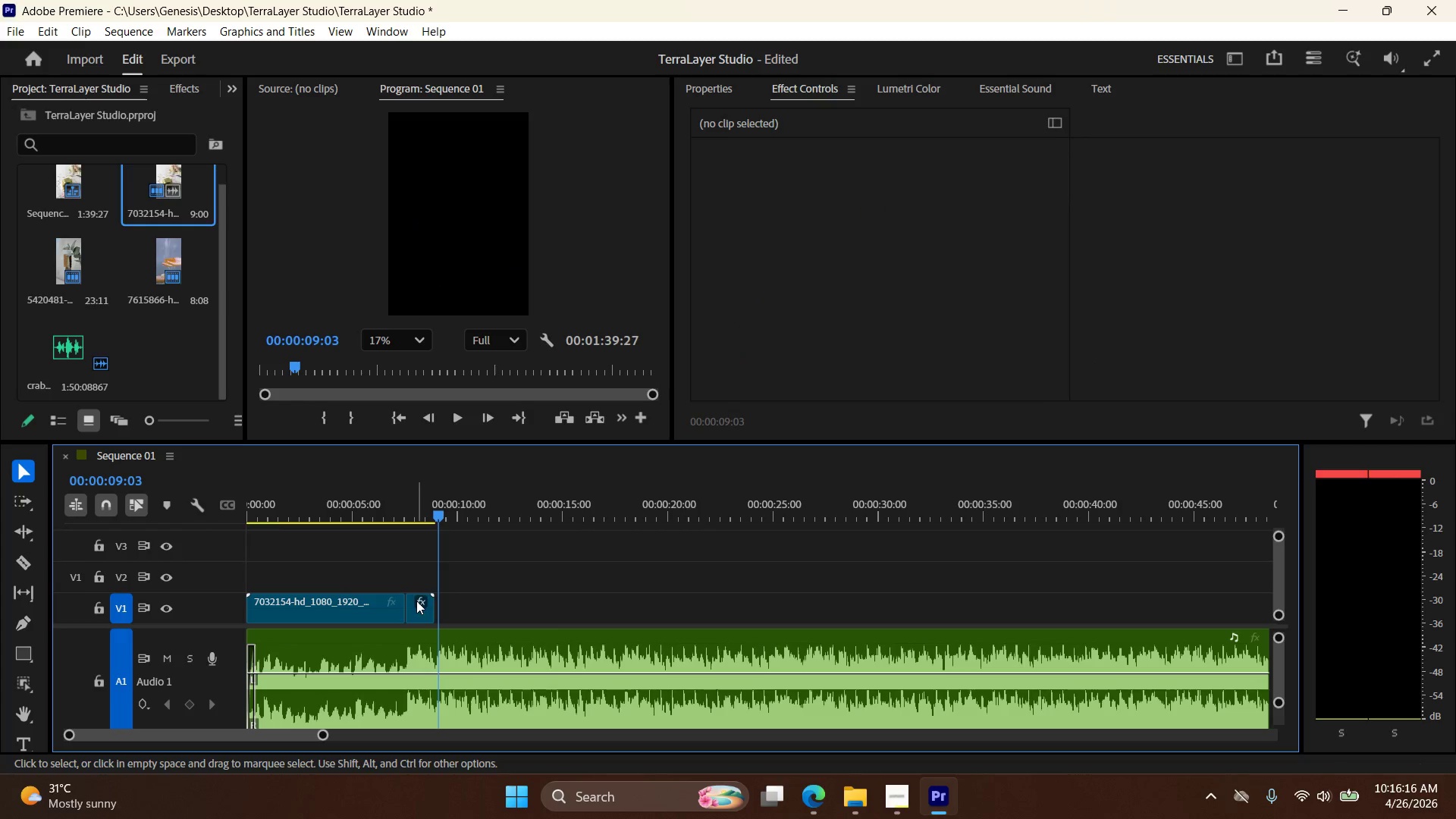 
left_click([427, 612])
 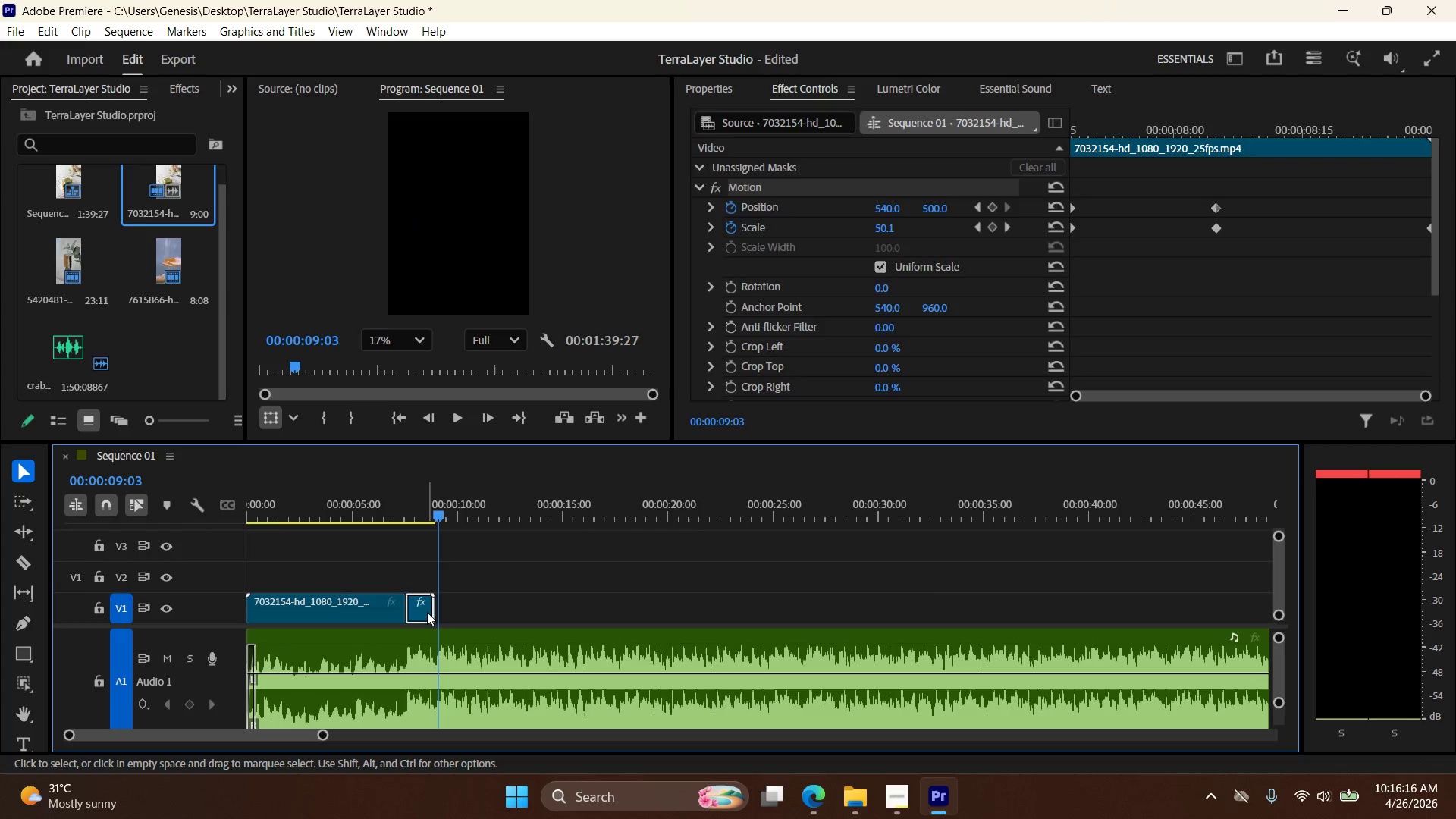 
key(Delete)
 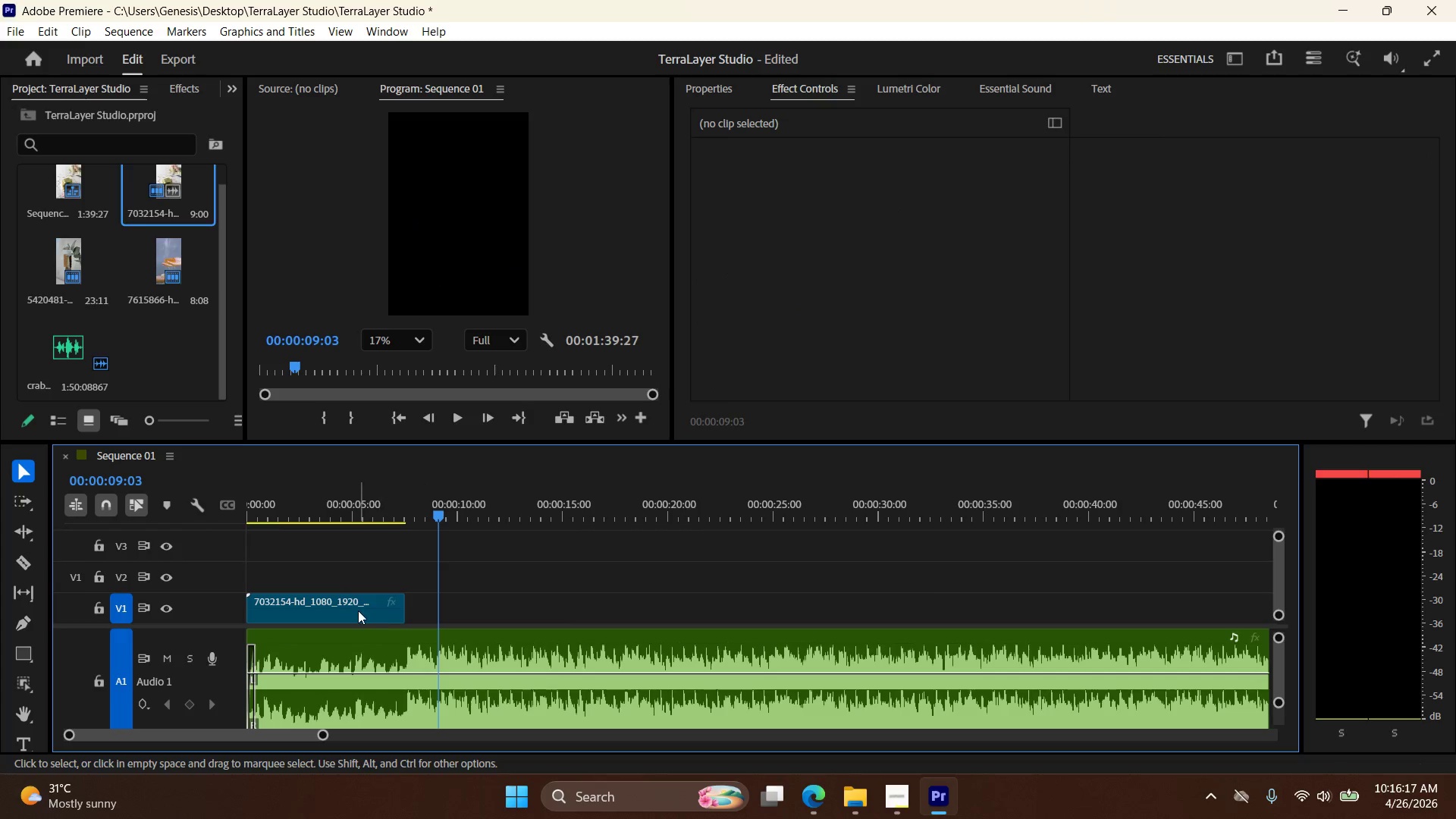 
left_click([357, 610])
 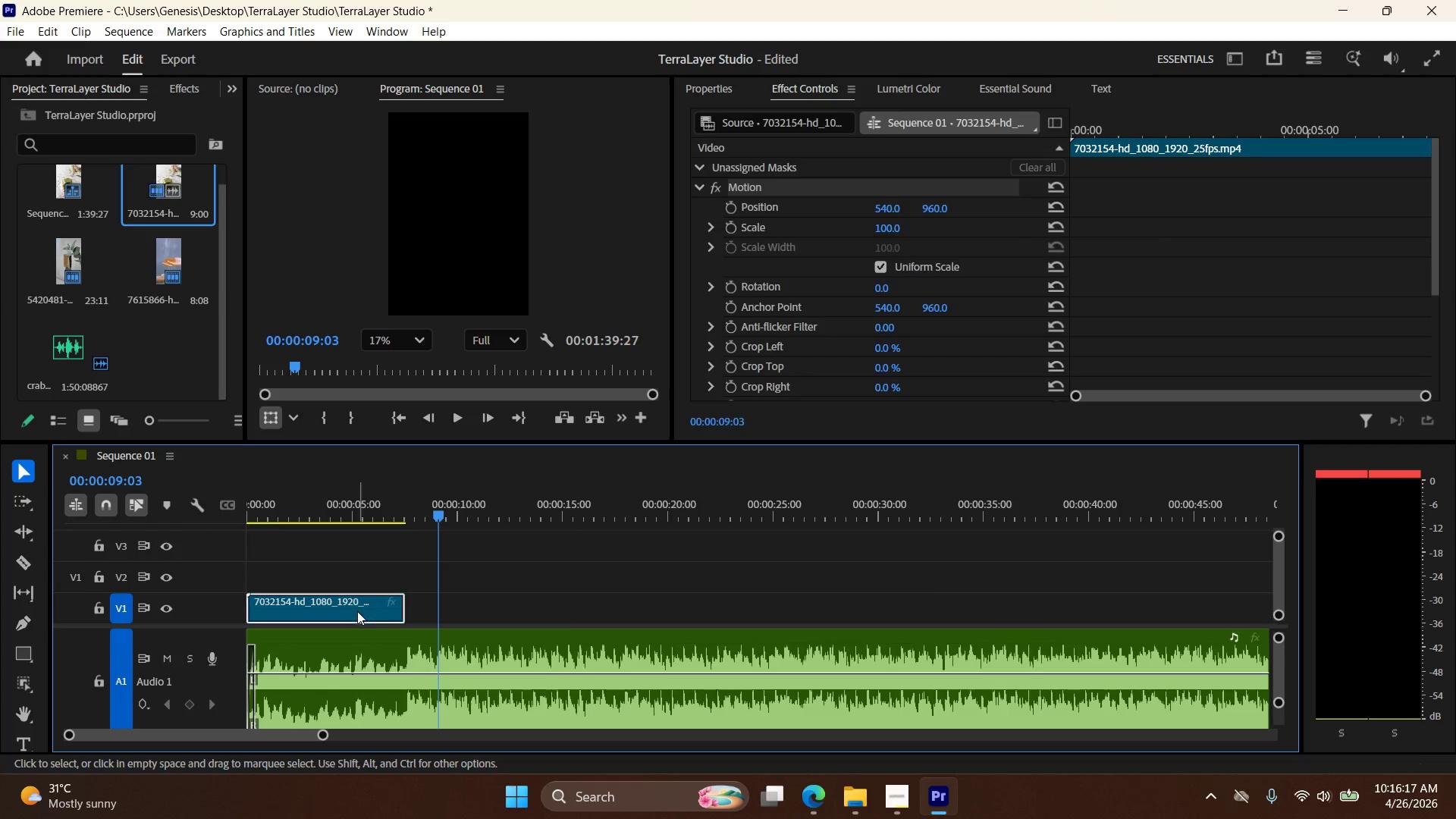 
key(Delete)
 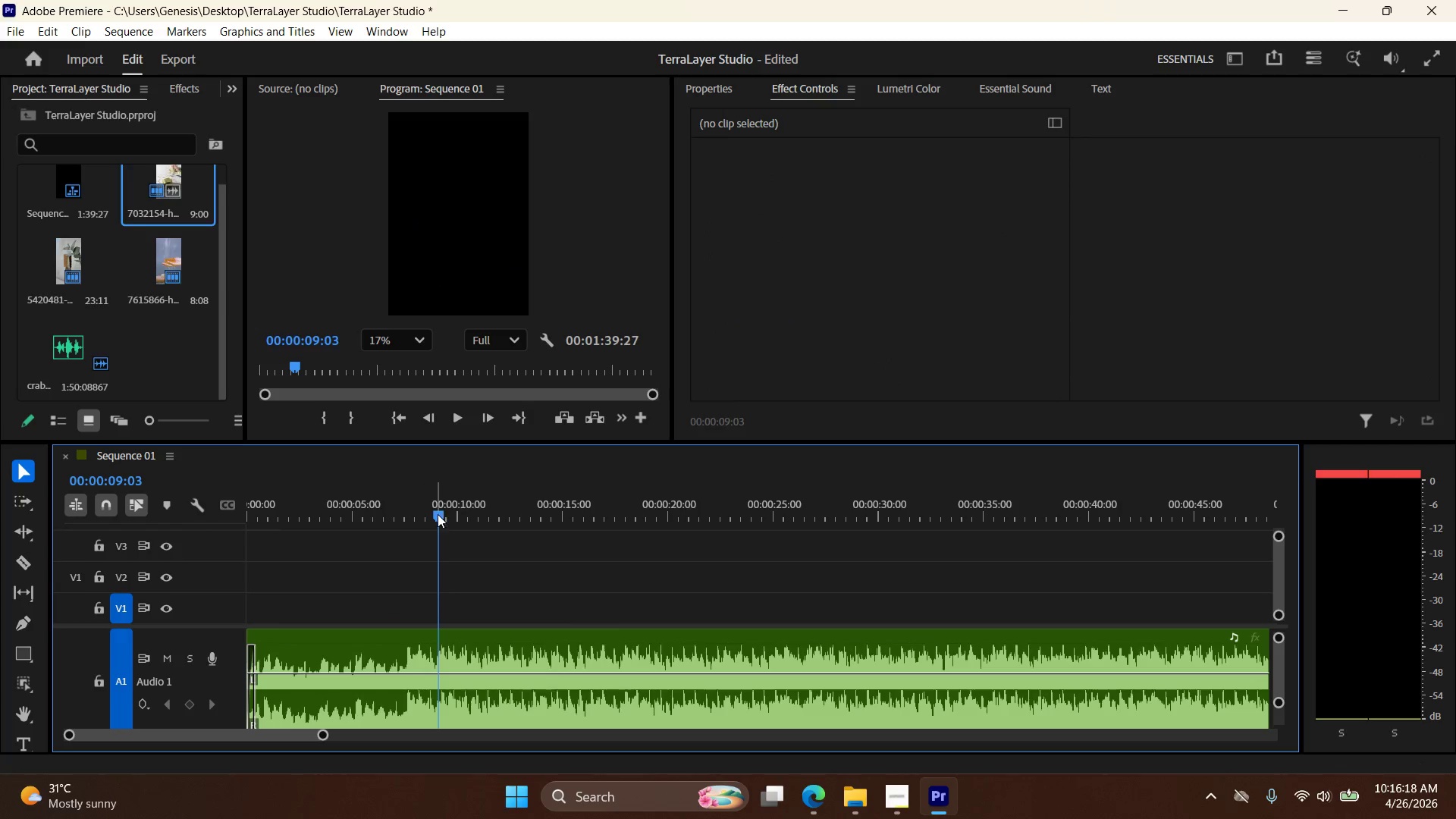 
left_click_drag(start_coordinate=[438, 515], to_coordinate=[112, 524])
 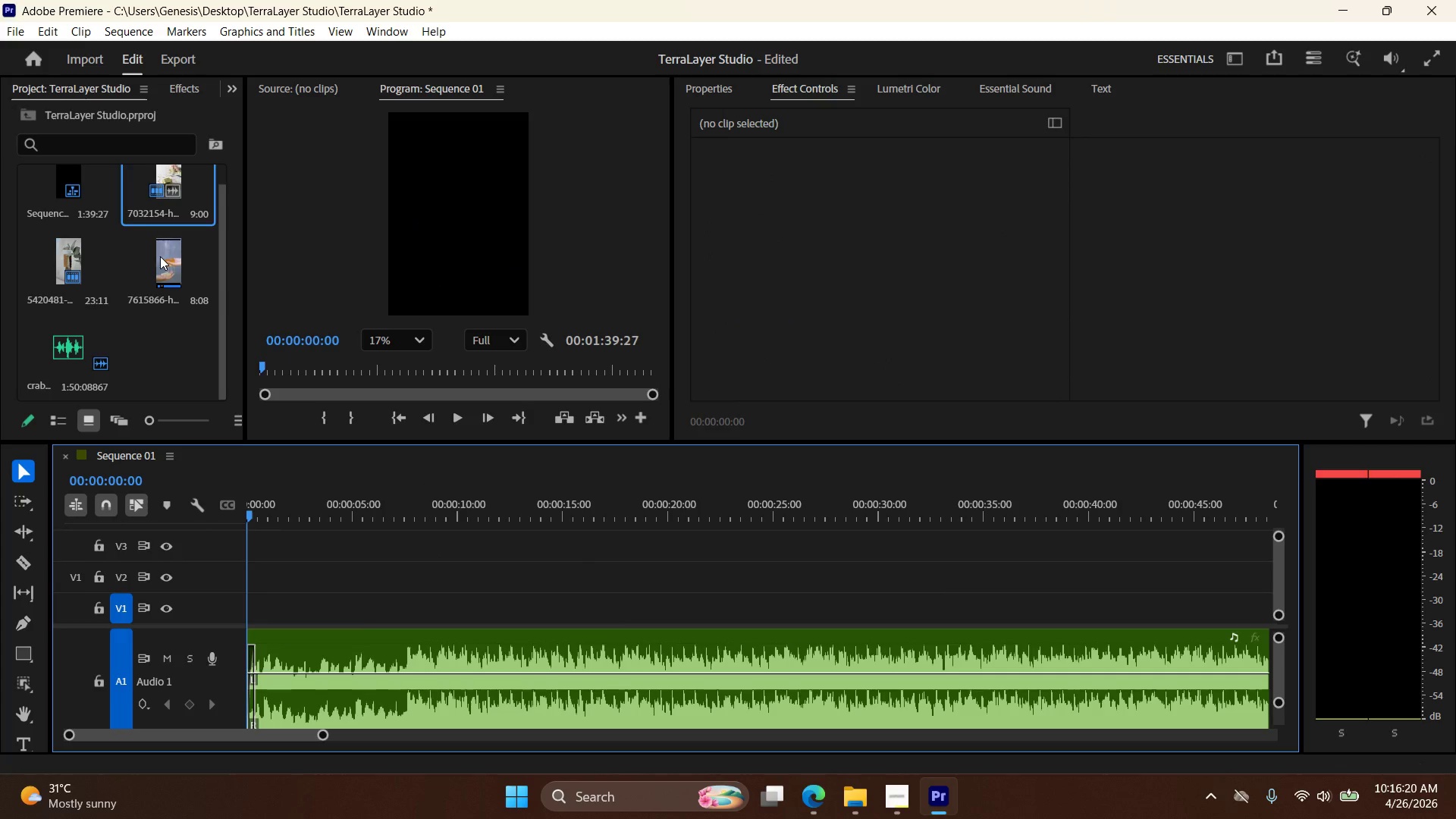 
left_click_drag(start_coordinate=[174, 196], to_coordinate=[171, 209])
 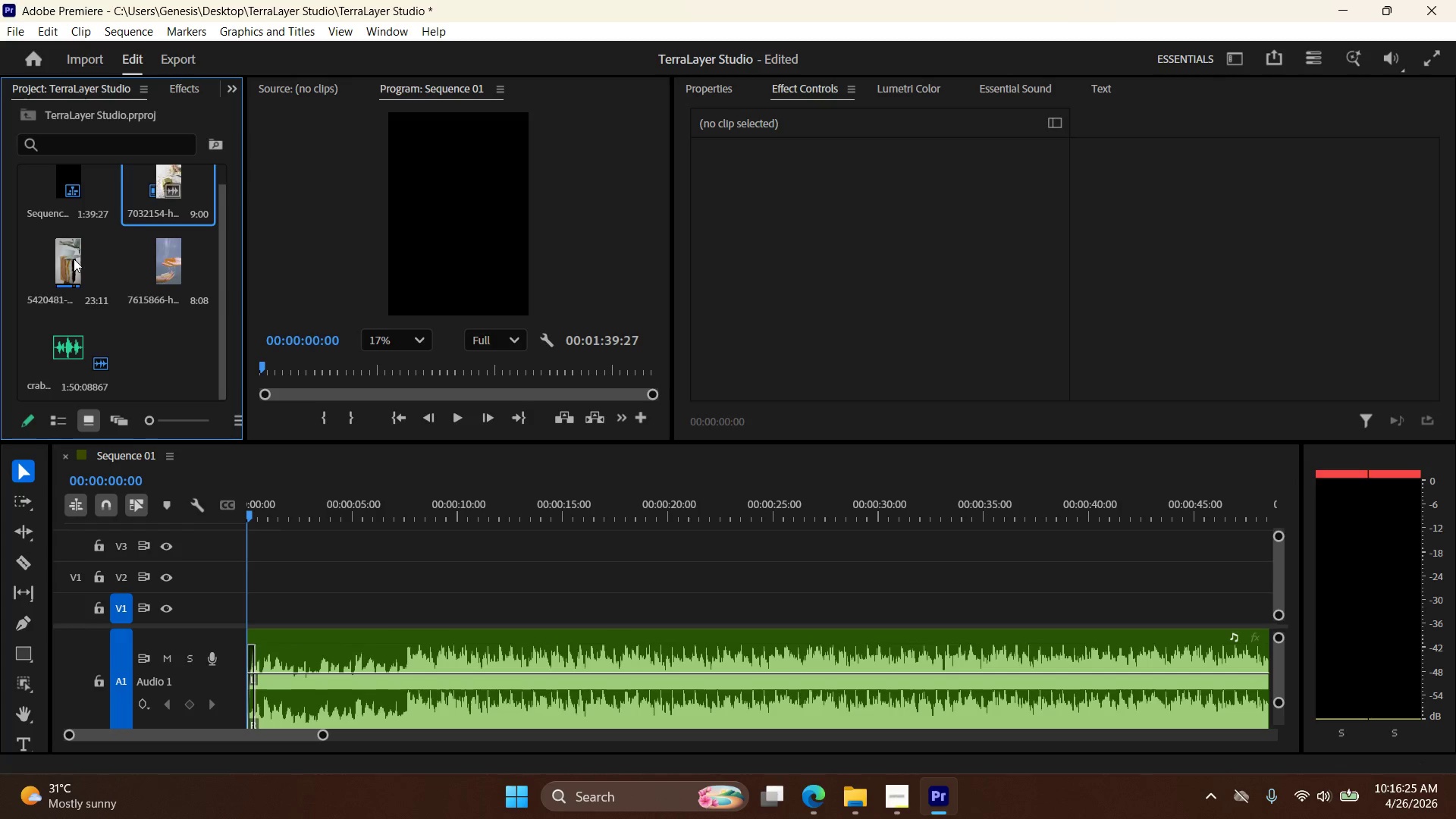 
left_click_drag(start_coordinate=[74, 259], to_coordinate=[249, 600])
 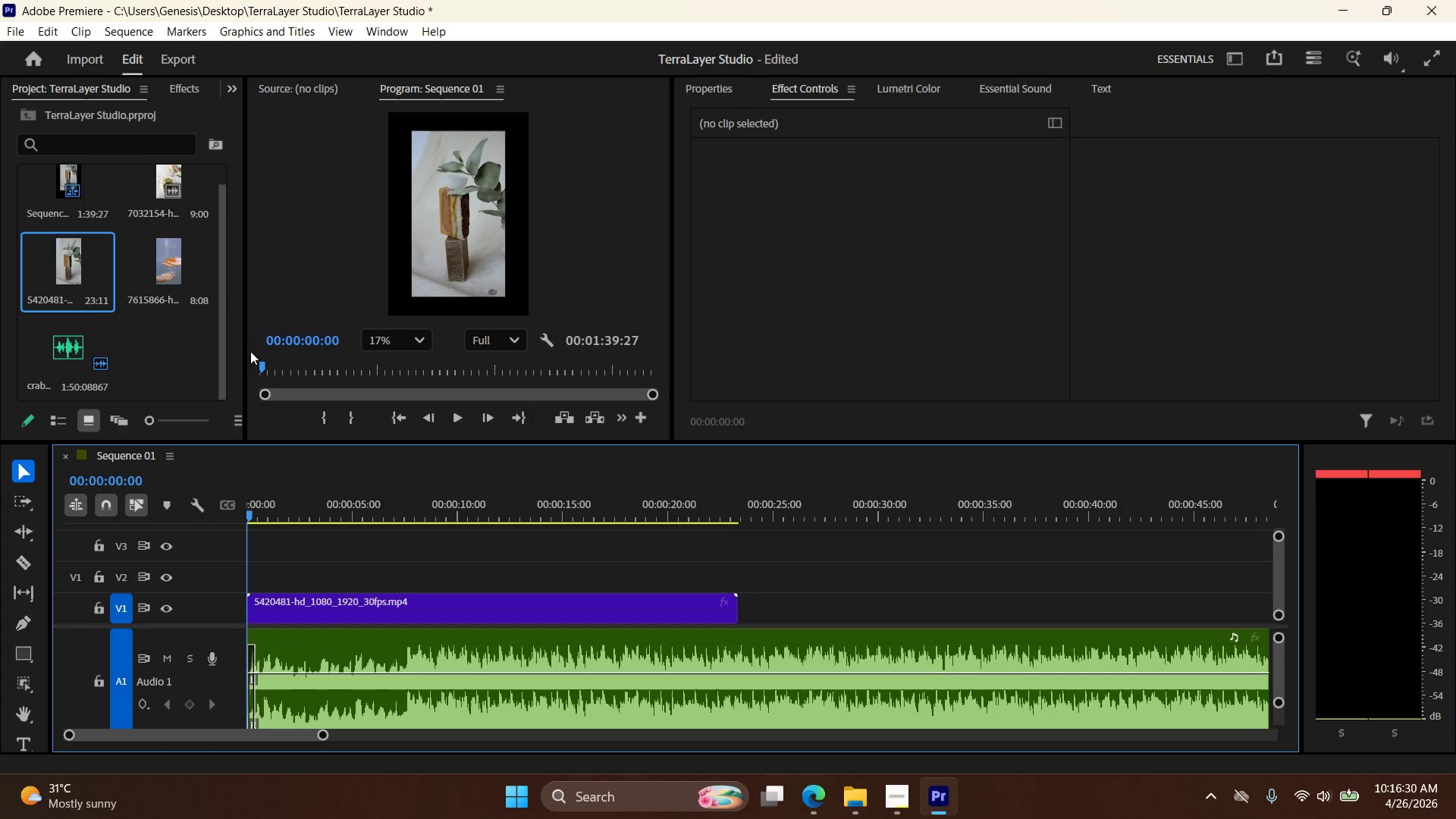 
left_click([170, 262])
 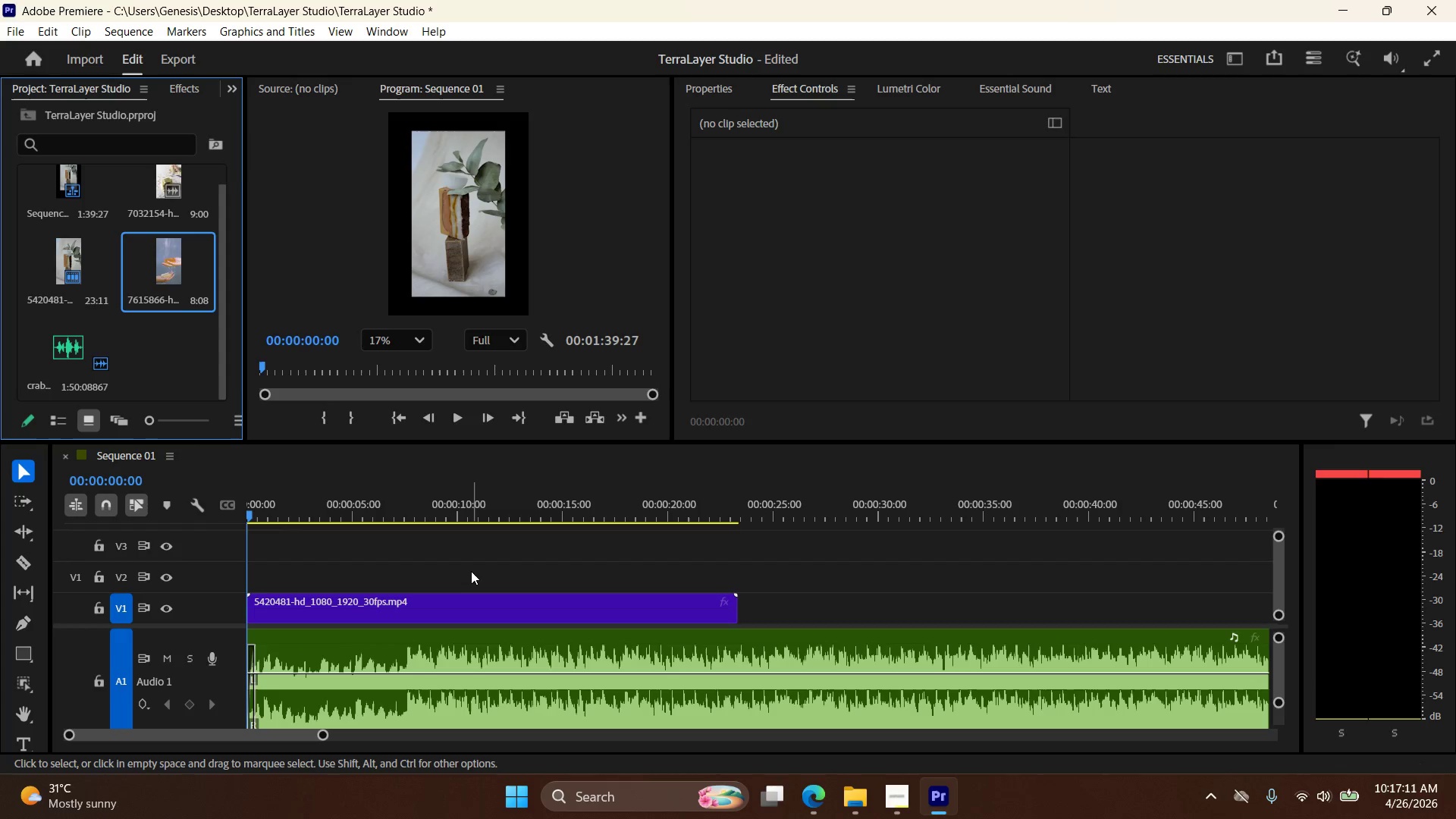 
wait(45.53)
 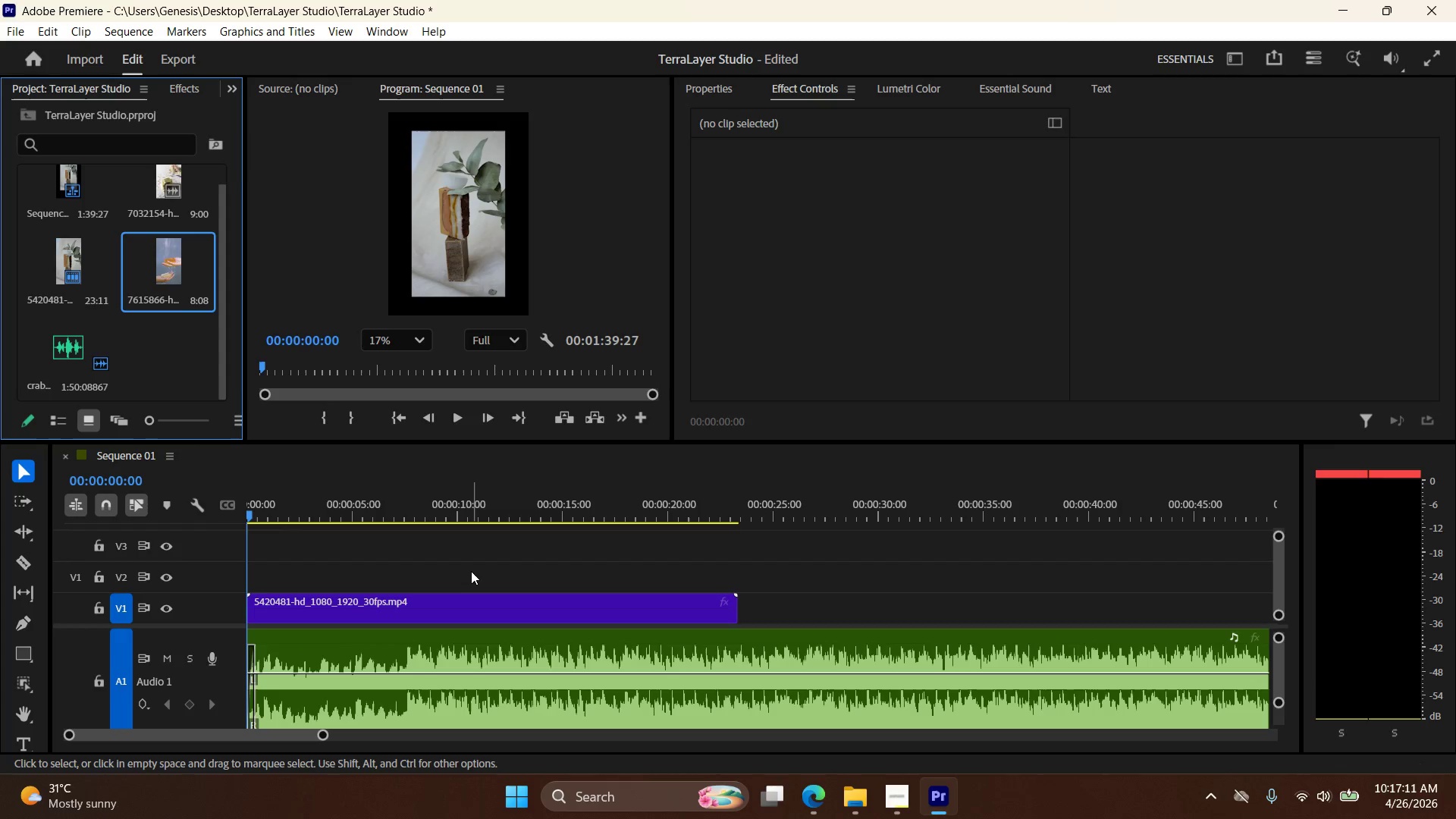 
key(C)
 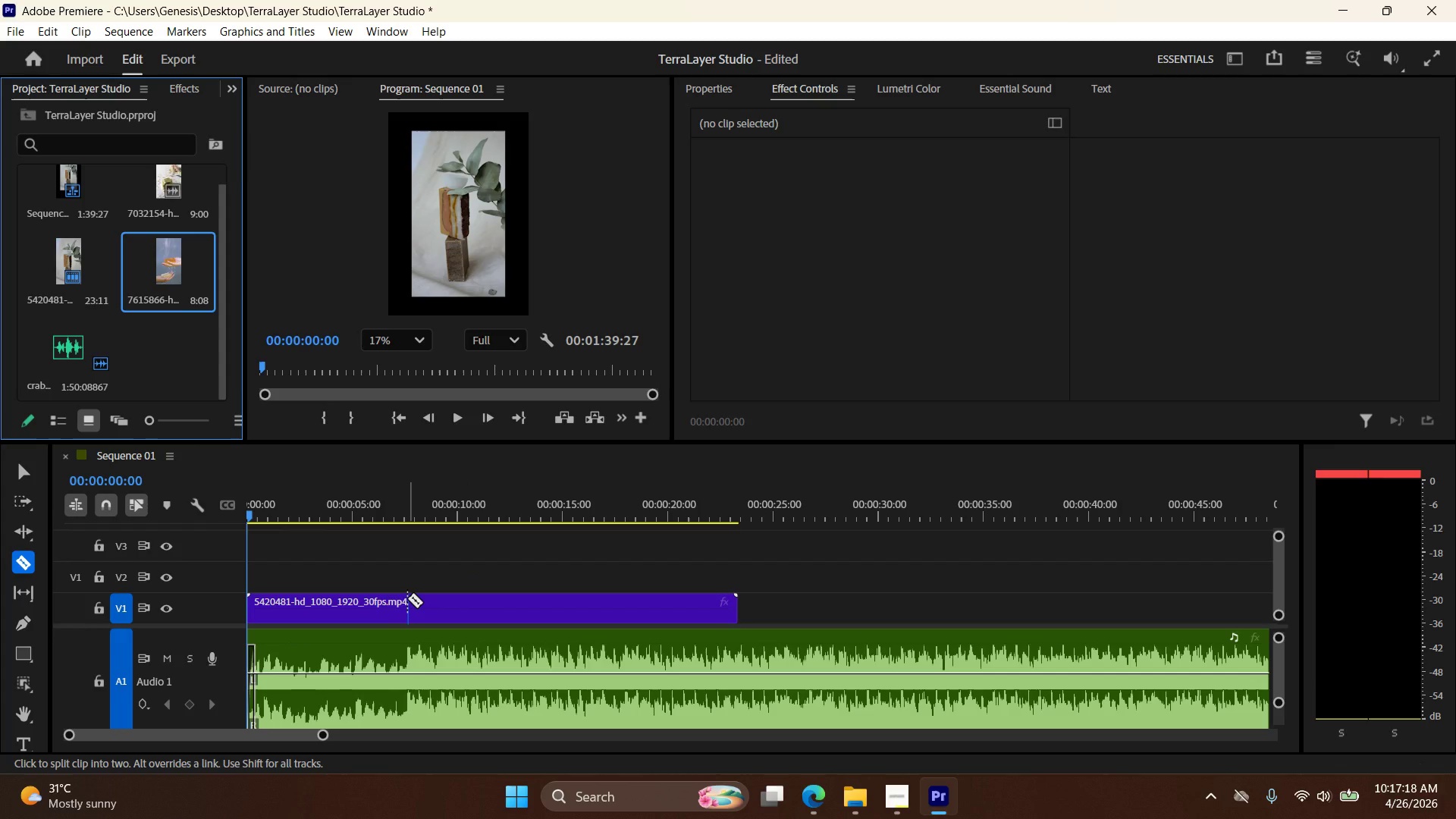 
left_click([407, 598])
 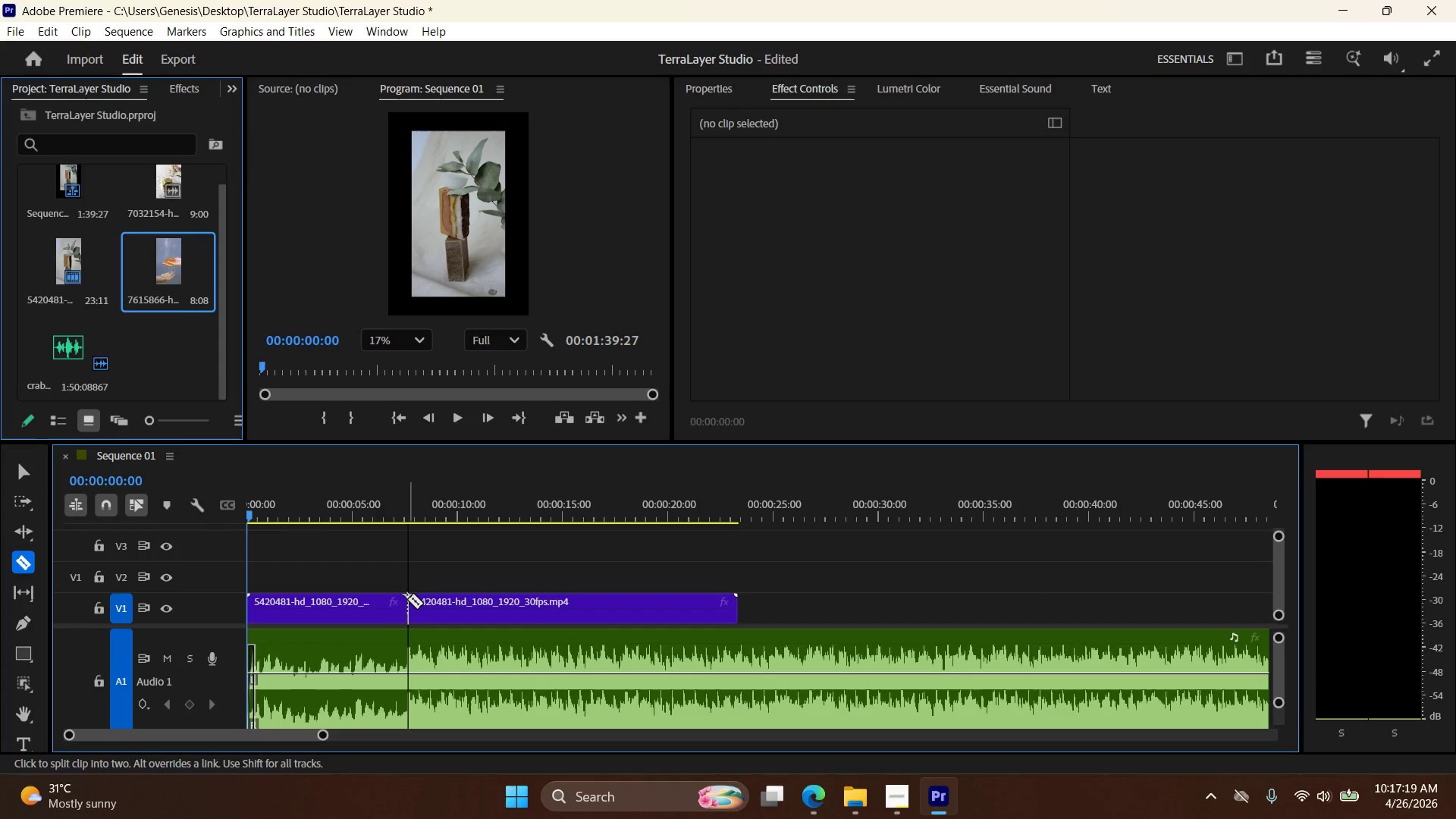 
key(Control+Z)
 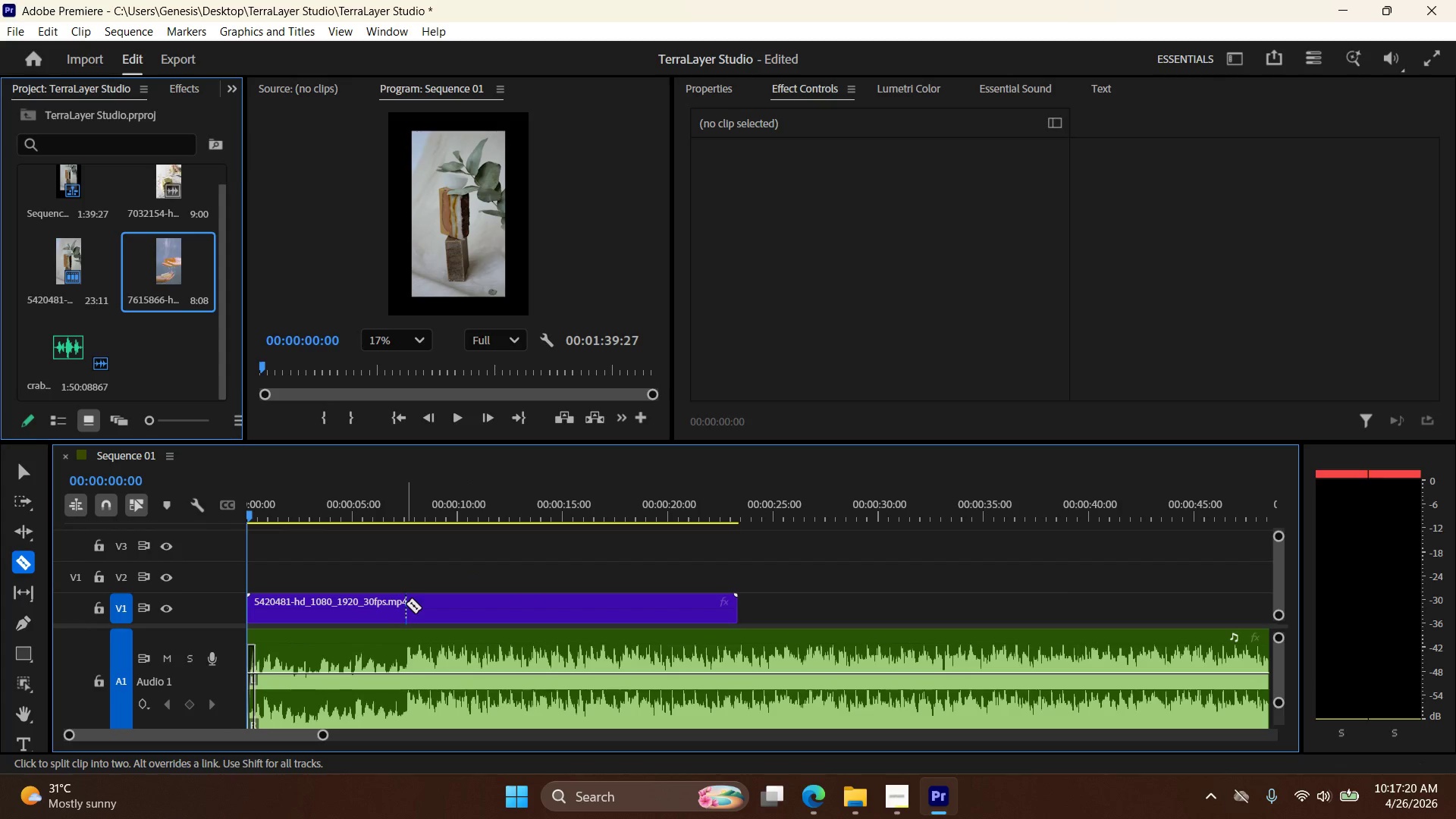 
left_click([406, 604])
 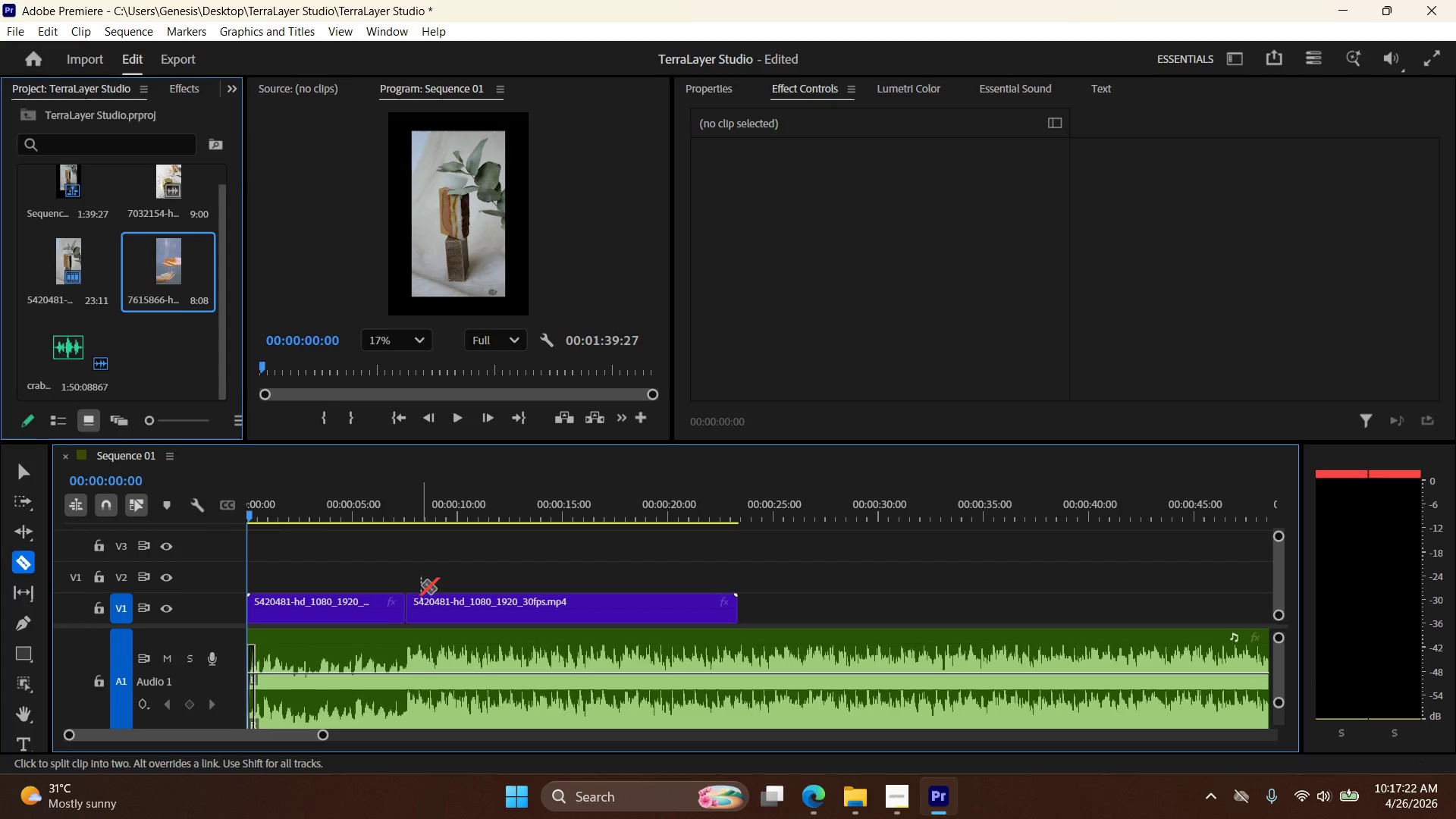 
key(V)
 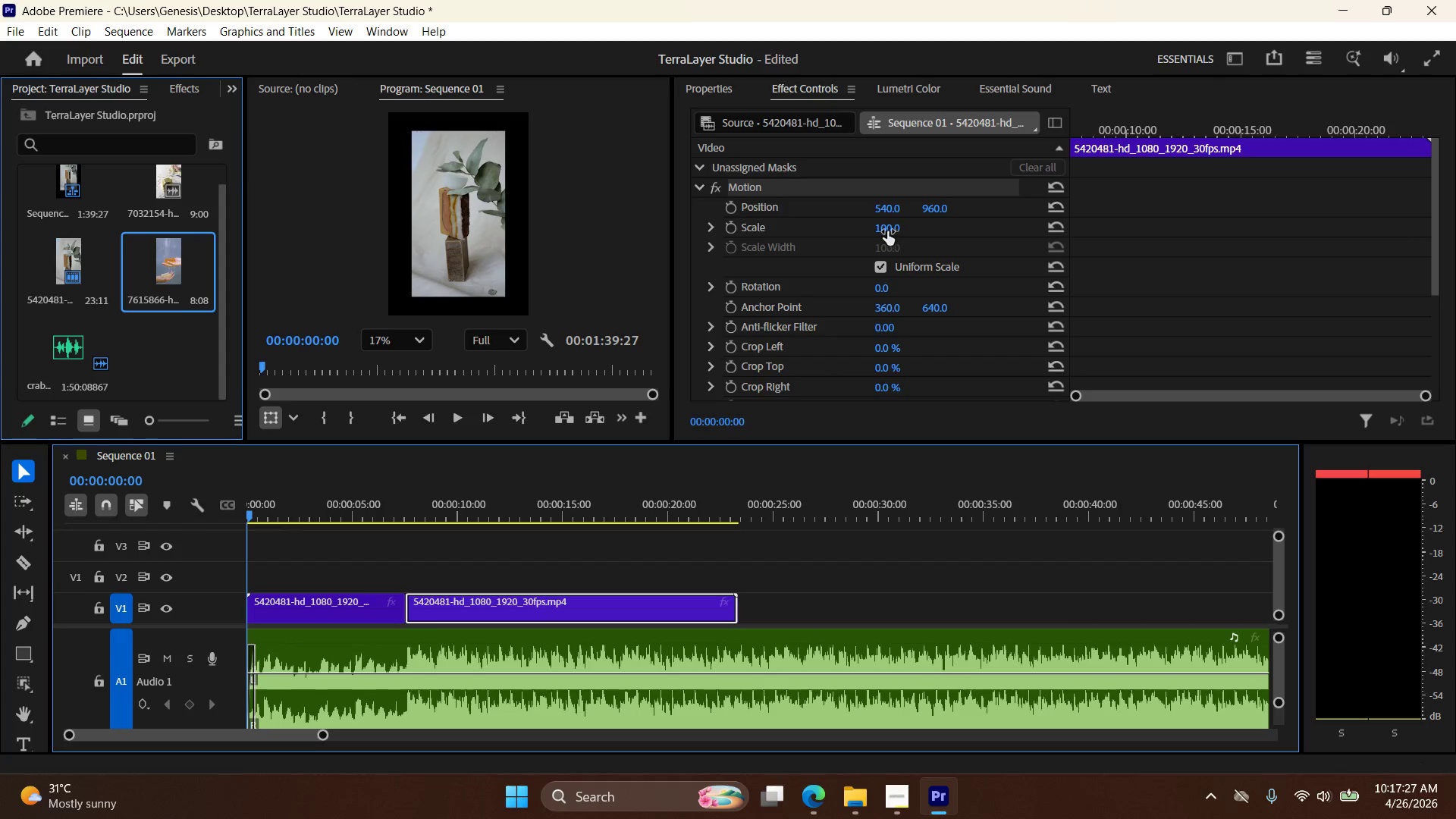 
left_click([735, 228])
 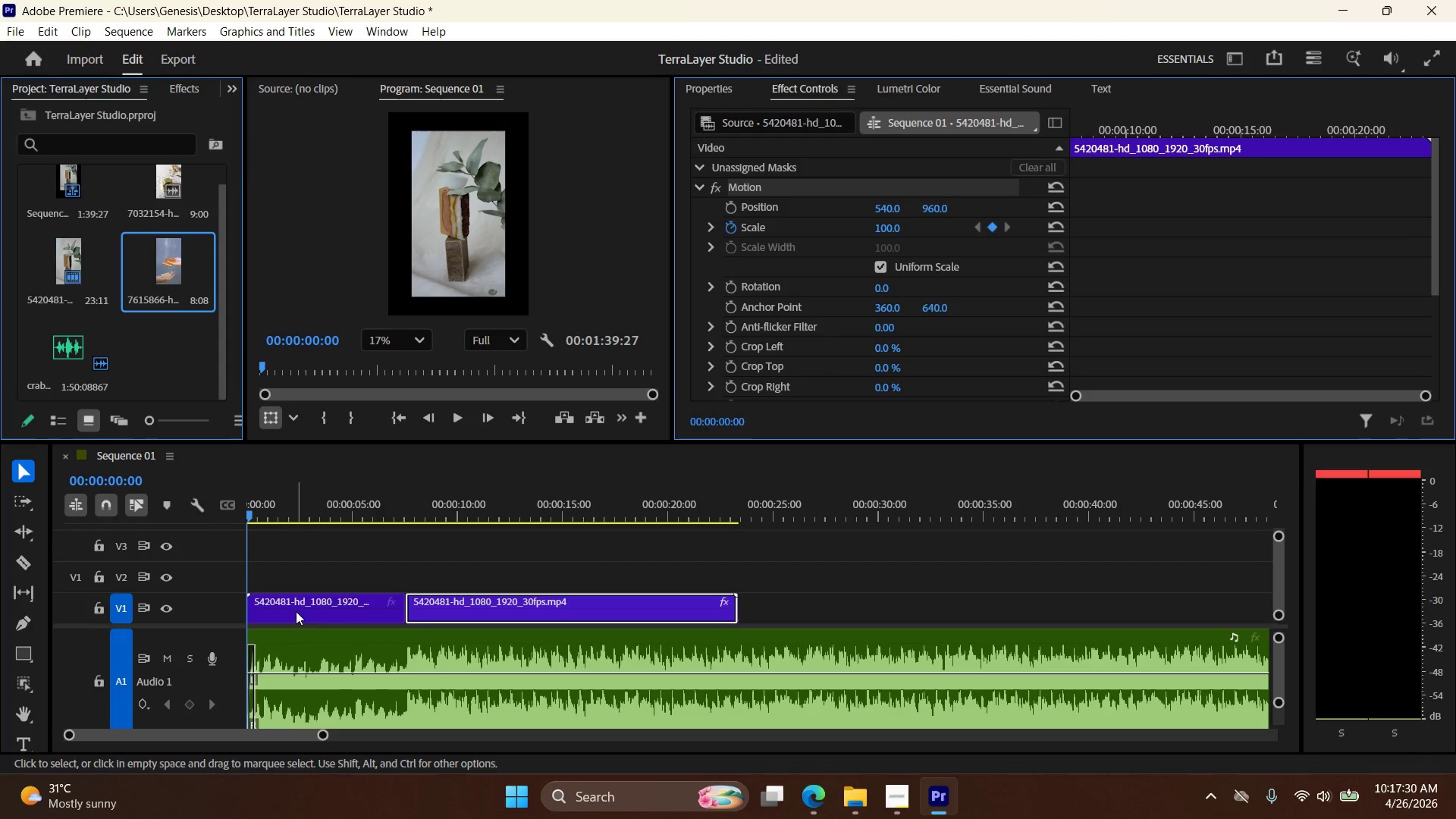 
left_click_drag(start_coordinate=[320, 736], to_coordinate=[198, 736])
 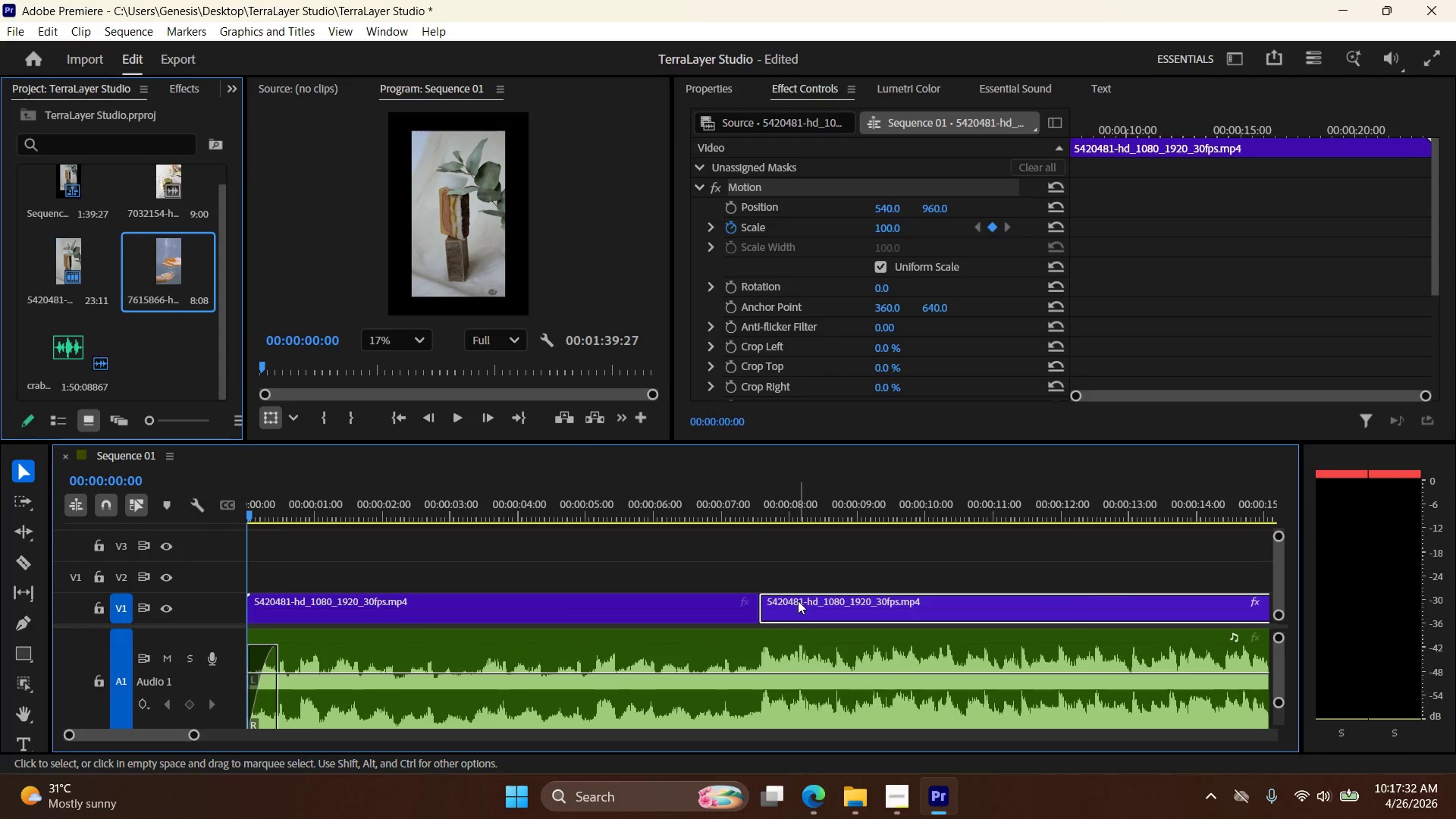 
left_click([799, 609])
 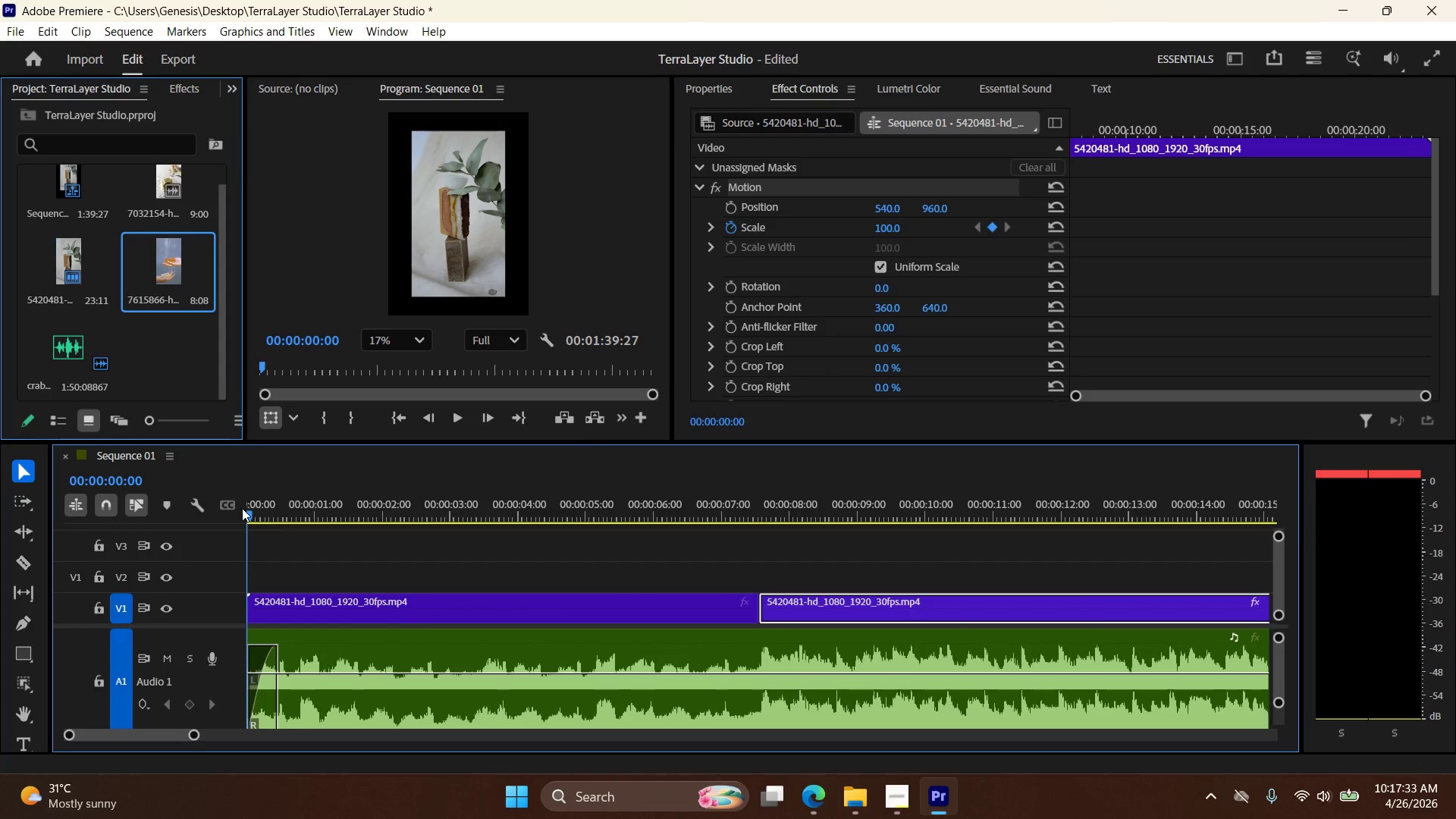 
left_click_drag(start_coordinate=[249, 511], to_coordinate=[752, 551])
 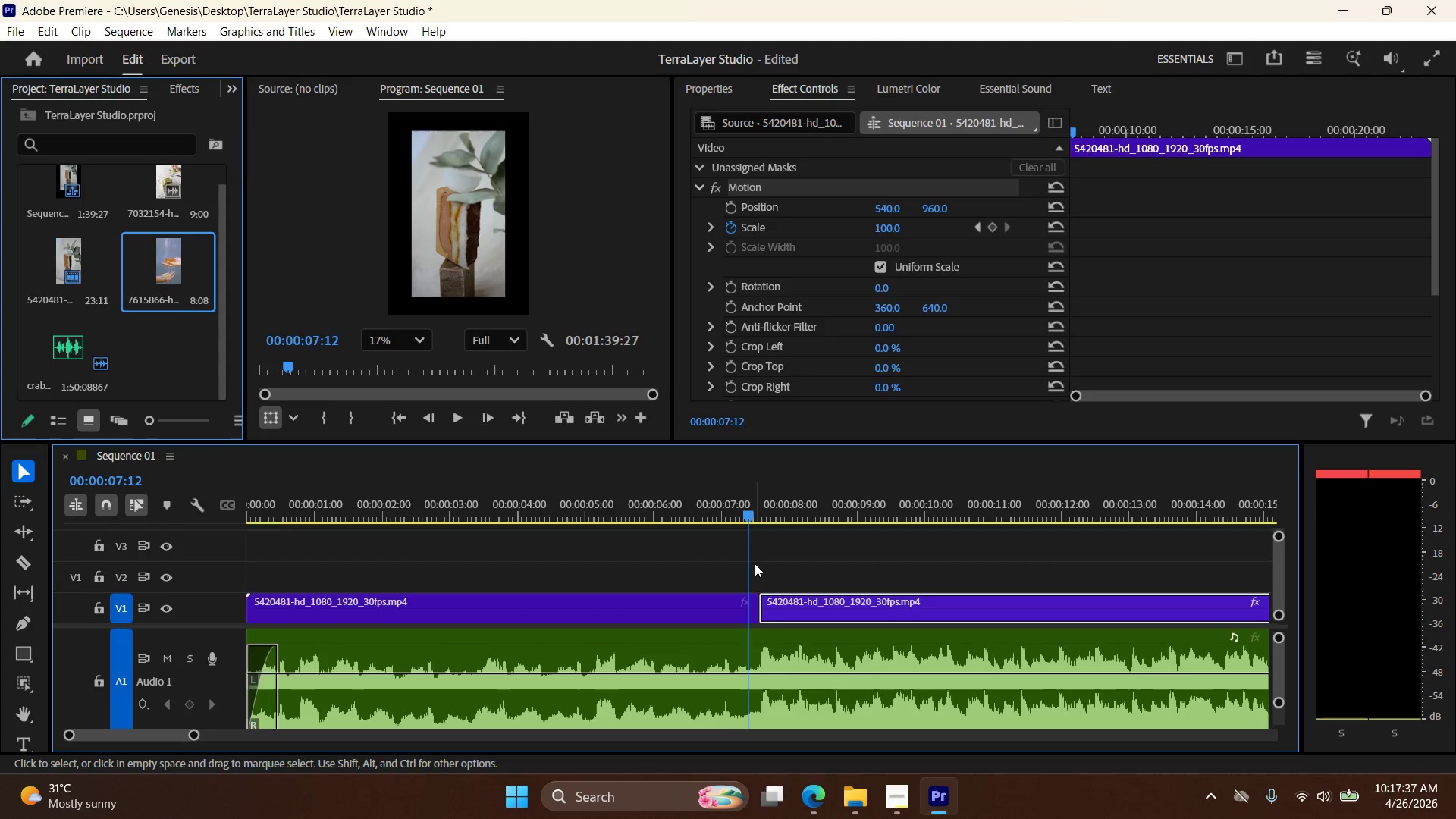 
key(Control+Z)
 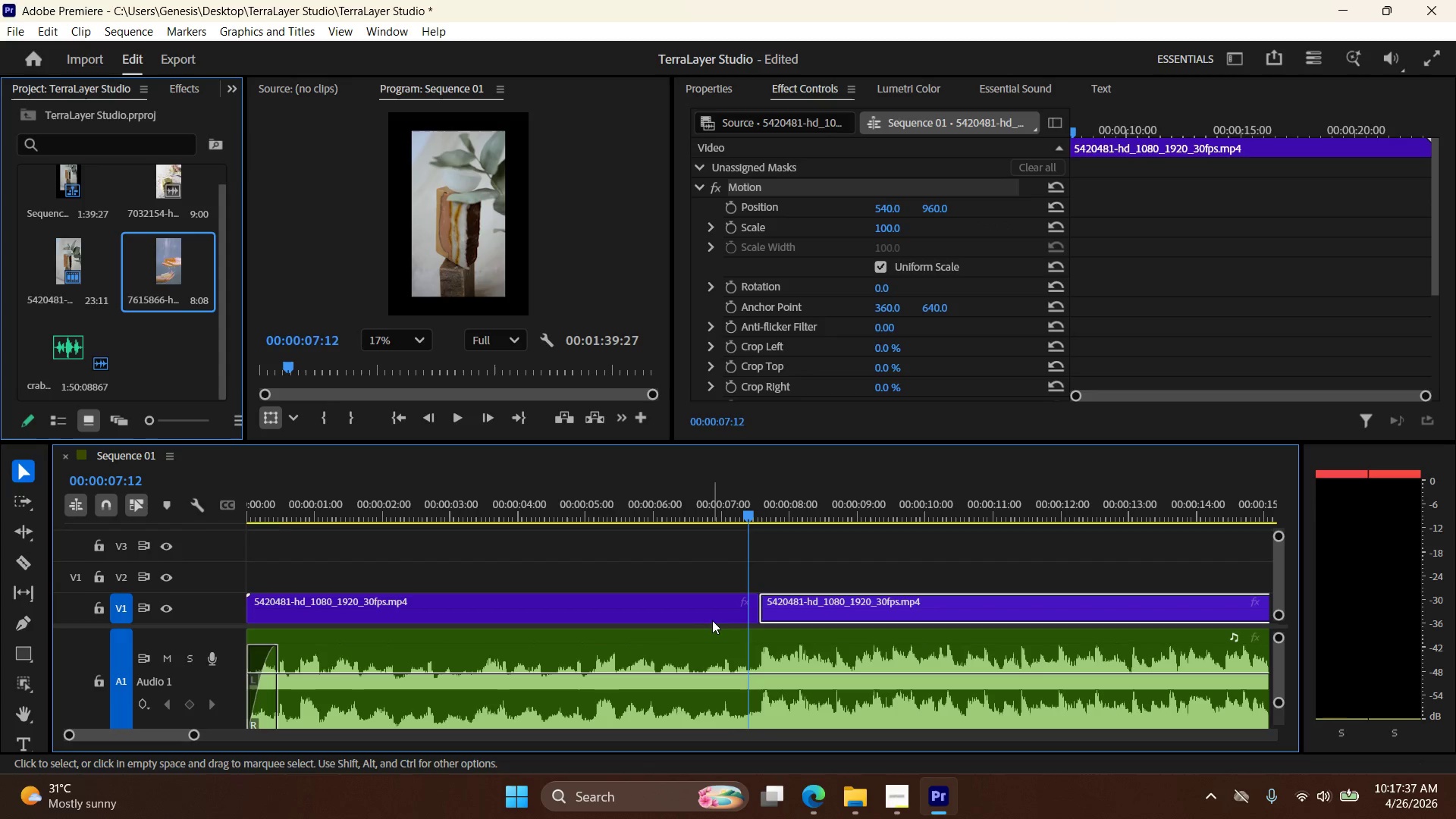 
hold_key(key=ControlLeft, duration=0.44)
 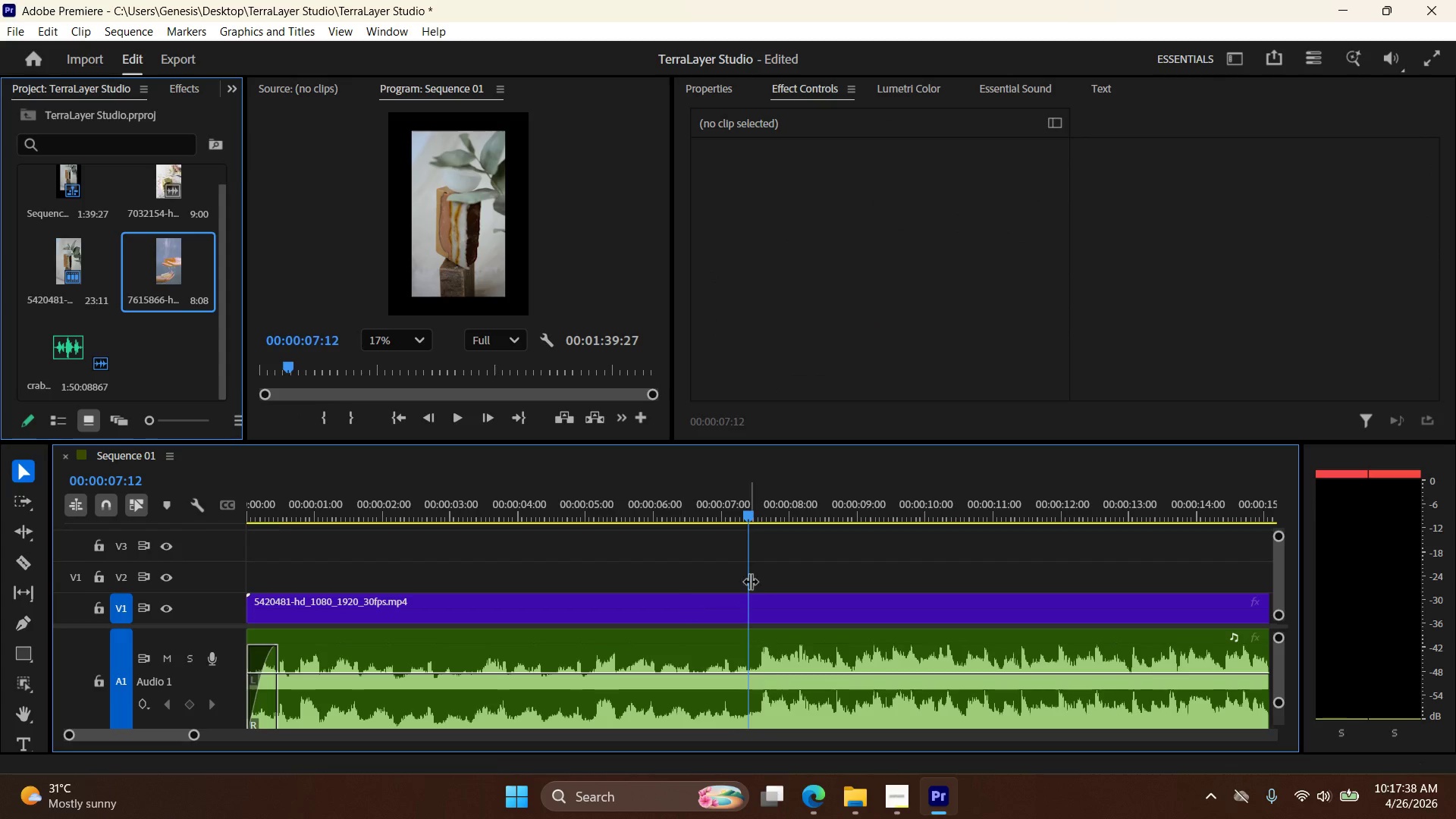 
key(Z)
 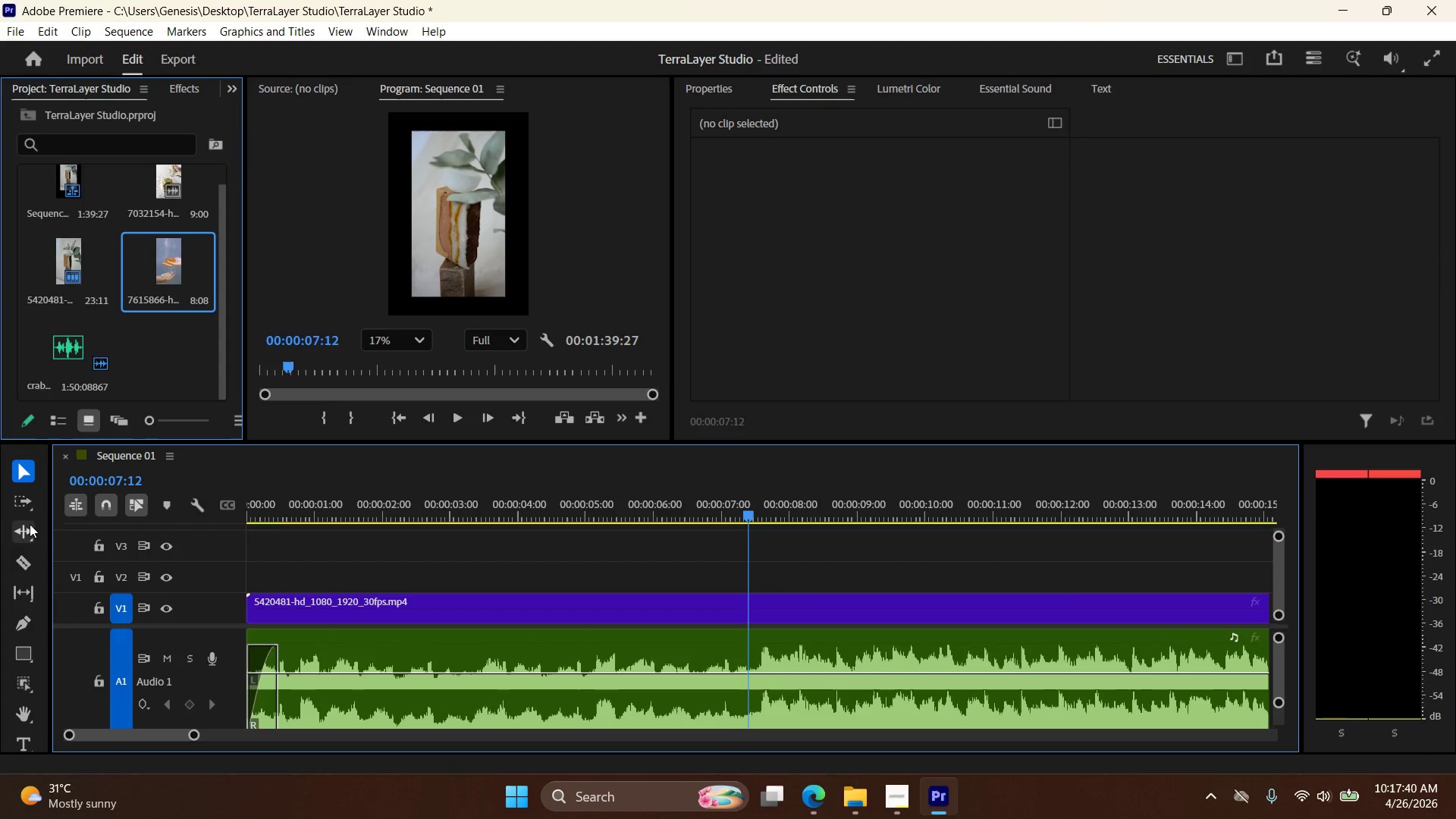 
key(C)
 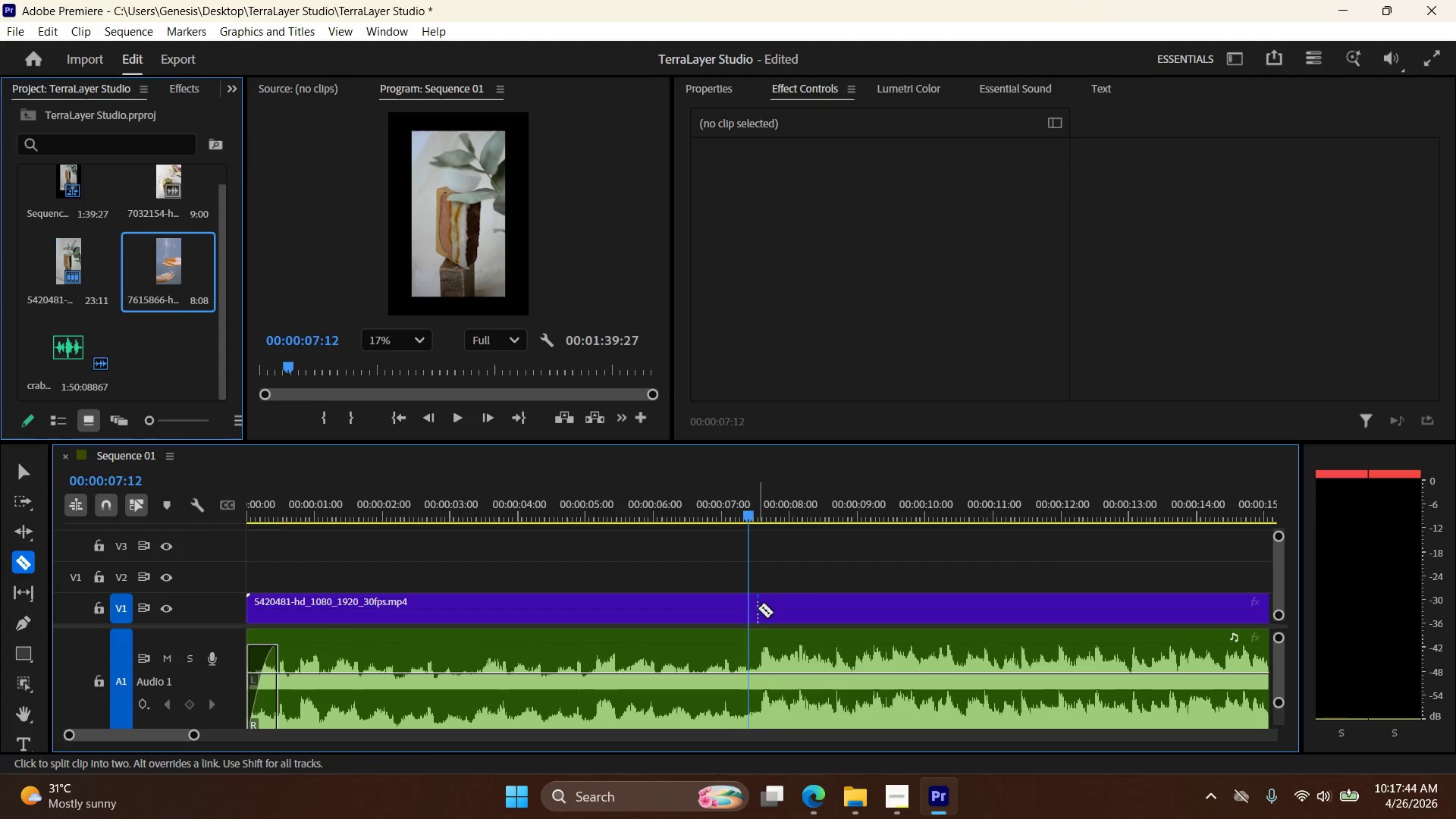 
left_click([758, 608])
 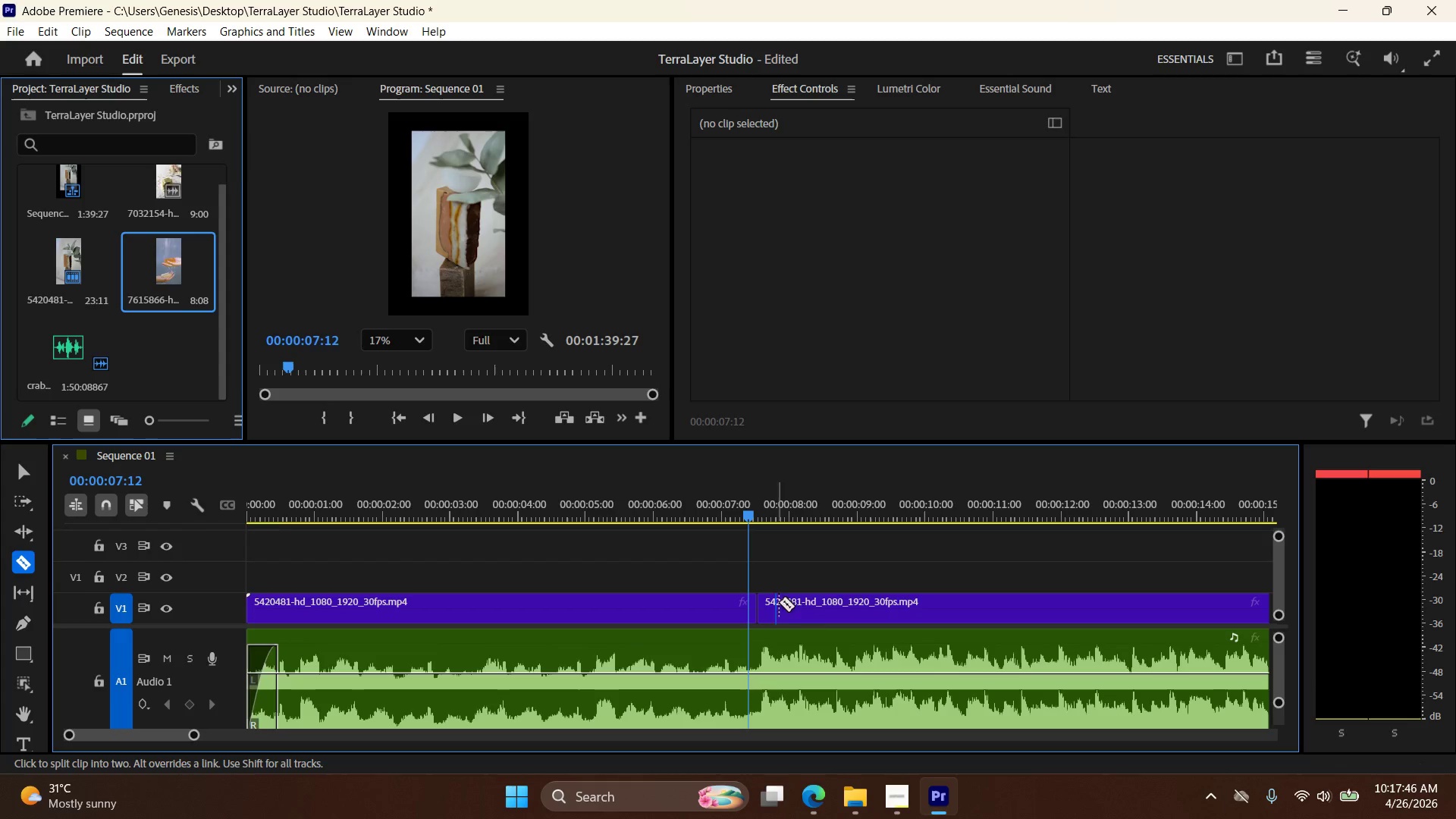 
key(V)
 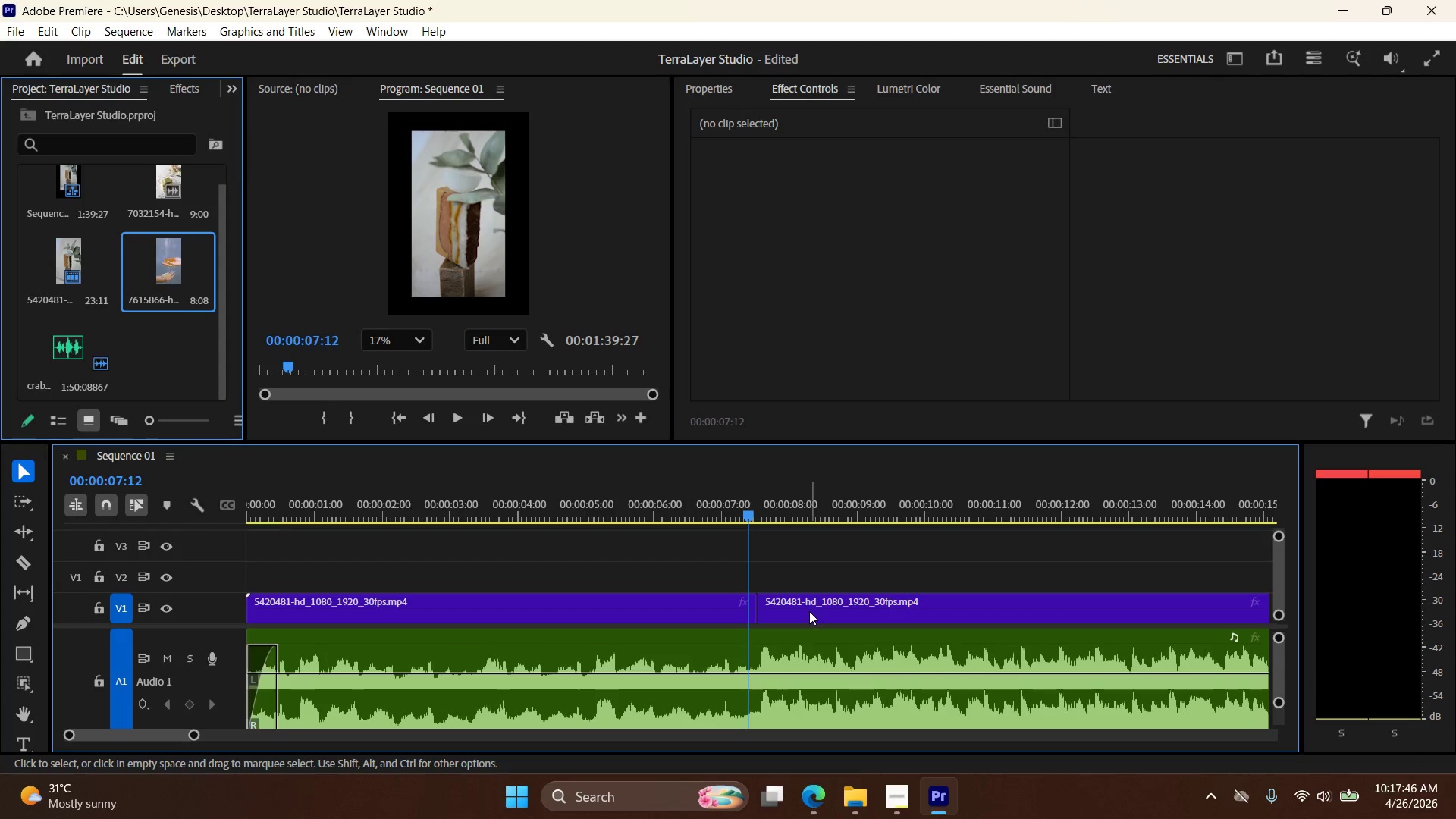 
left_click([809, 611])
 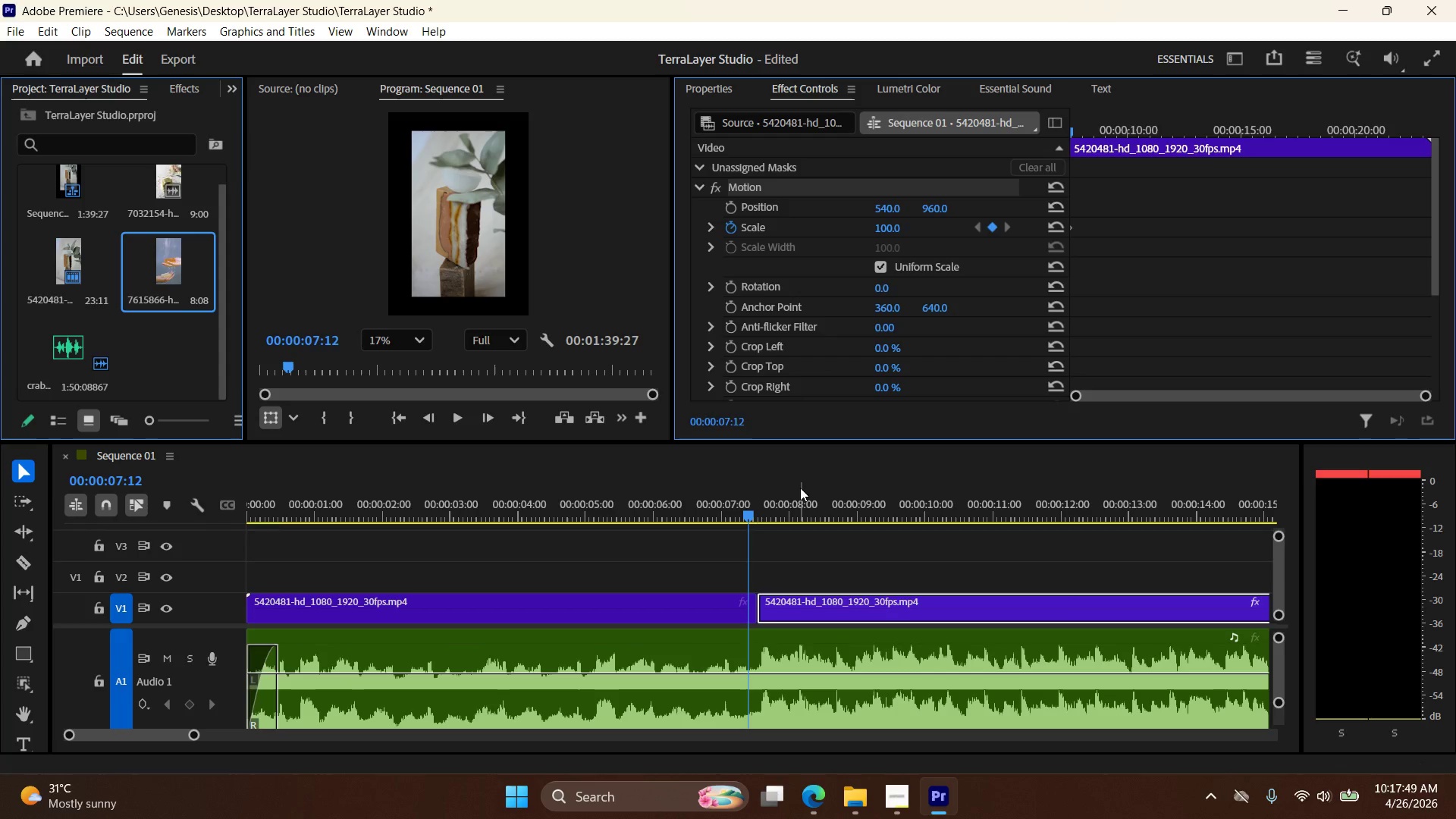 
left_click_drag(start_coordinate=[752, 516], to_coordinate=[816, 533])
 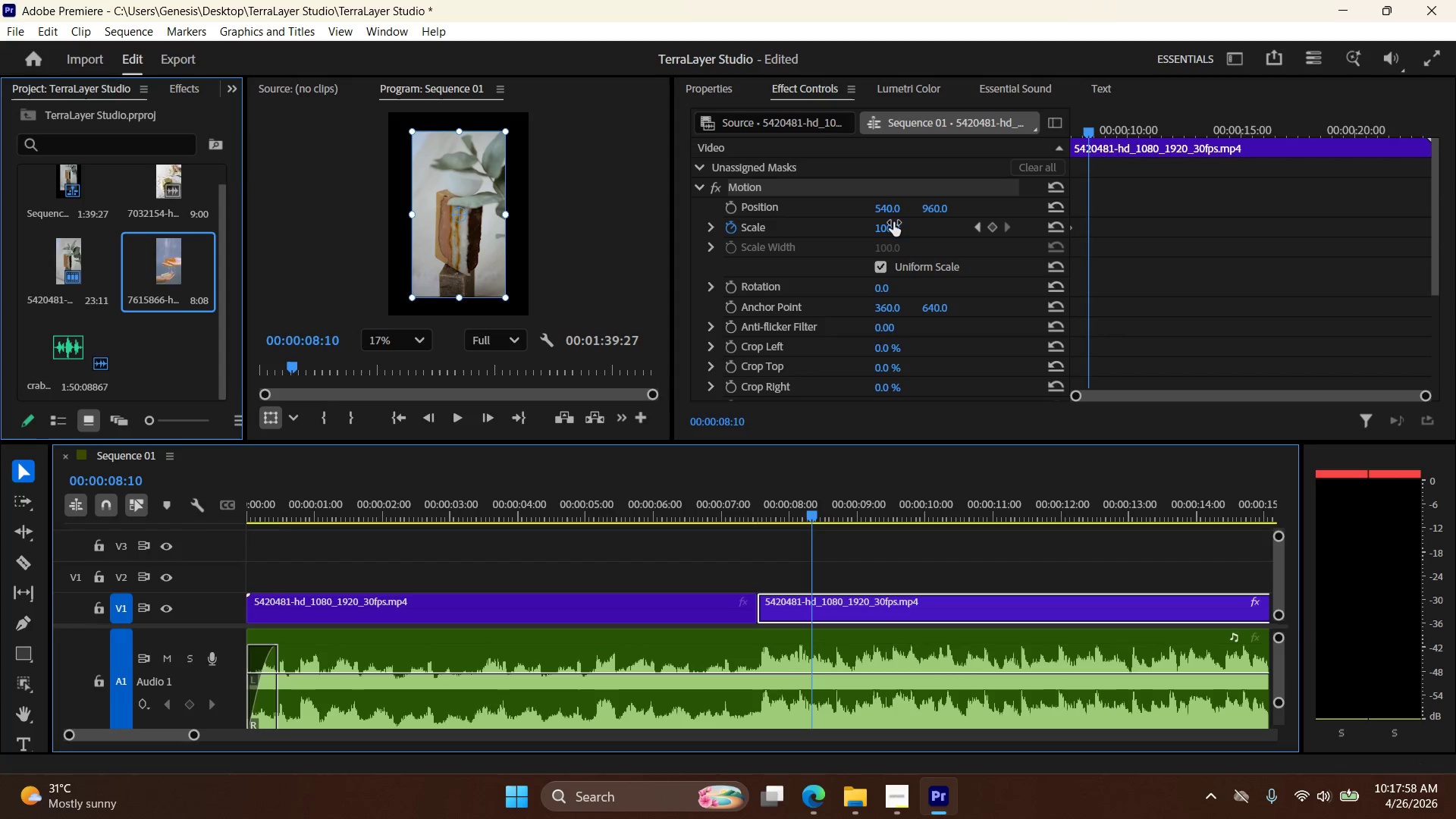 
double_click([901, 228])
 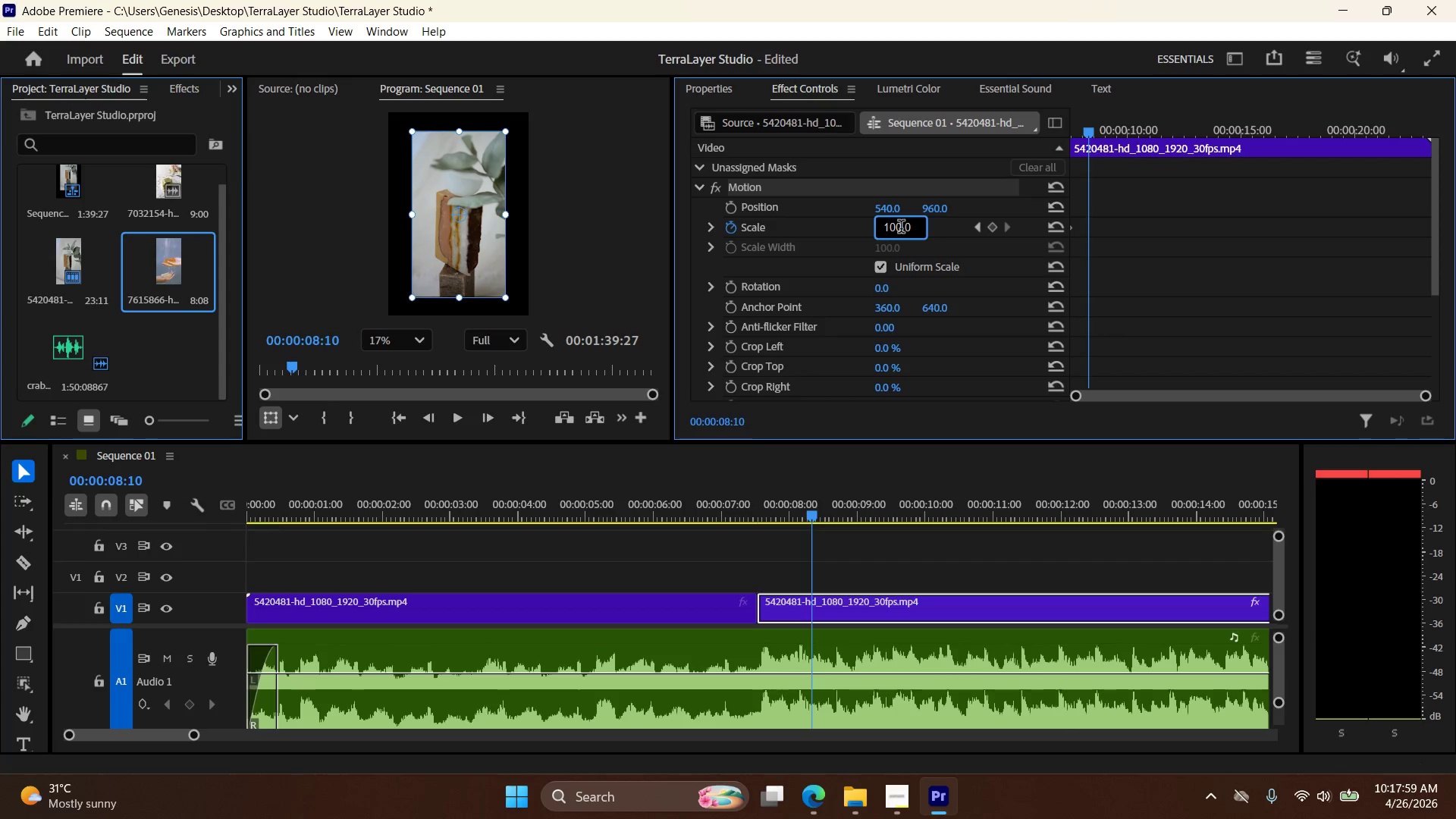 
triple_click([901, 228])
 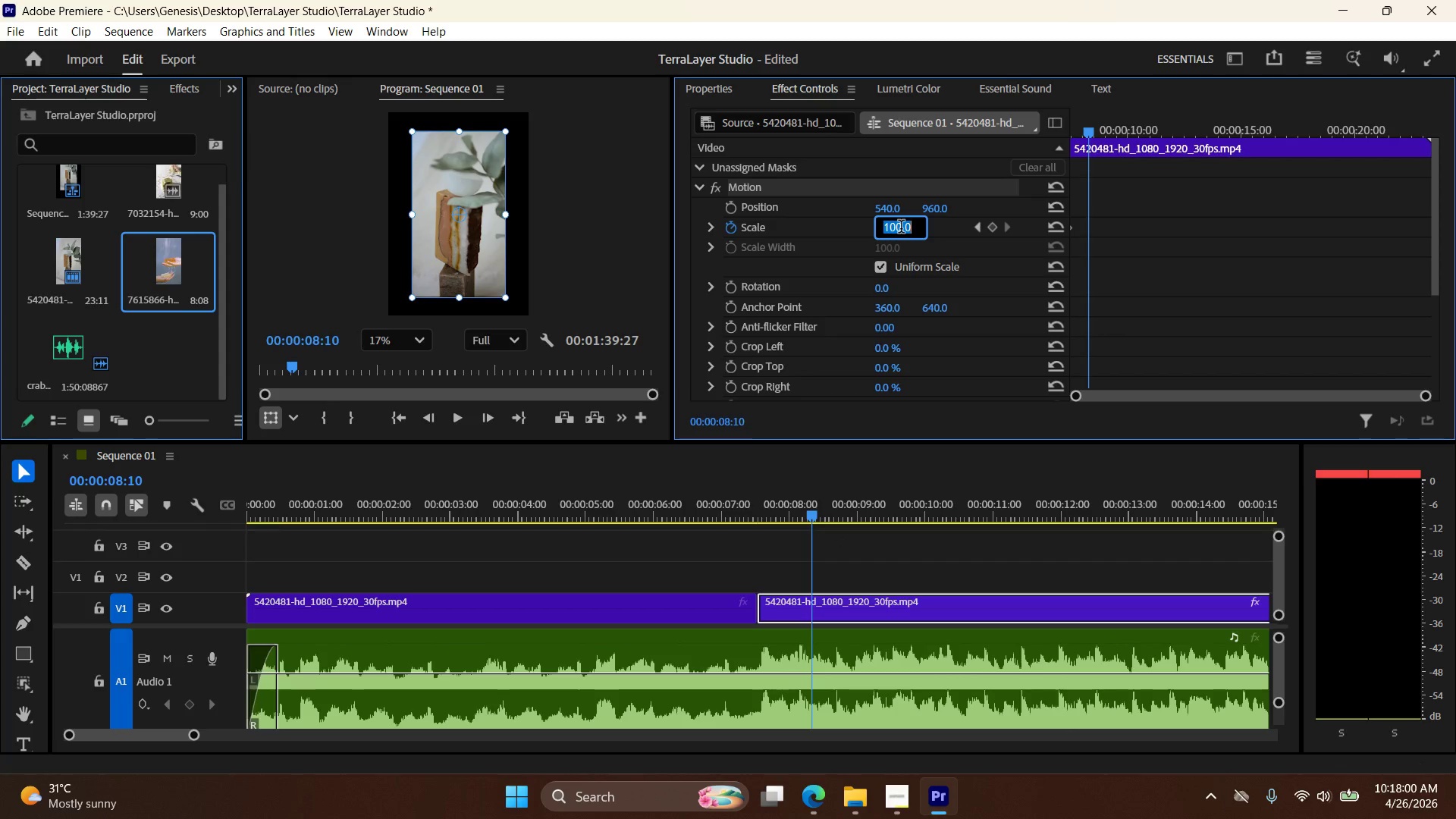 
key(Numpad5)
 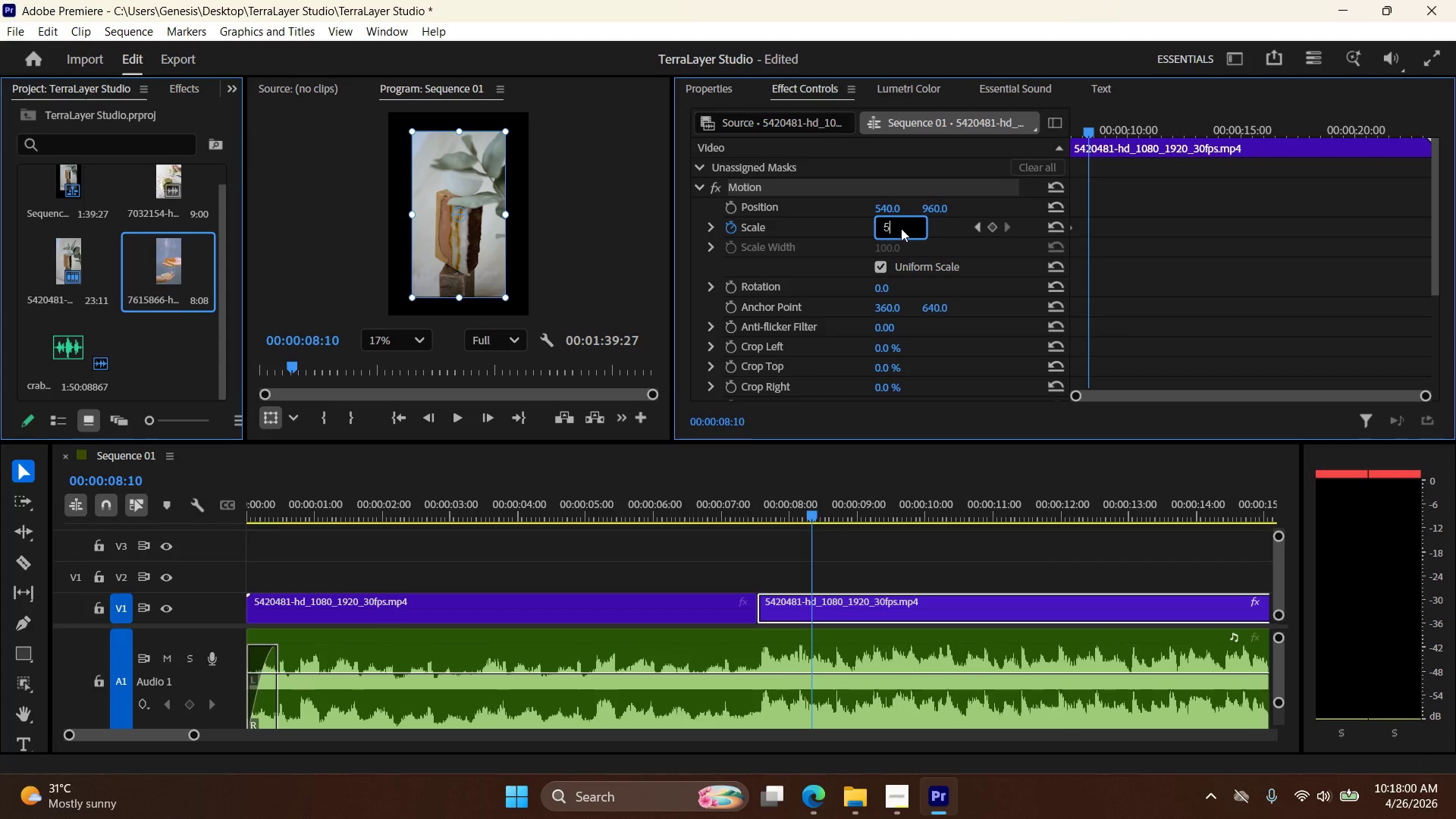 
key(Numpad0)
 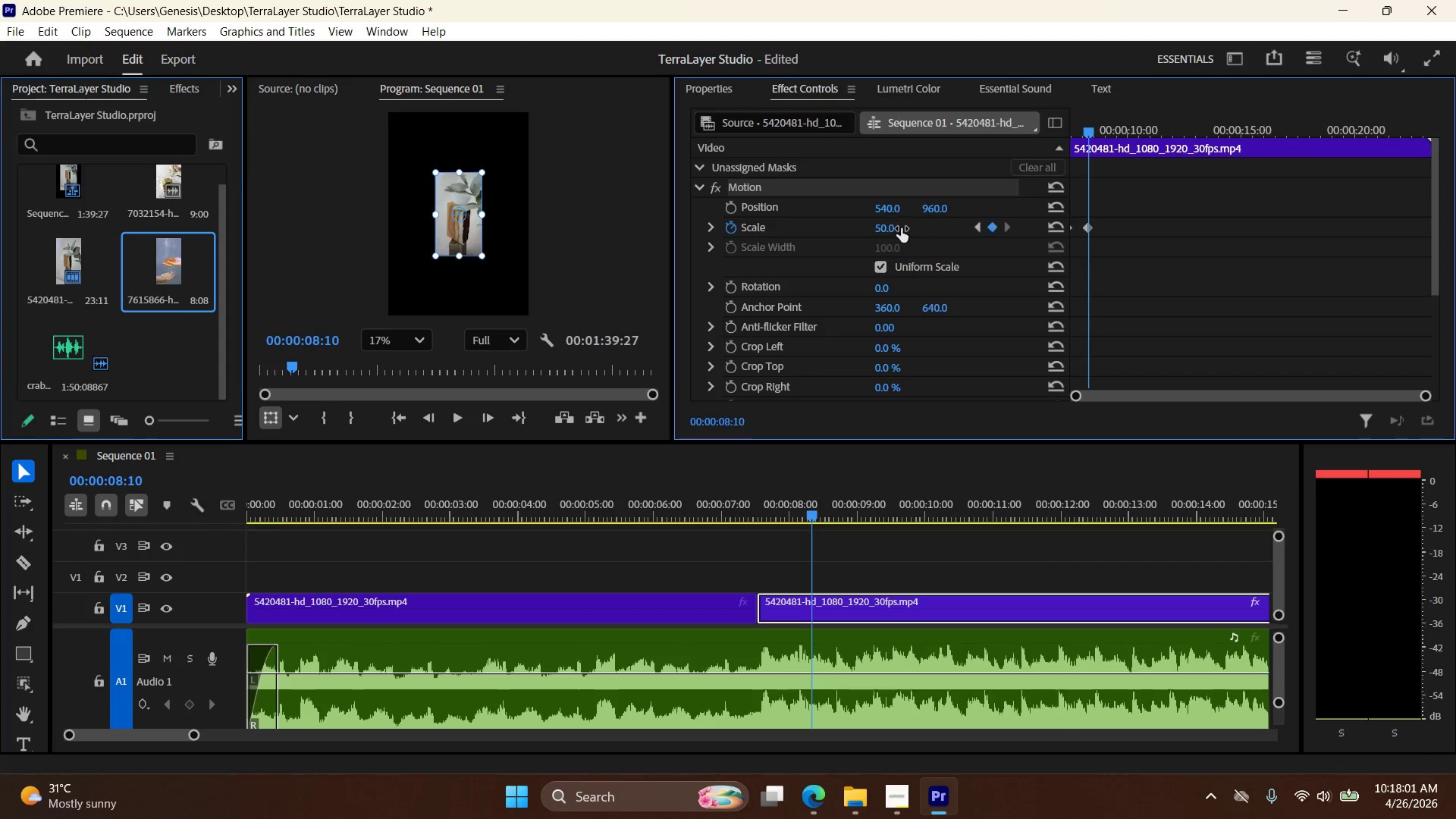 
key(NumpadEnter)
 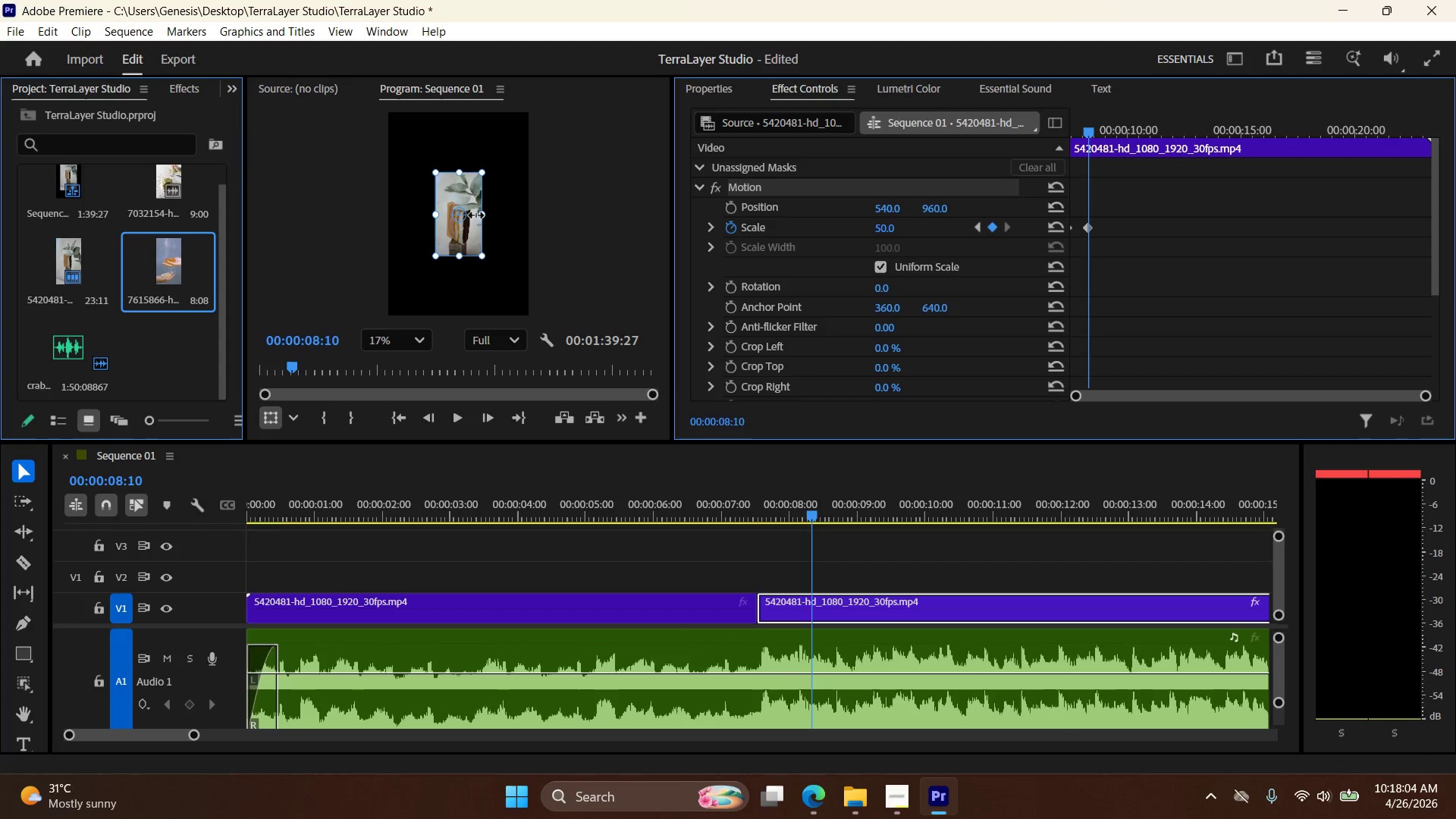 
left_click([783, 209])
 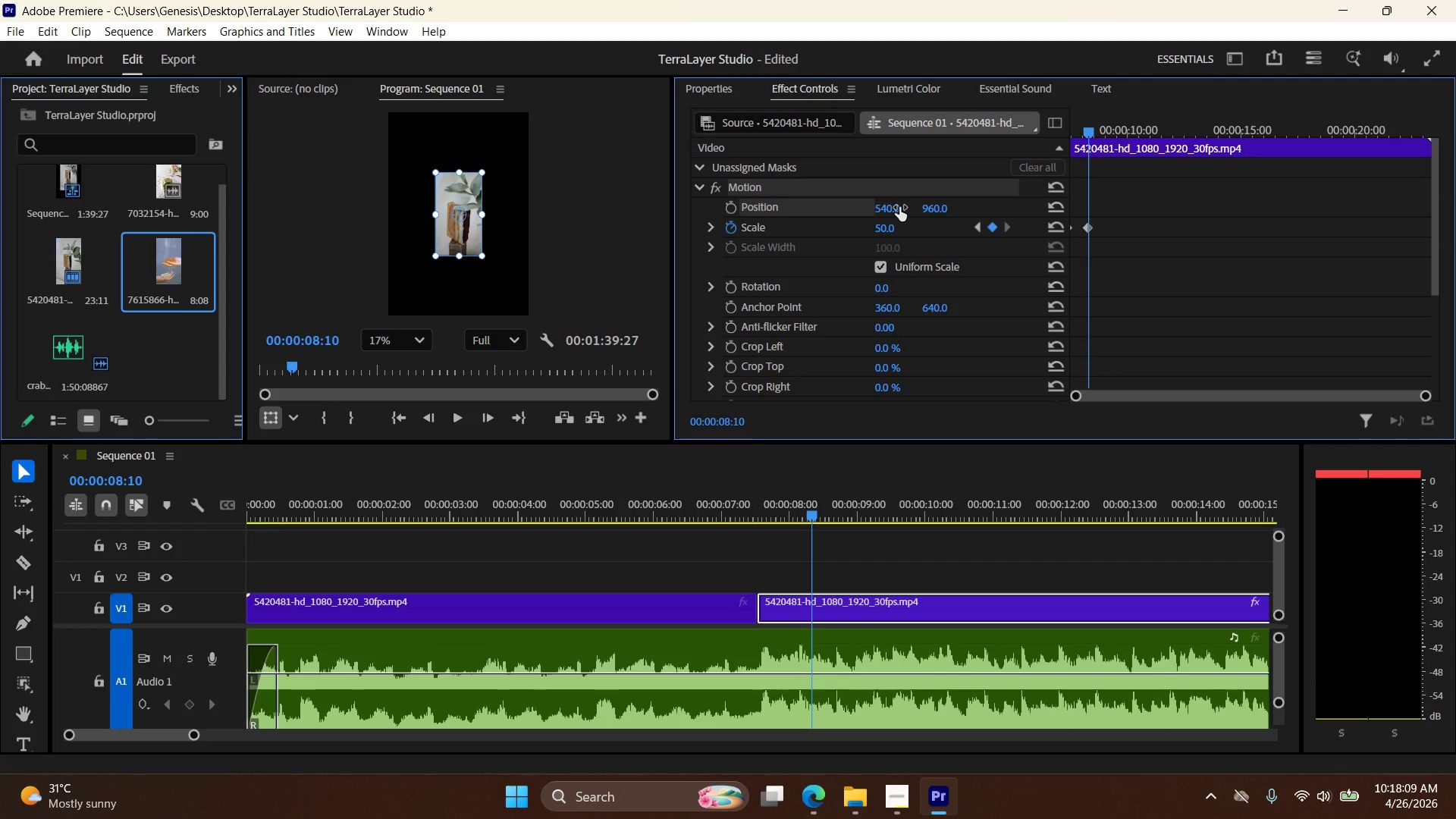 
double_click([943, 205])
 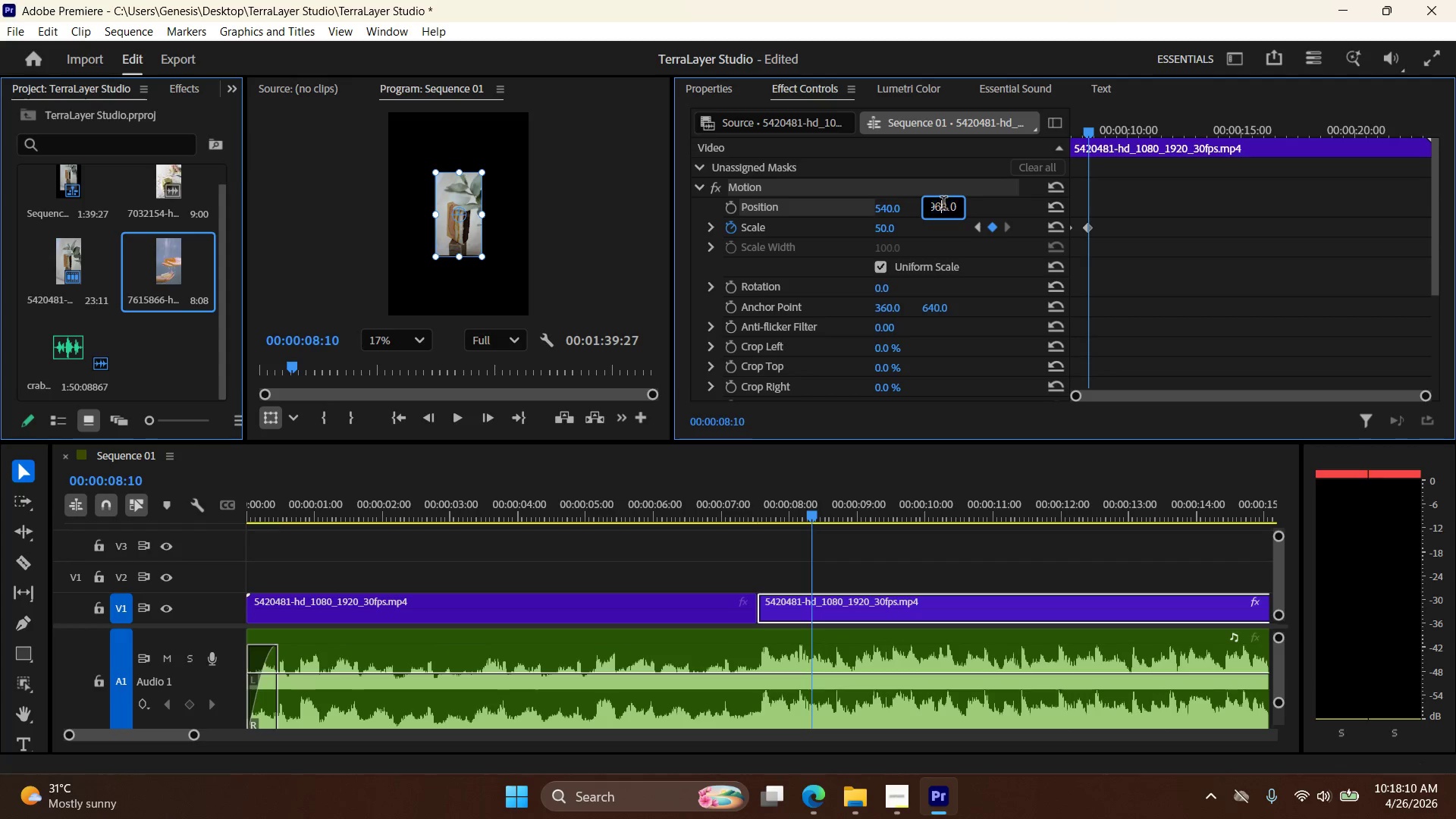 
triple_click([943, 205])
 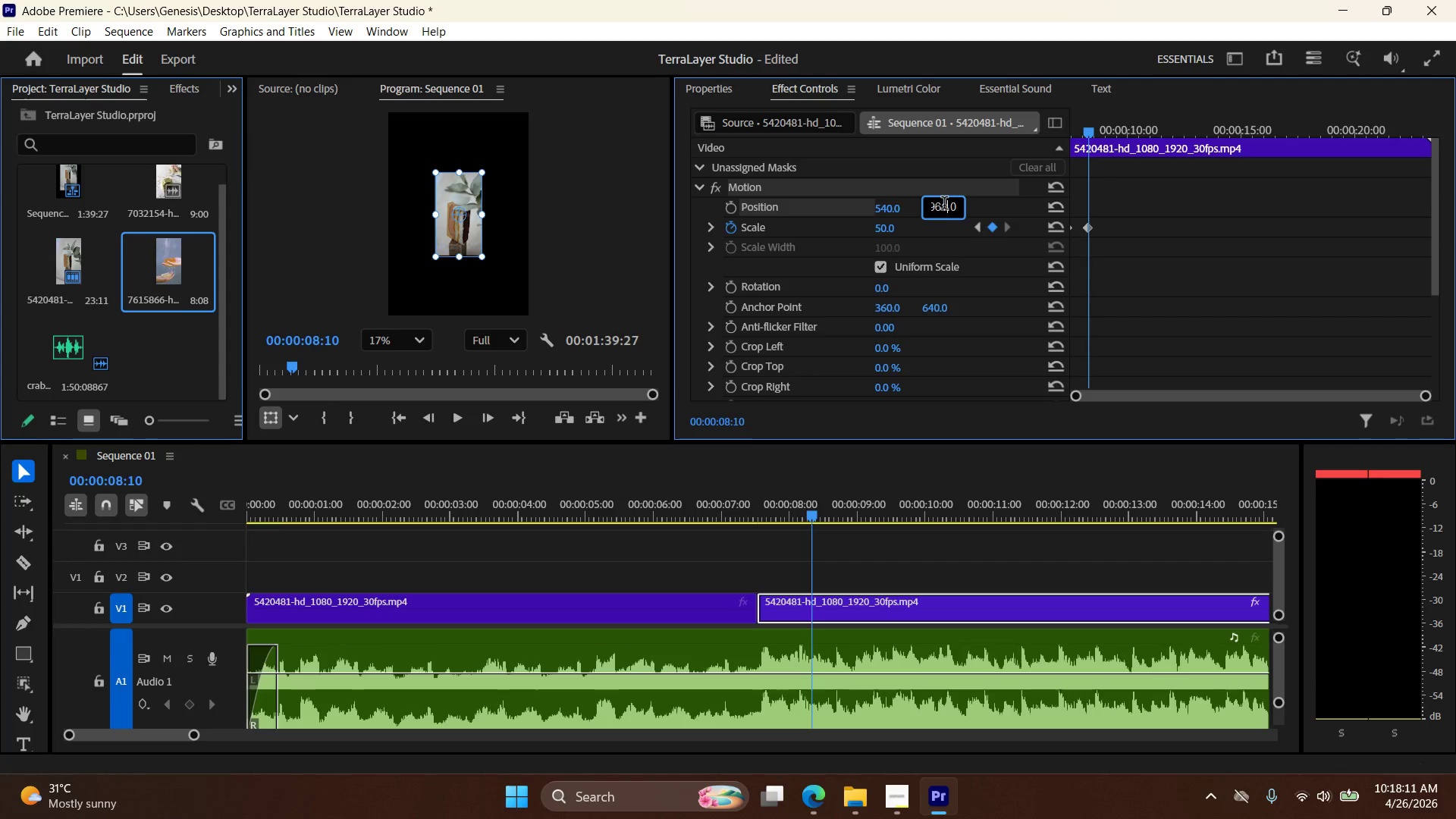 
double_click([944, 205])
 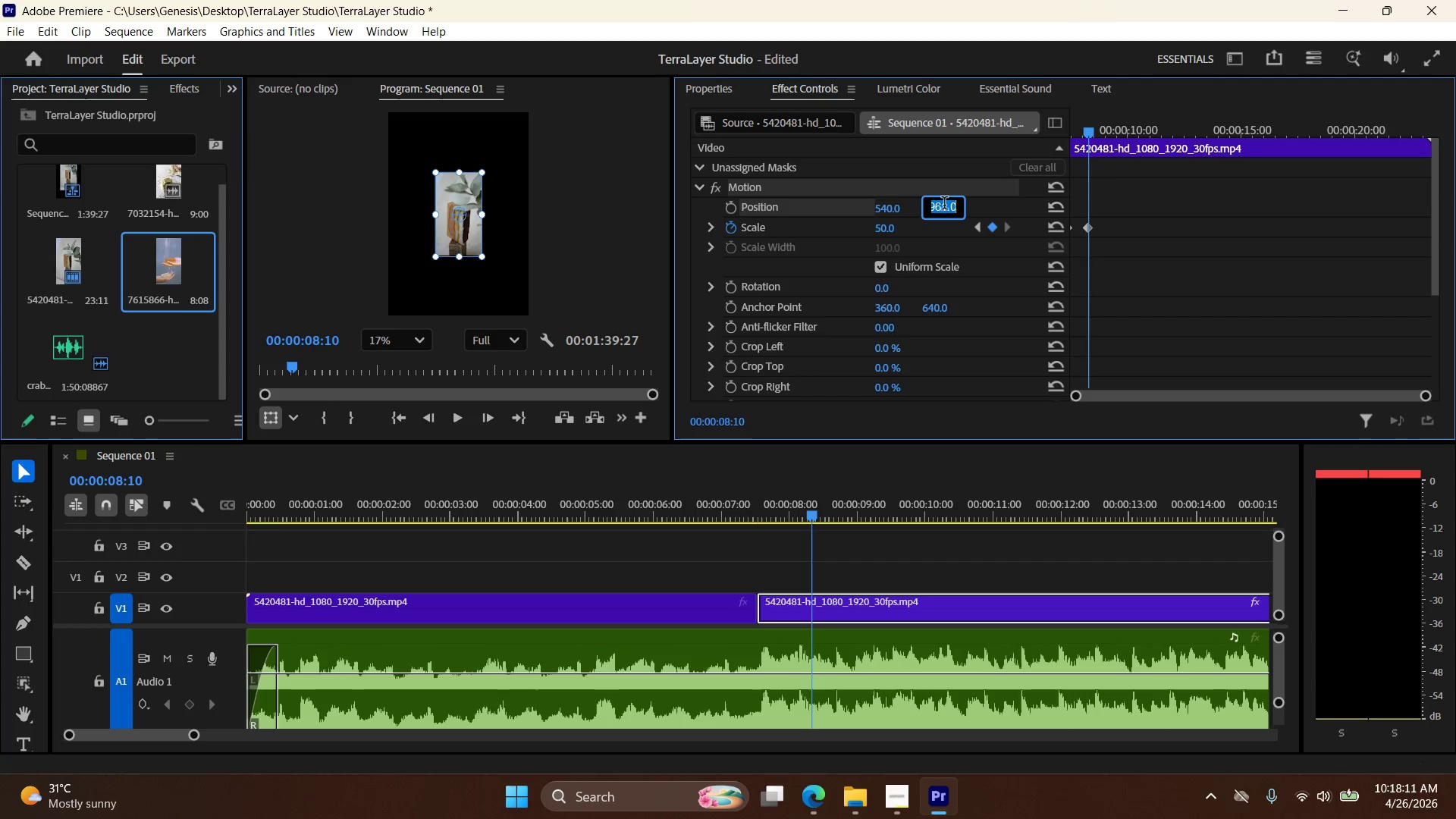 
triple_click([944, 205])
 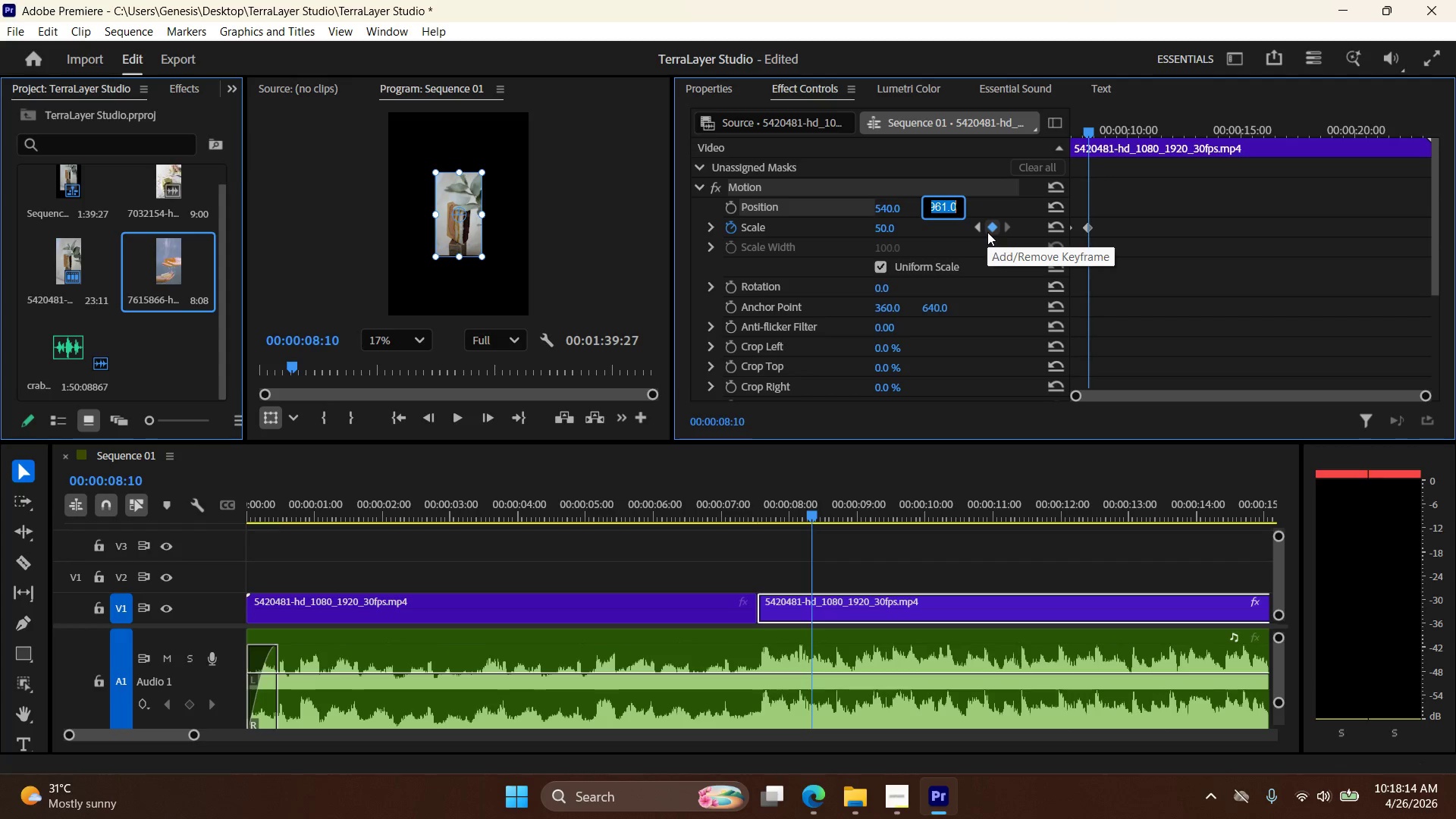 
key(Numpad9)
 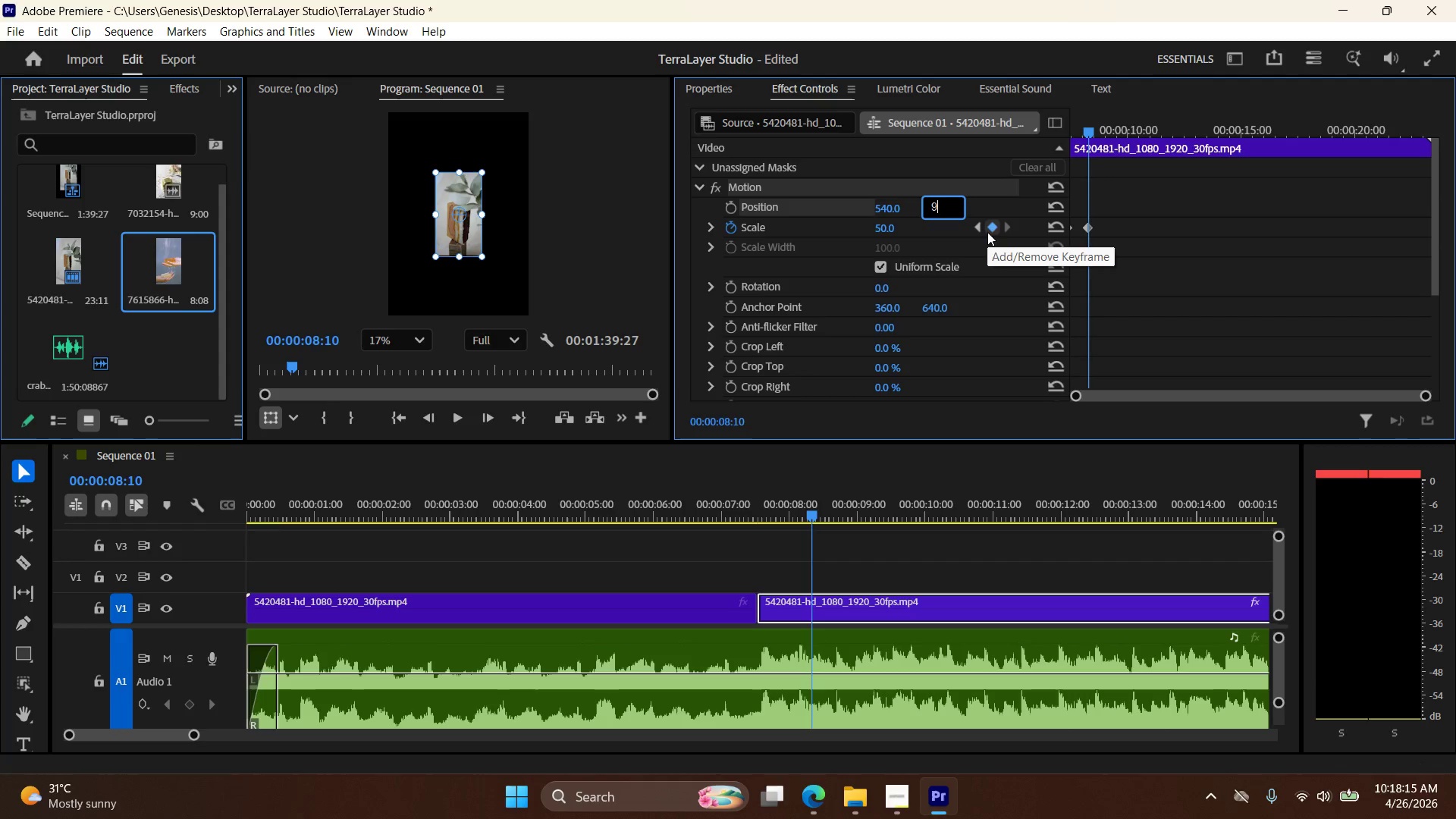 
key(Numpad0)
 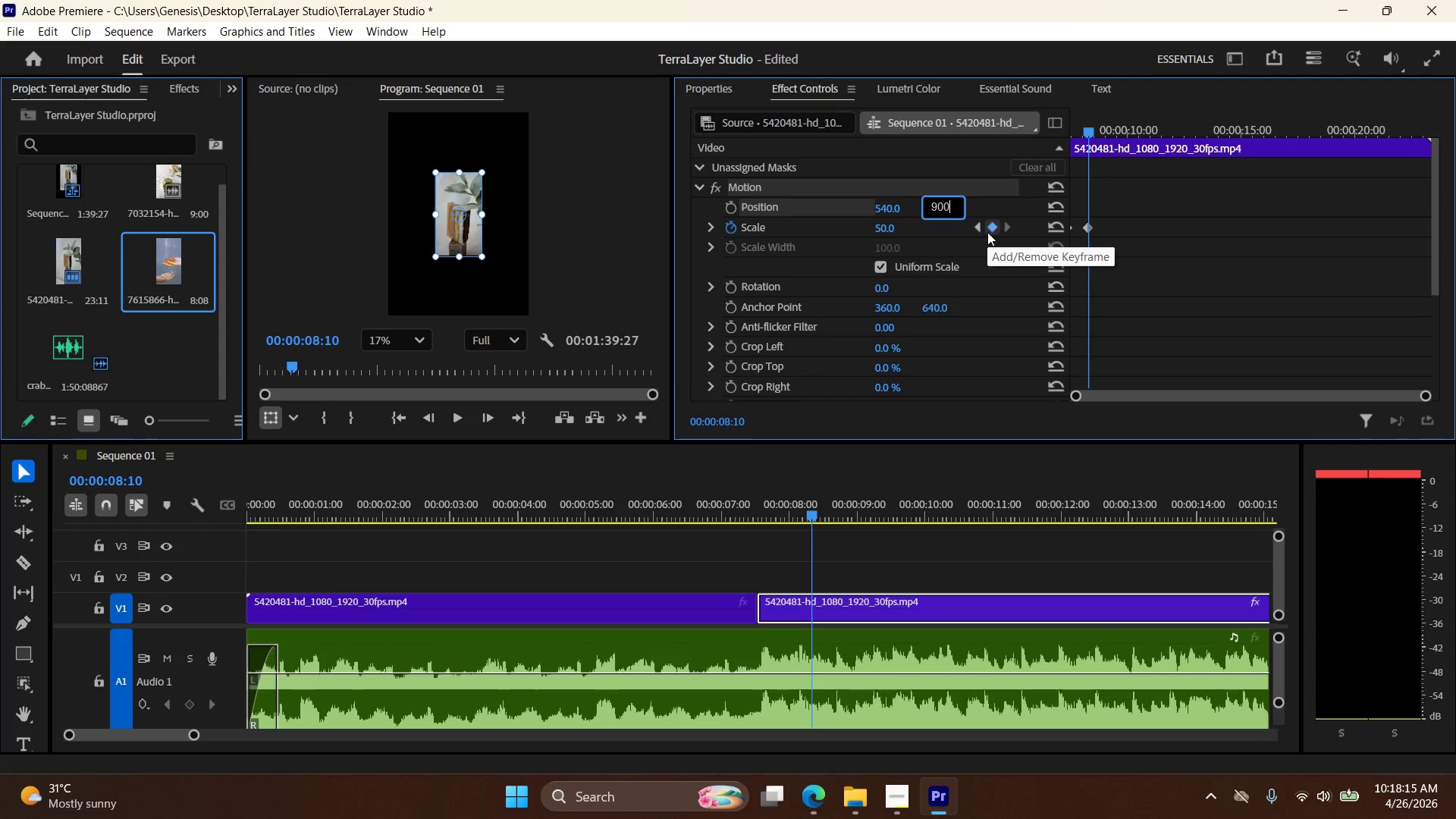 
key(Numpad0)
 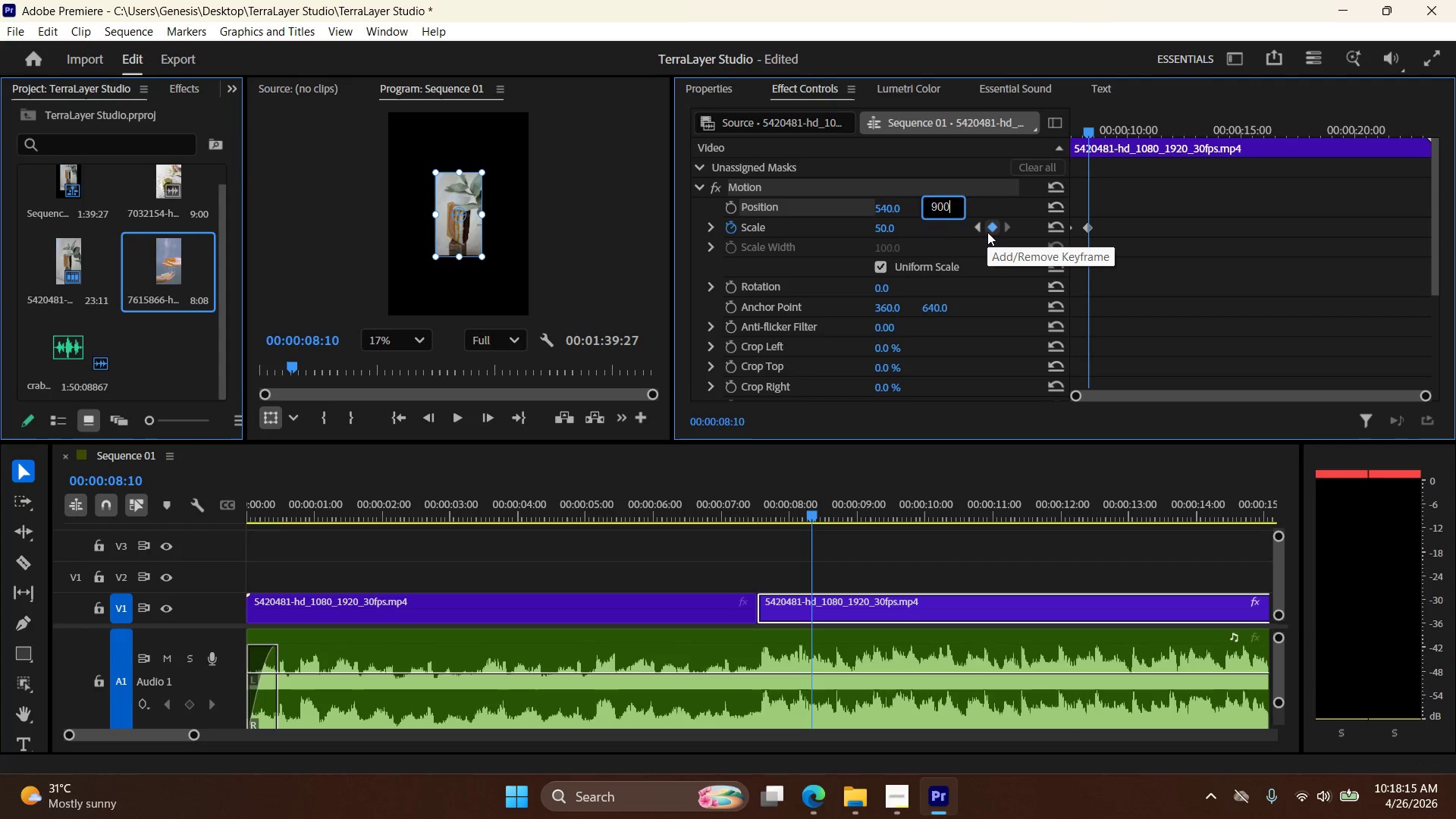 
key(NumpadEnter)
 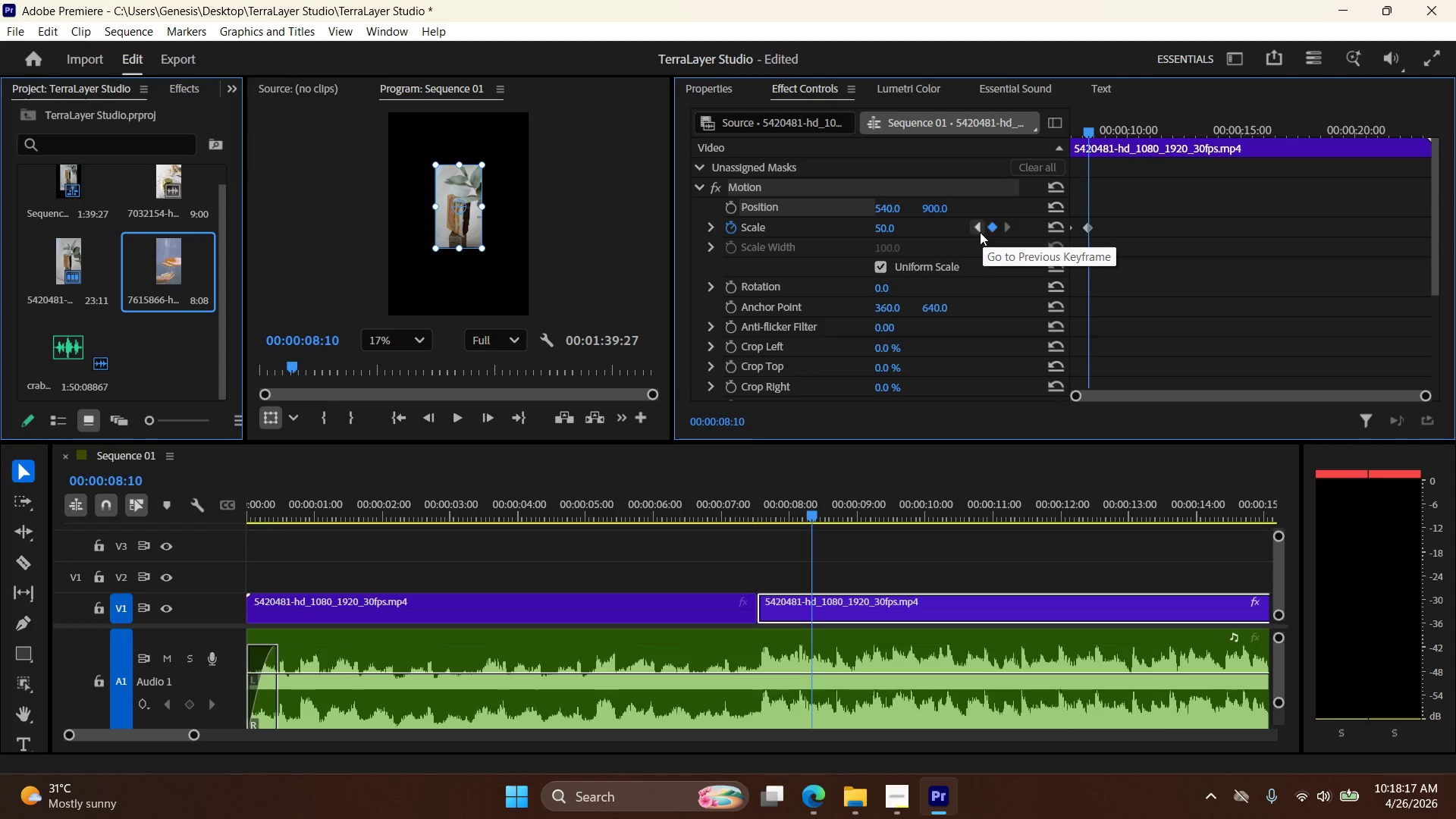 
key(Control+Z)
 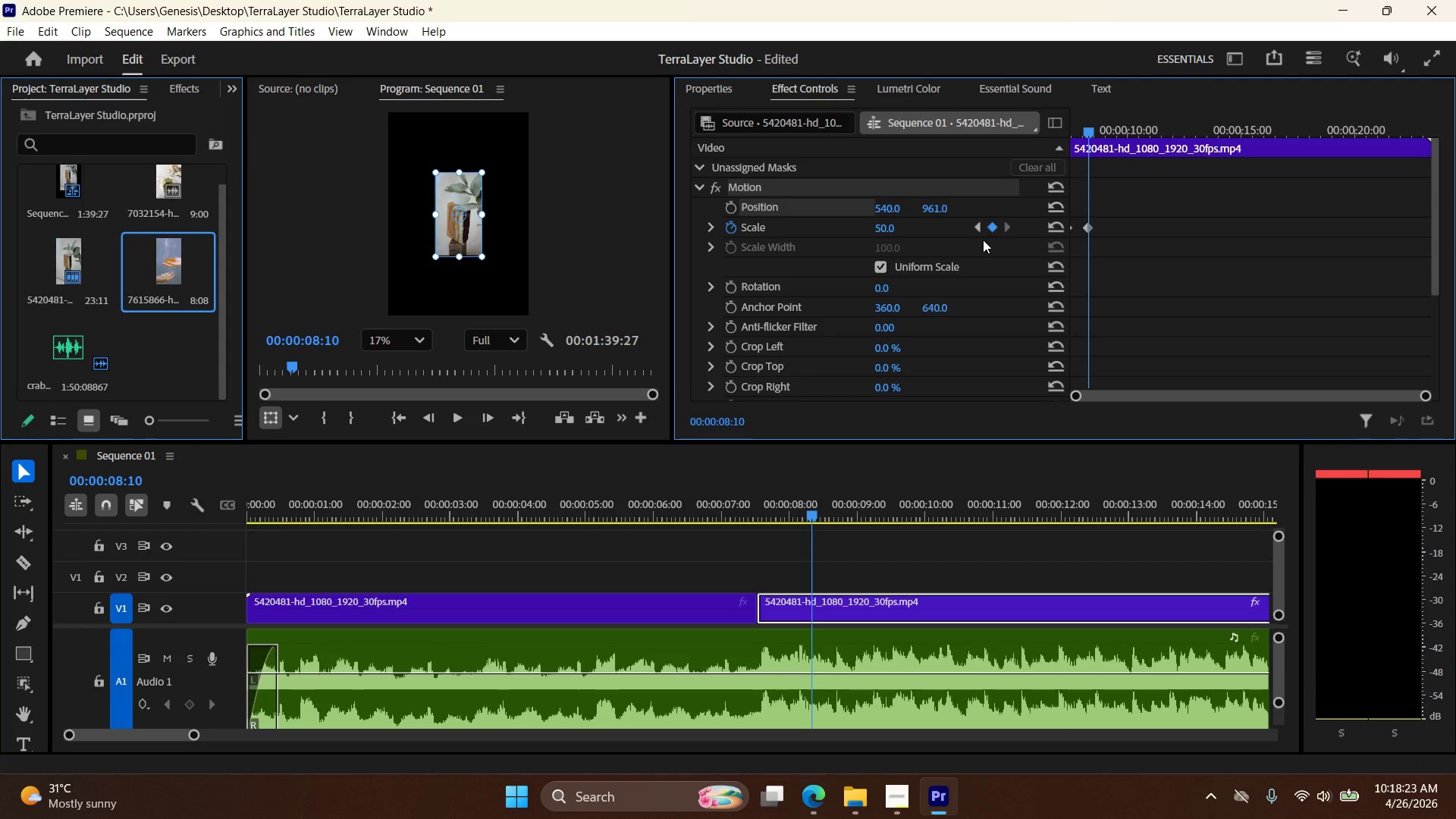 
wait(10.61)
 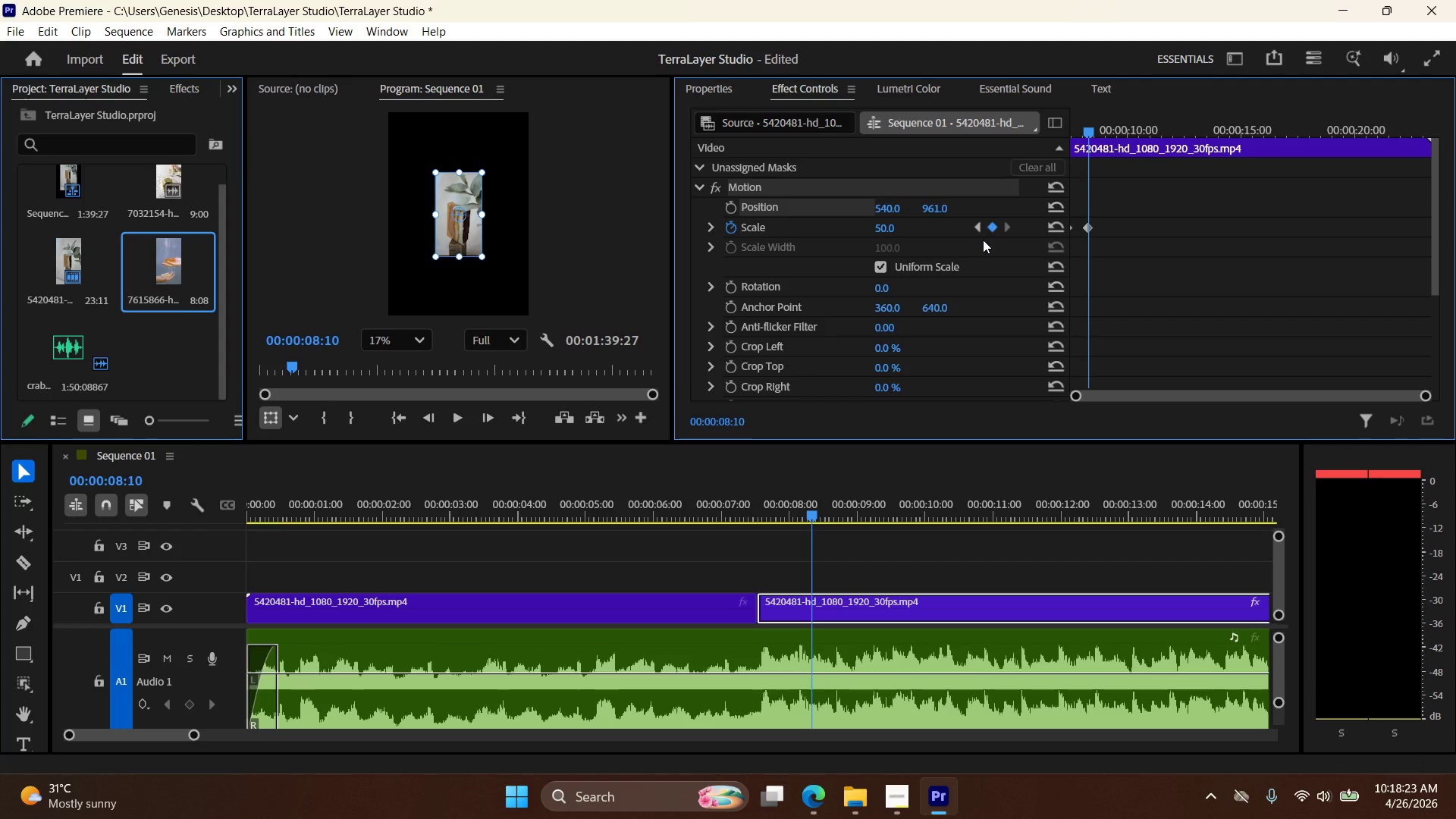 
left_click([733, 206])
 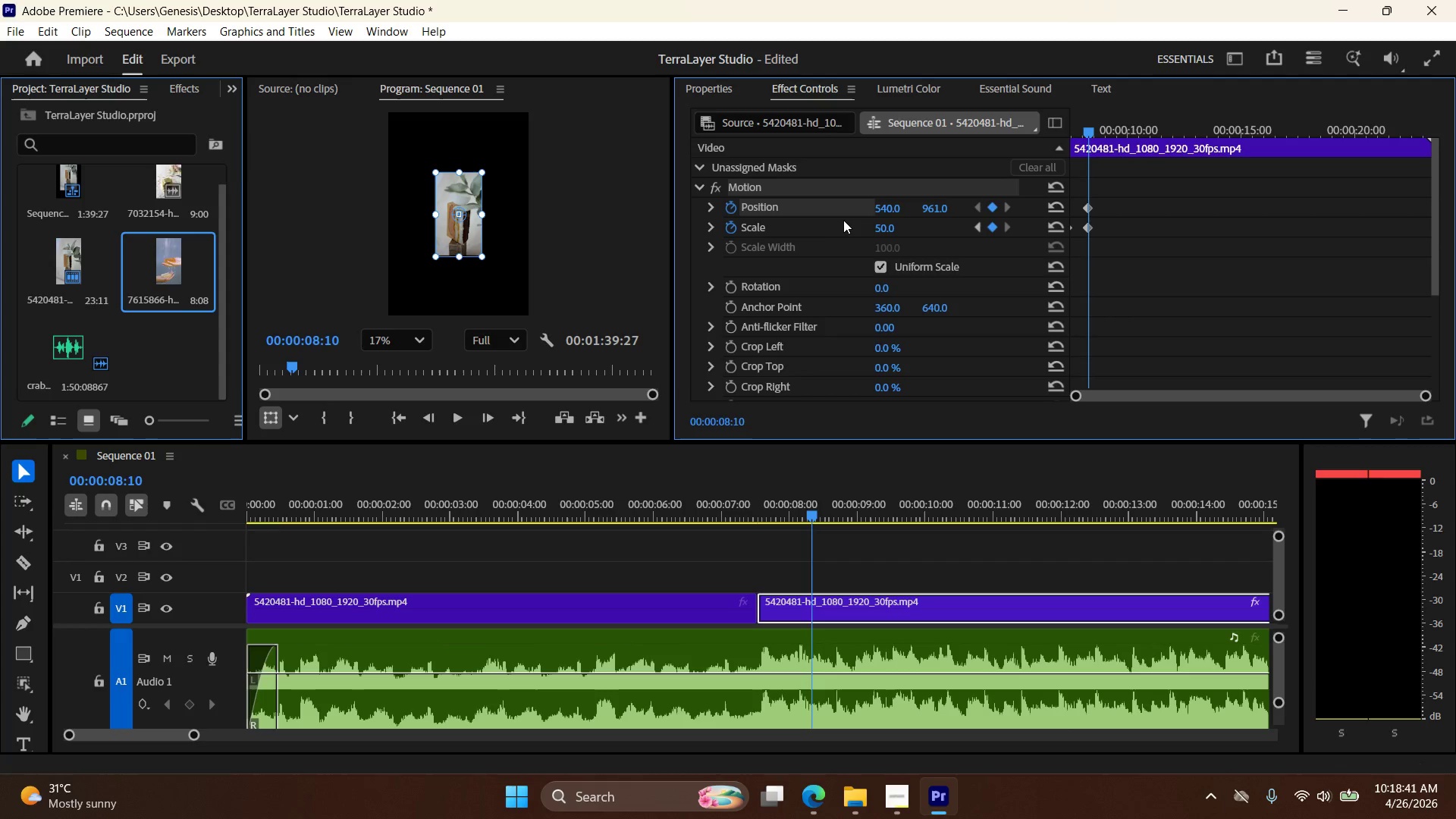 
wait(18.08)
 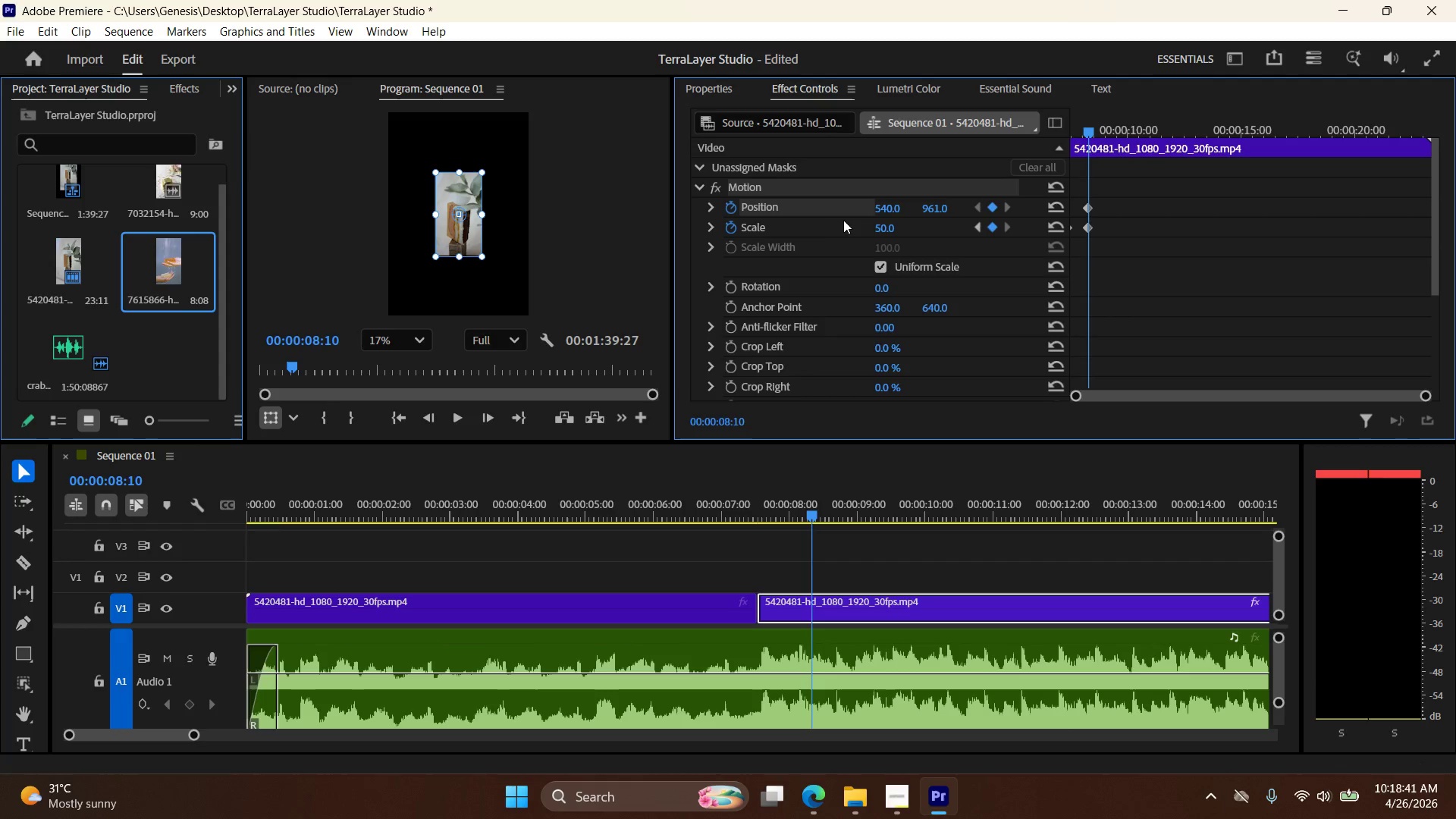 
left_click_drag(start_coordinate=[464, 189], to_coordinate=[461, 129])
 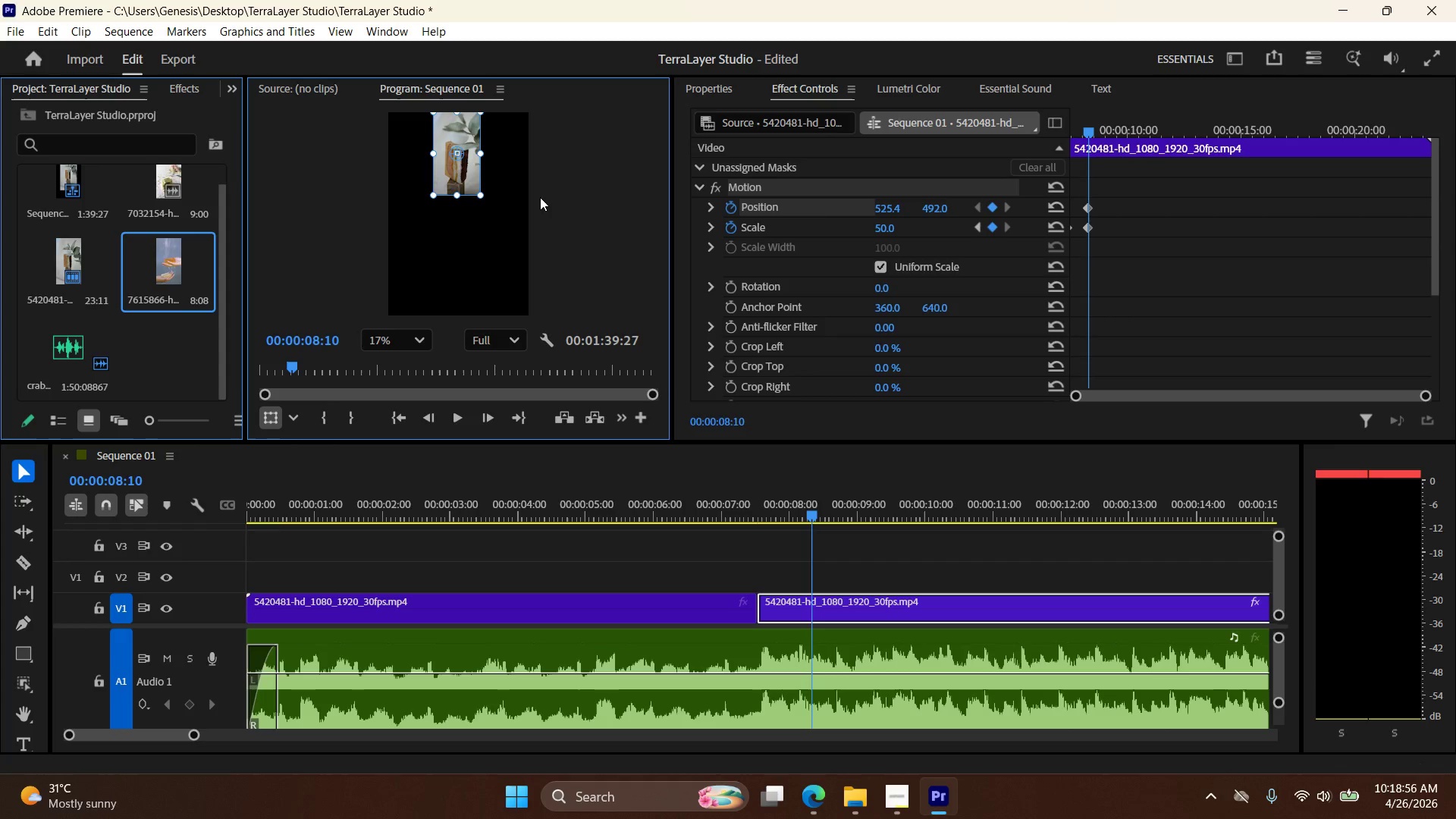 
wait(5.33)
 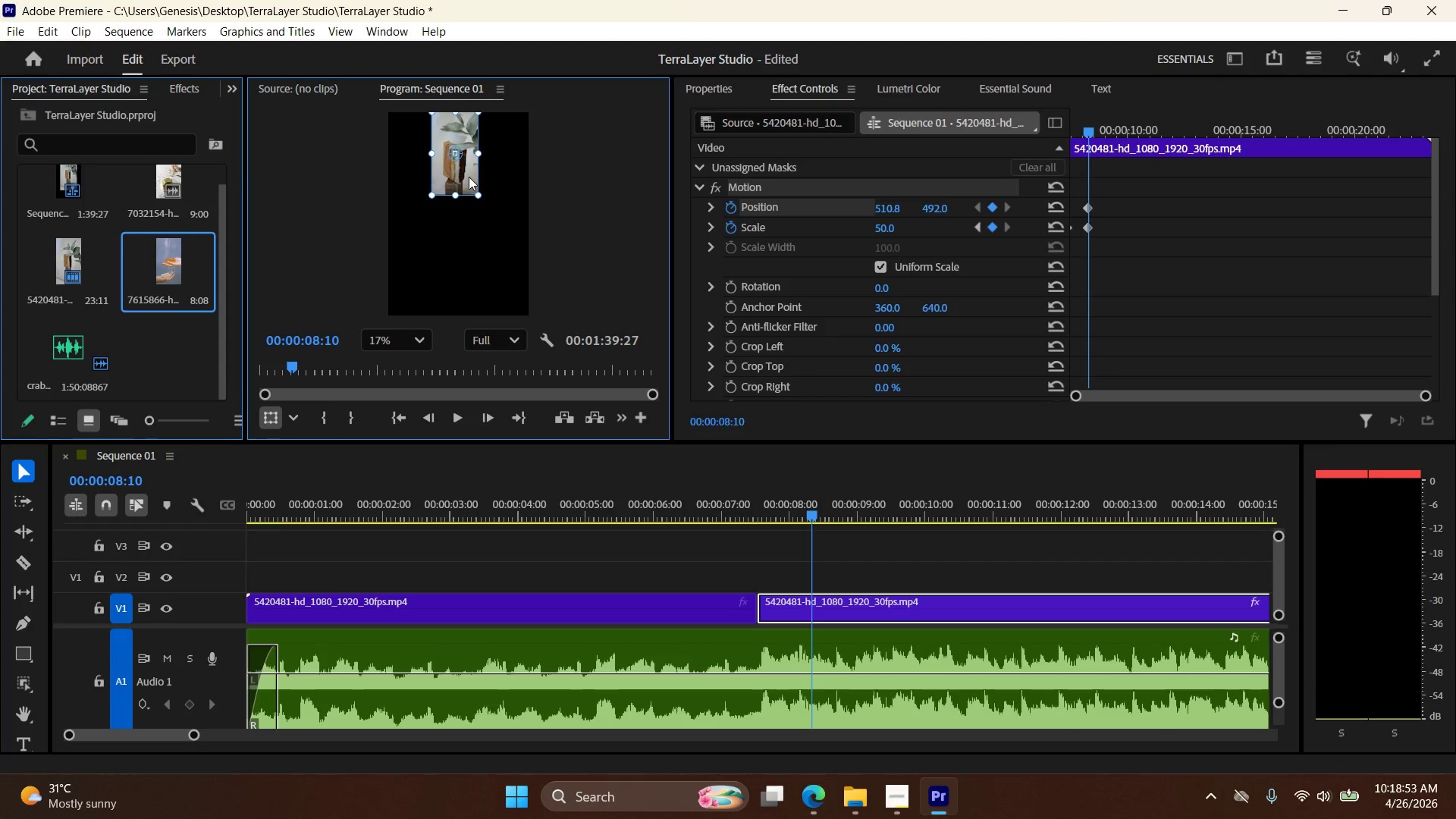 
double_click([896, 205])
 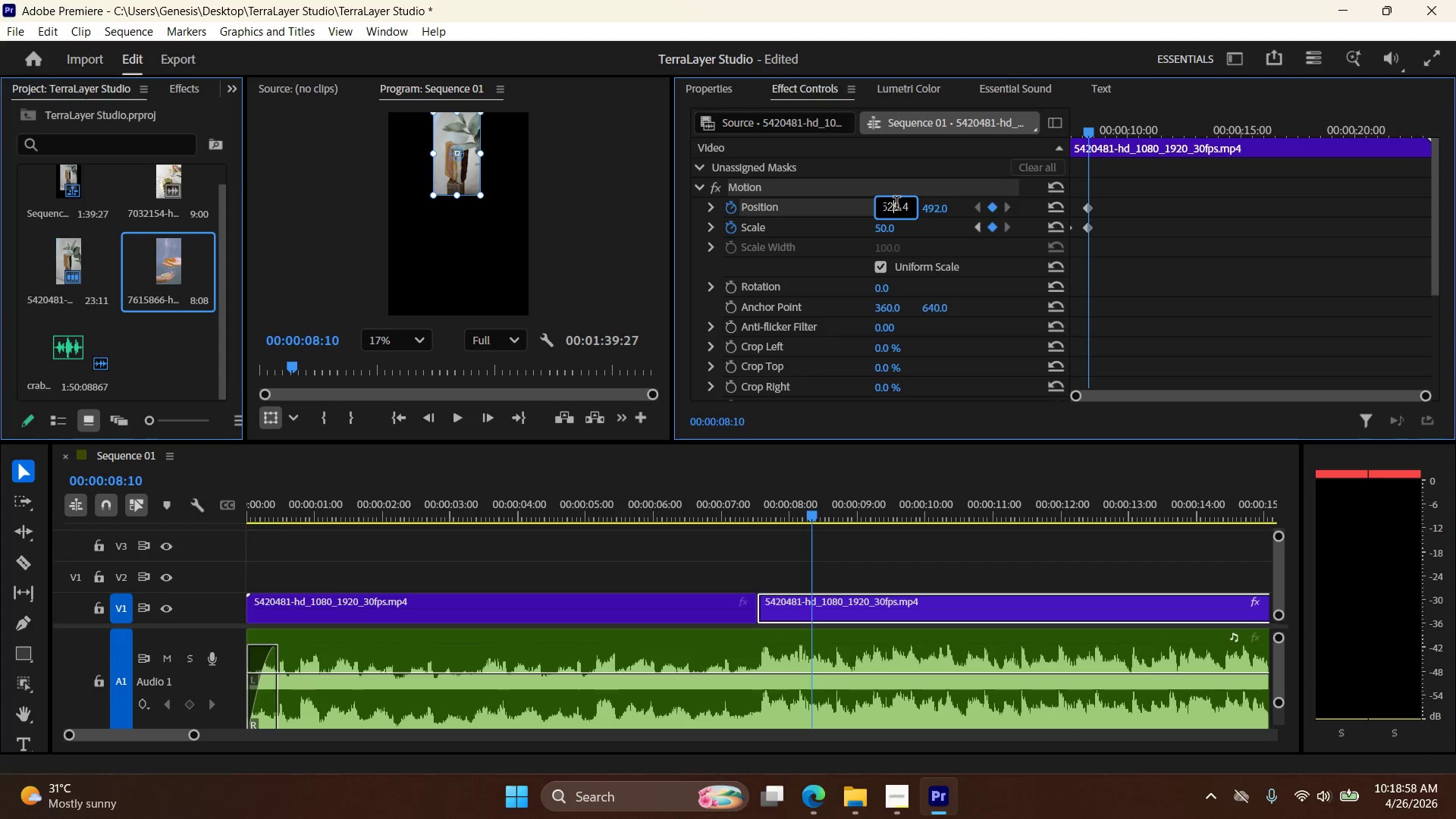 
triple_click([896, 204])
 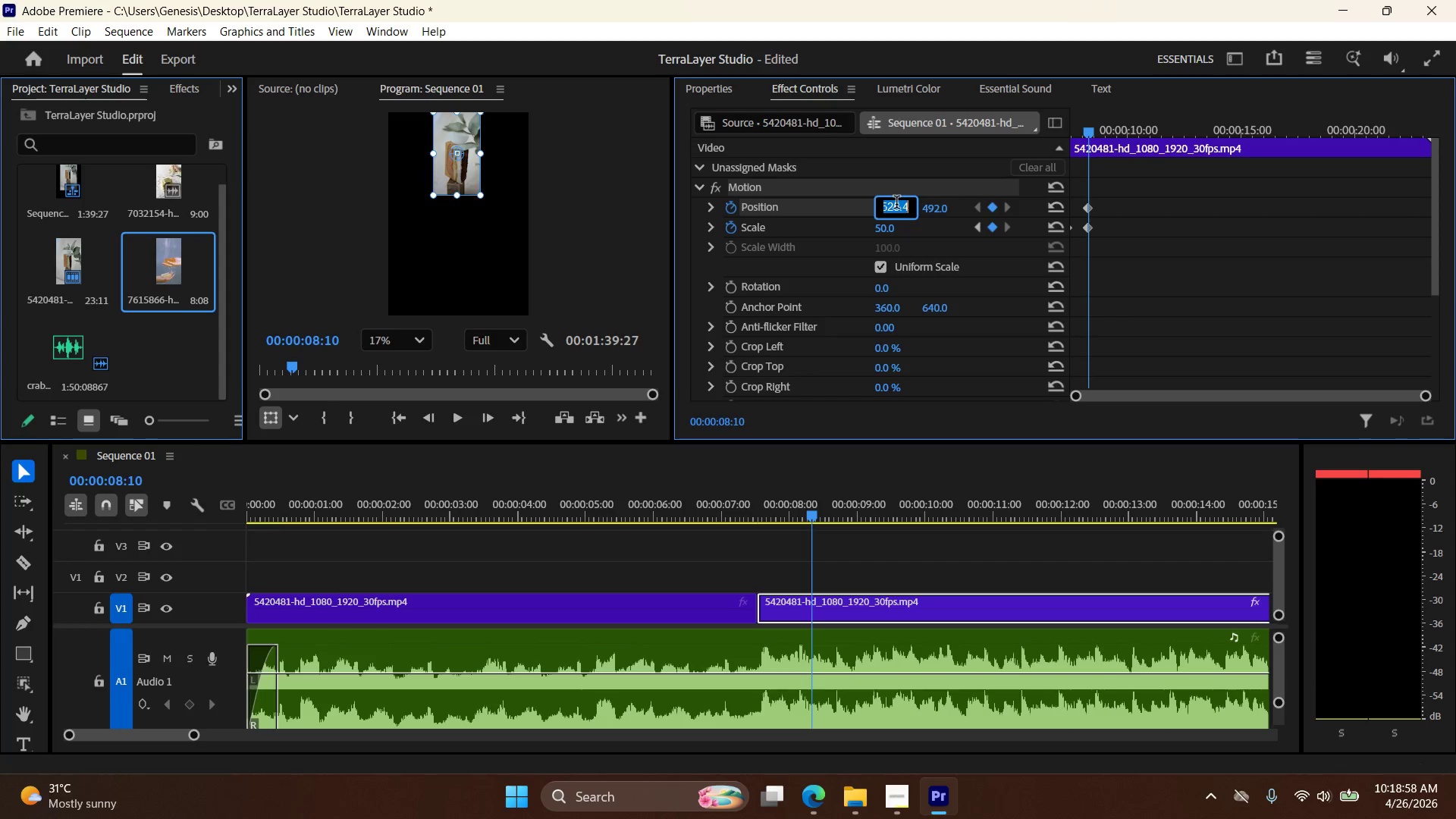 
triple_click([896, 204])
 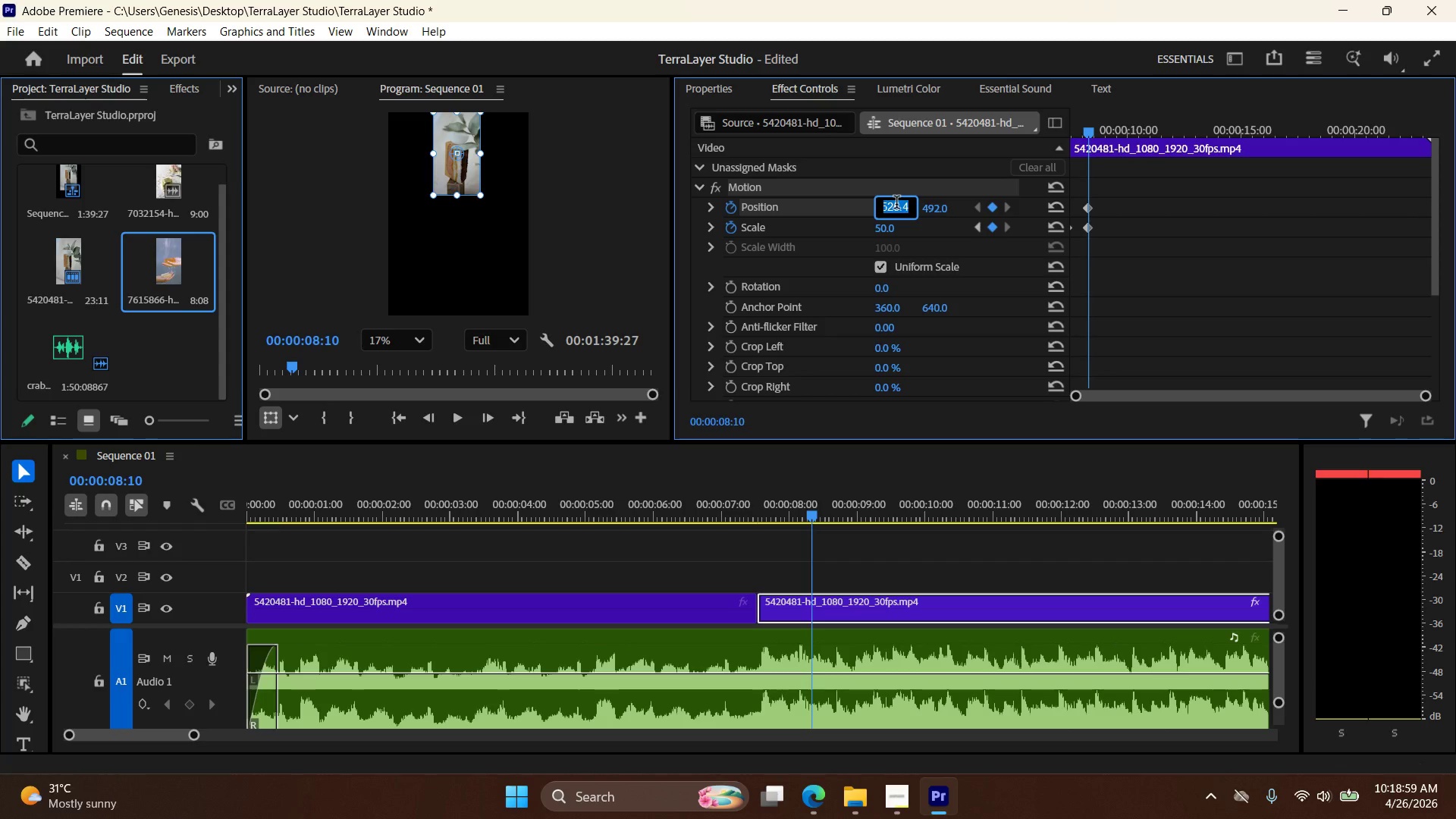 
key(Numpad5)
 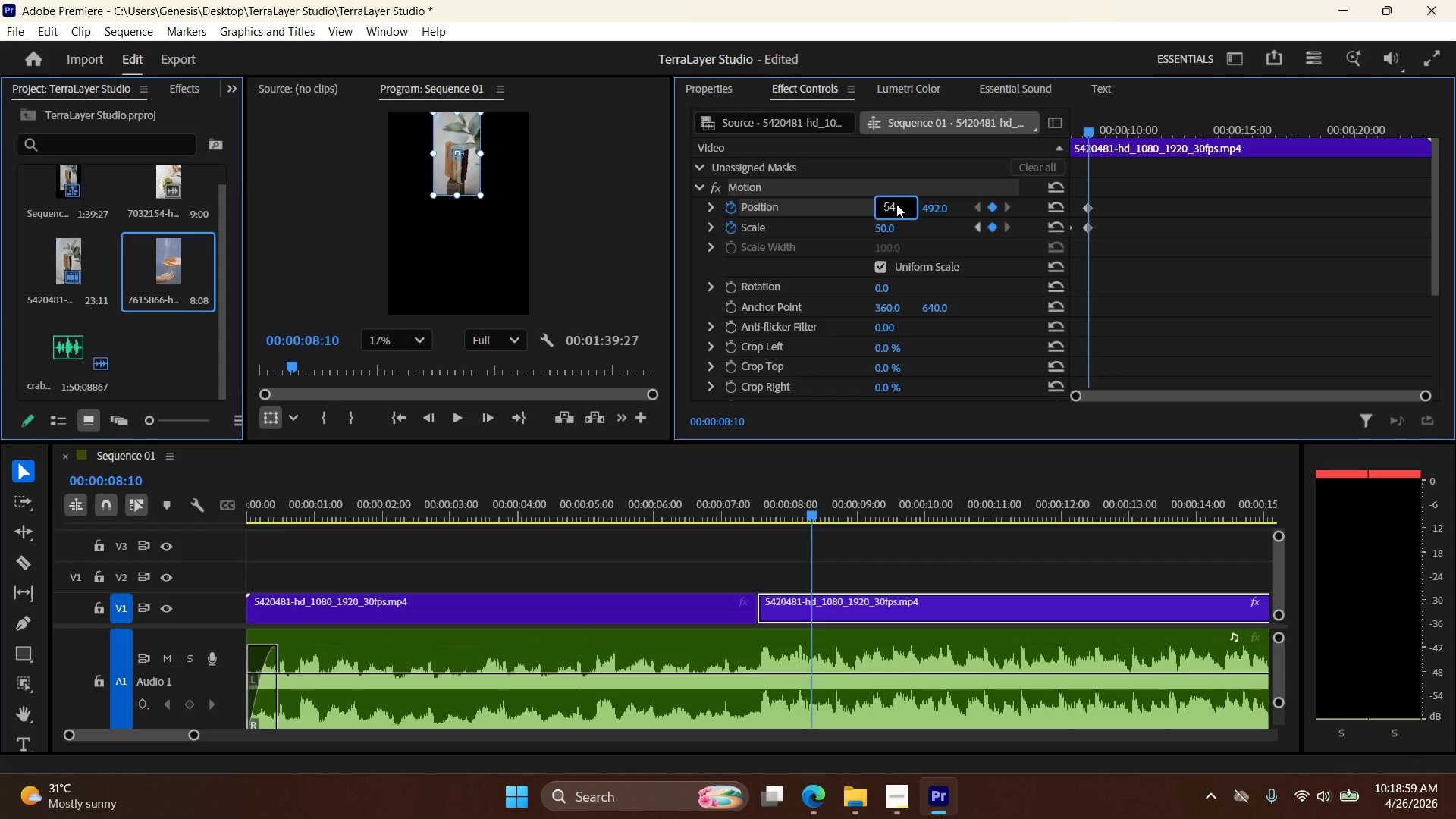 
key(Numpad4)
 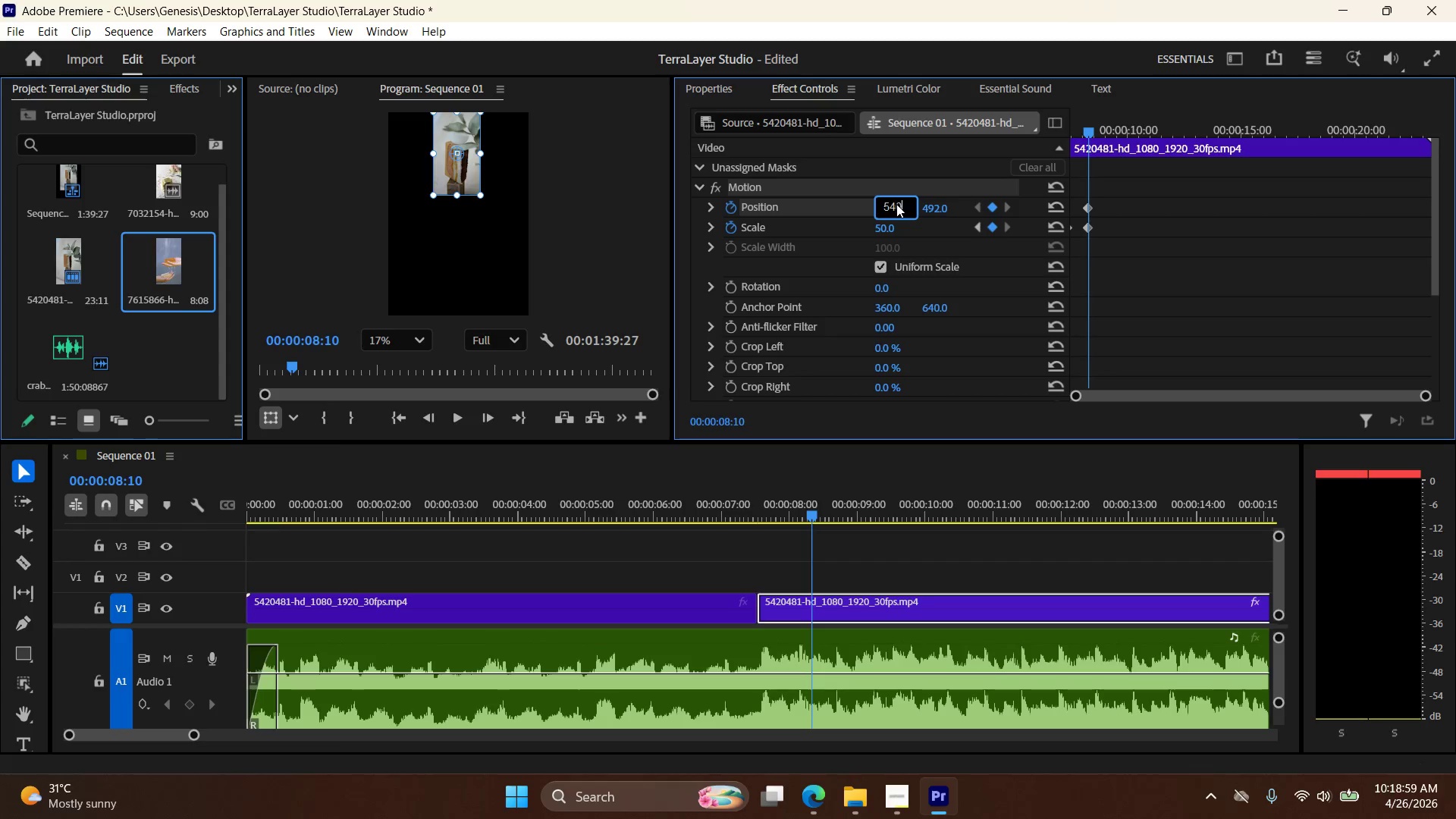 
key(Numpad0)
 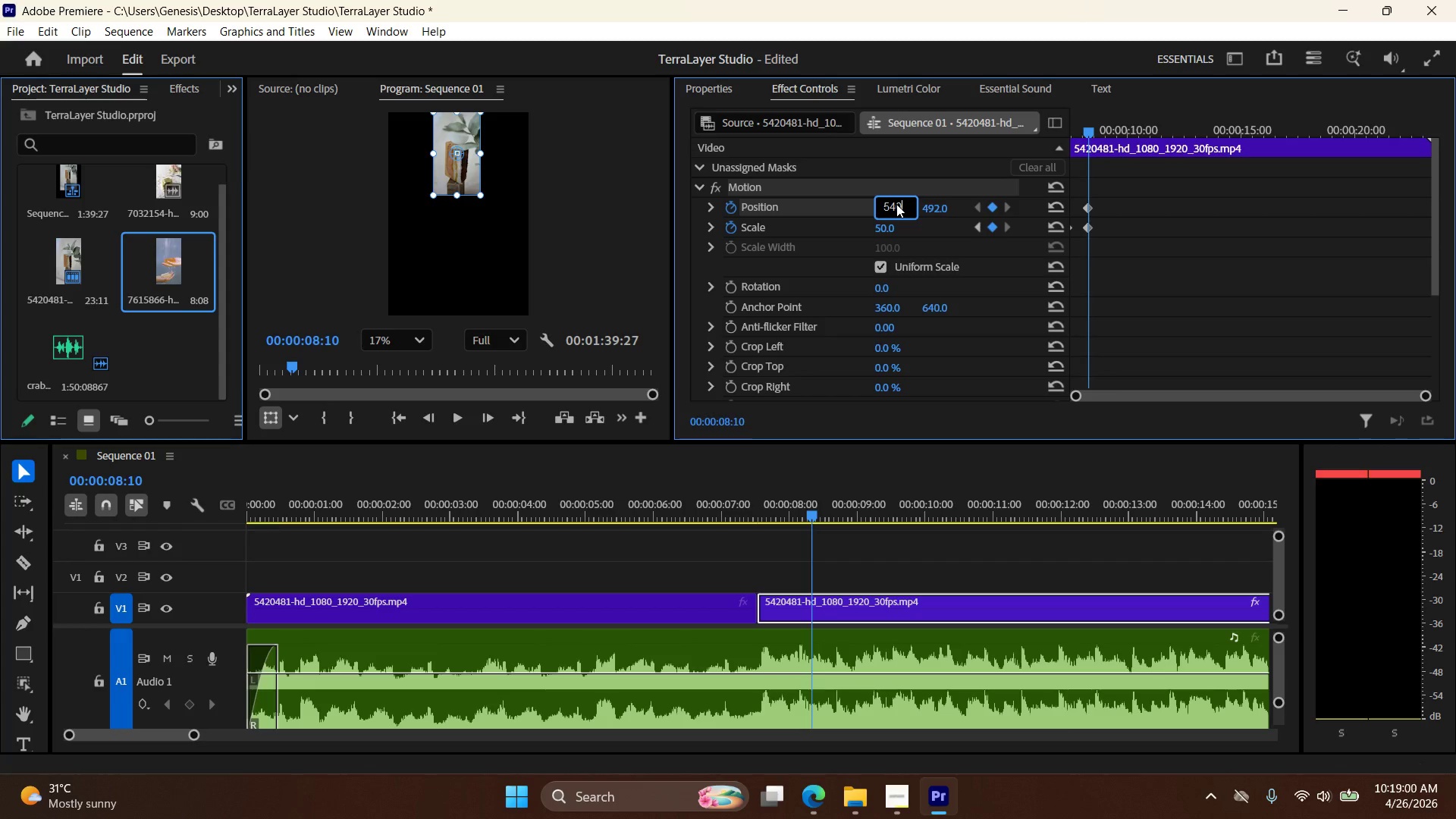 
key(NumpadEnter)
 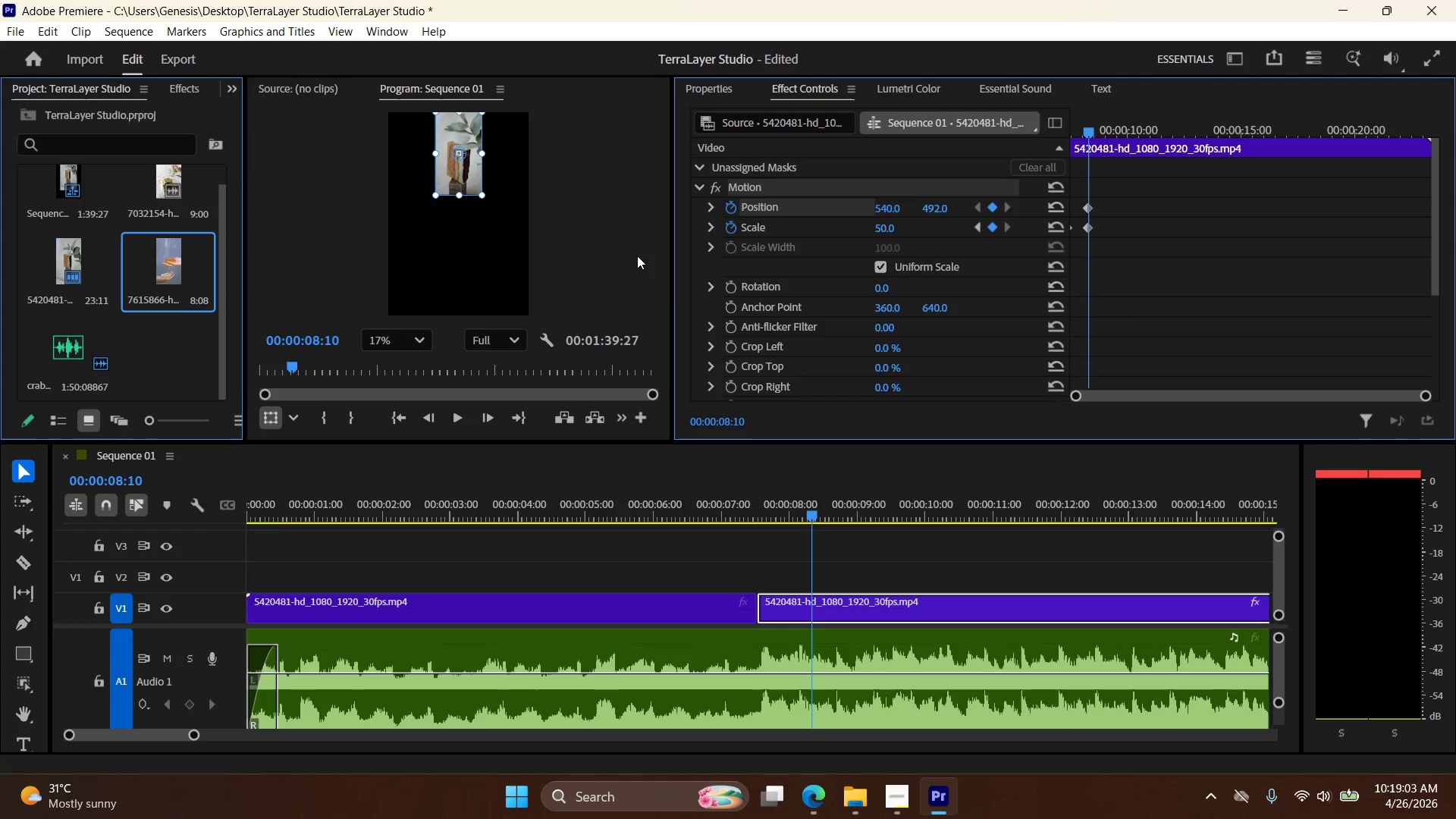 
left_click_drag(start_coordinate=[811, 520], to_coordinate=[607, 522])
 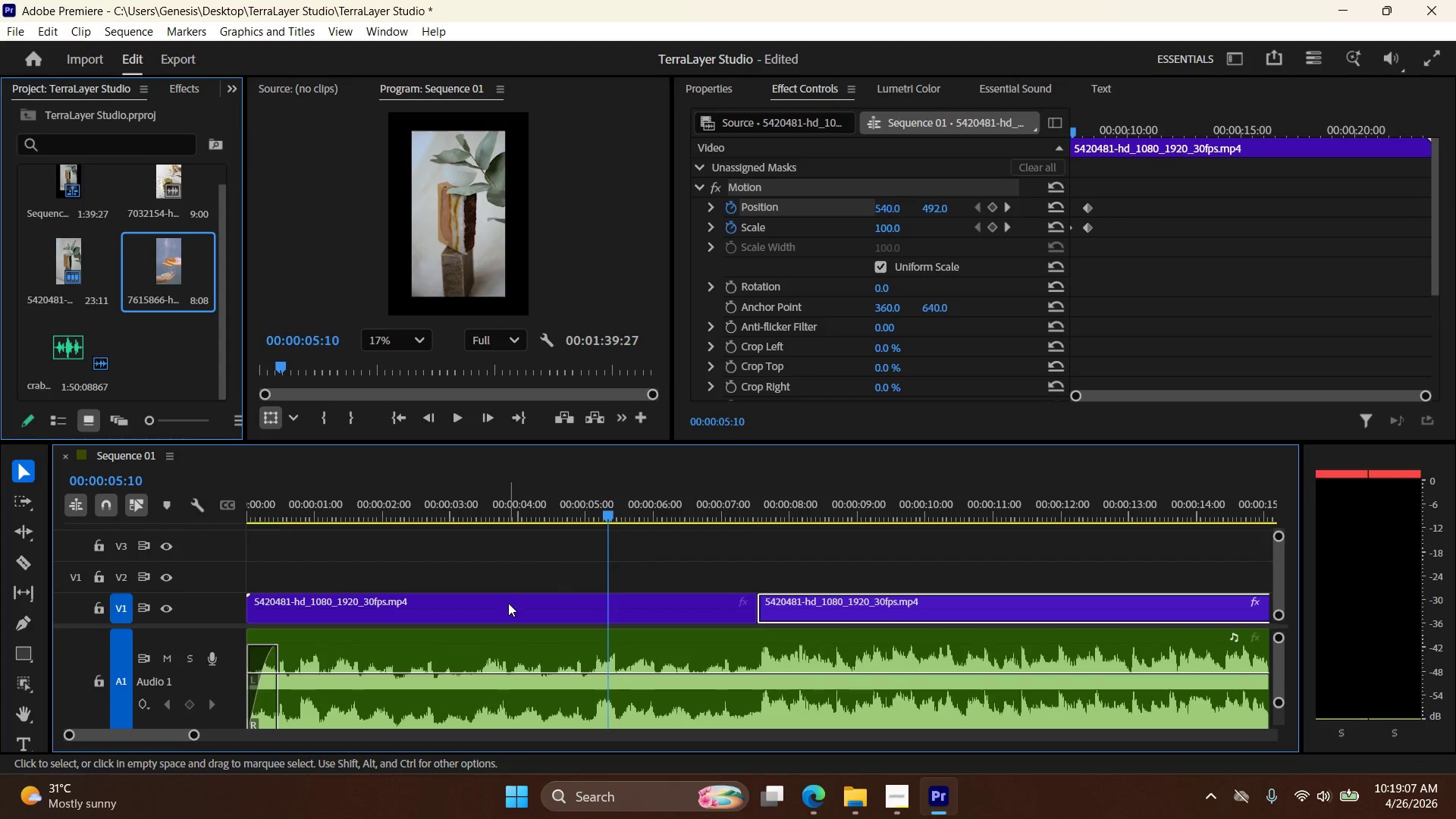 
left_click([509, 605])
 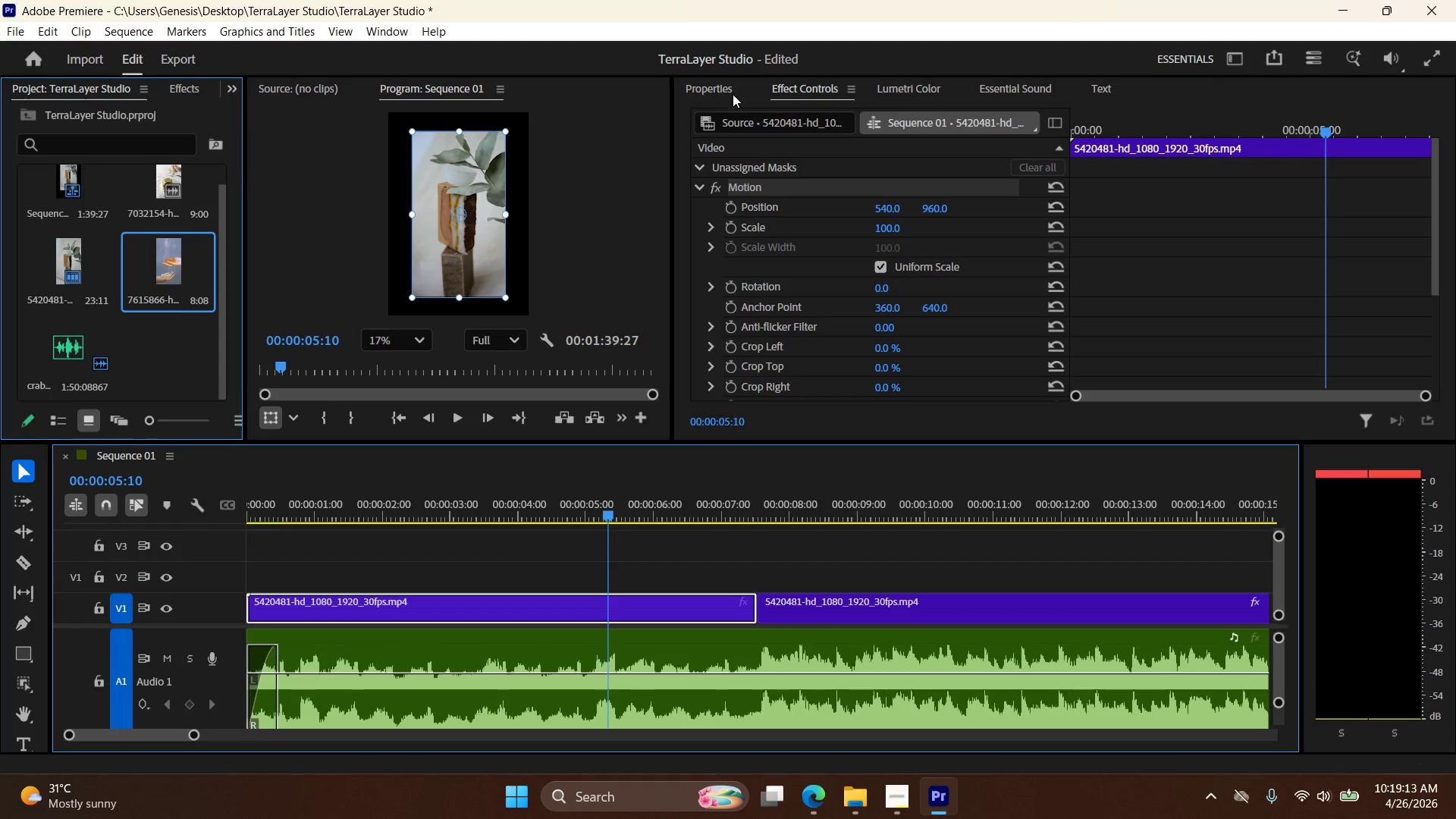 
wait(7.42)
 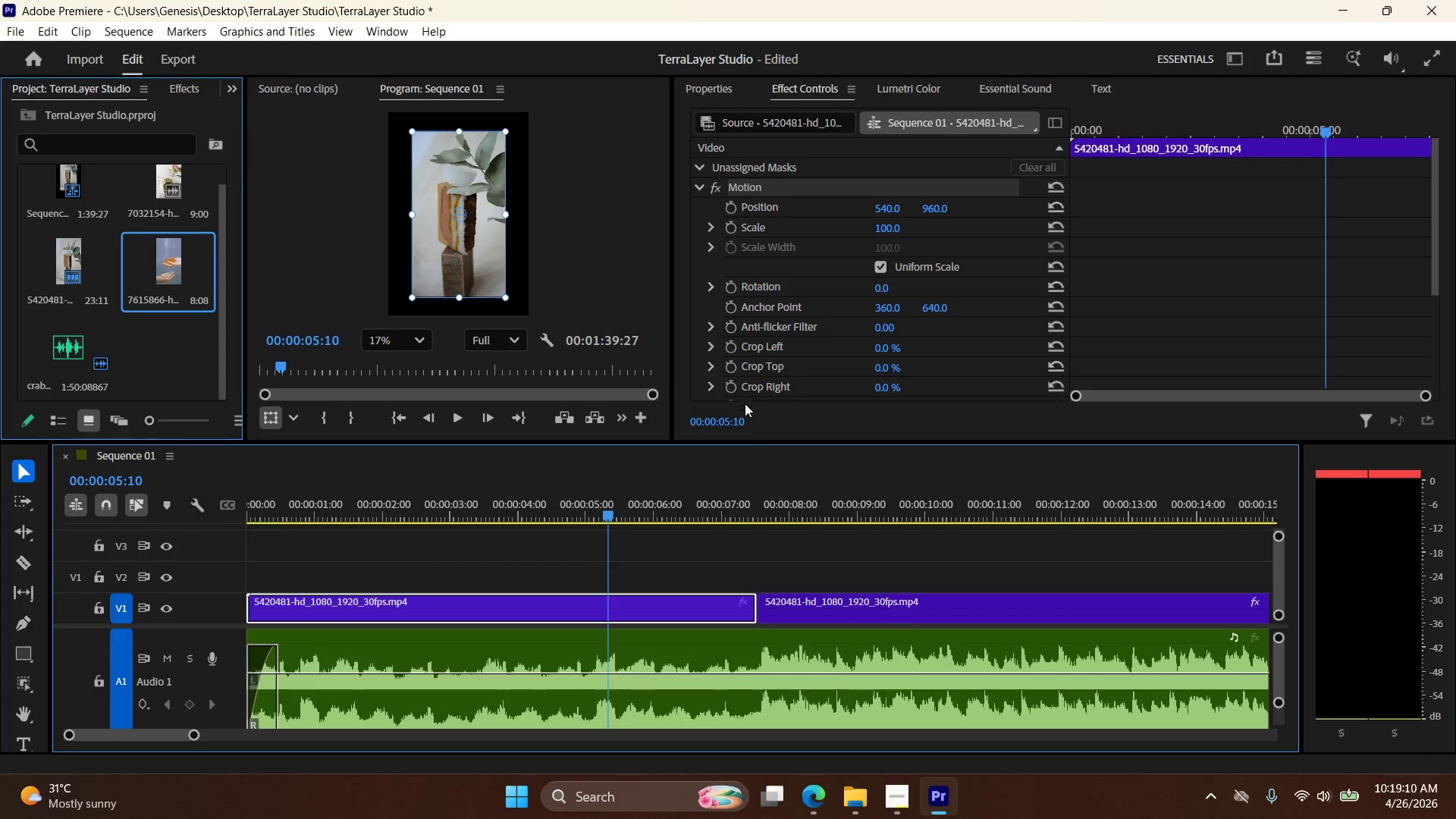 
double_click([901, 224])
 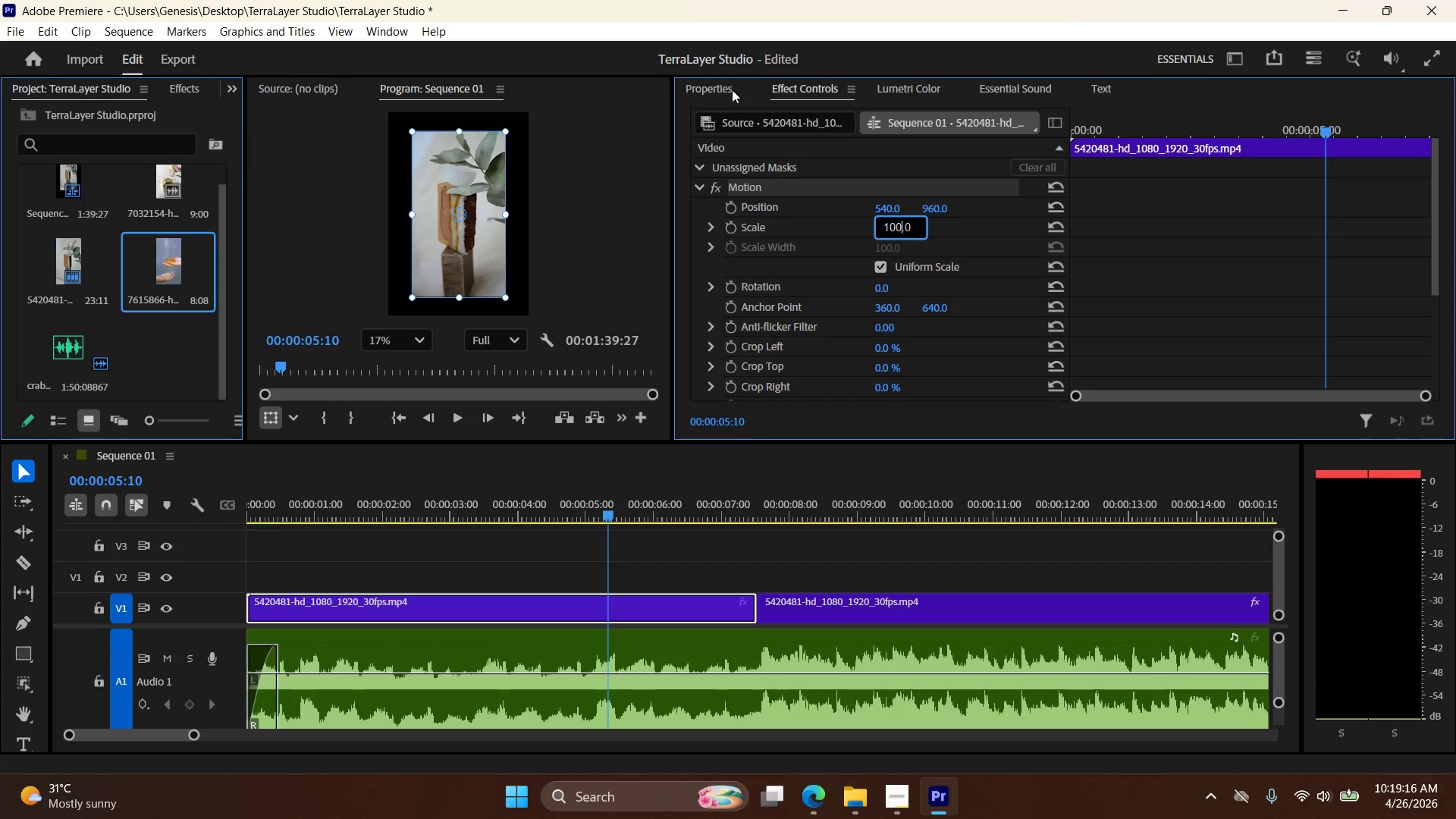 
left_click([733, 89])
 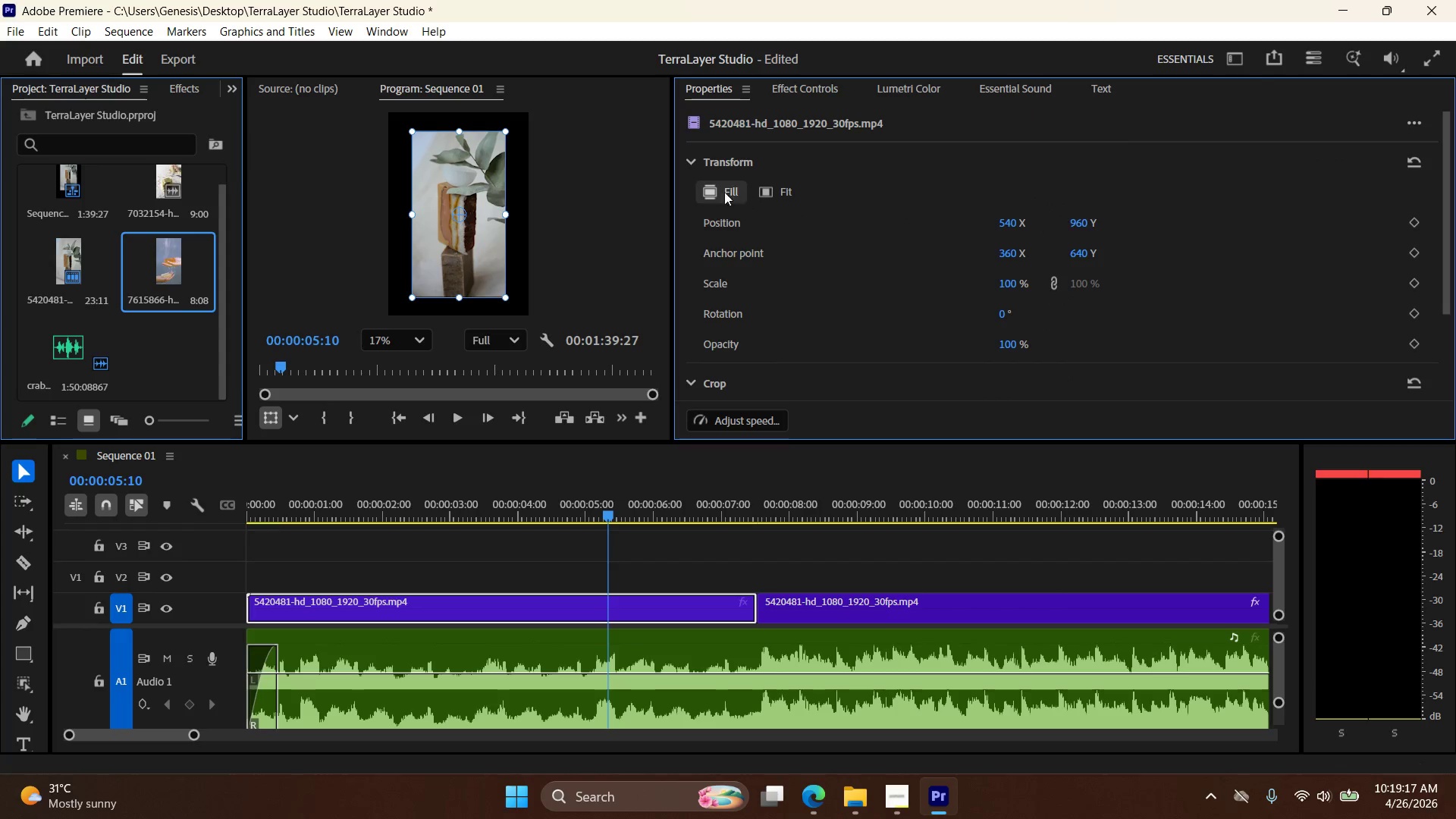 
left_click([718, 190])
 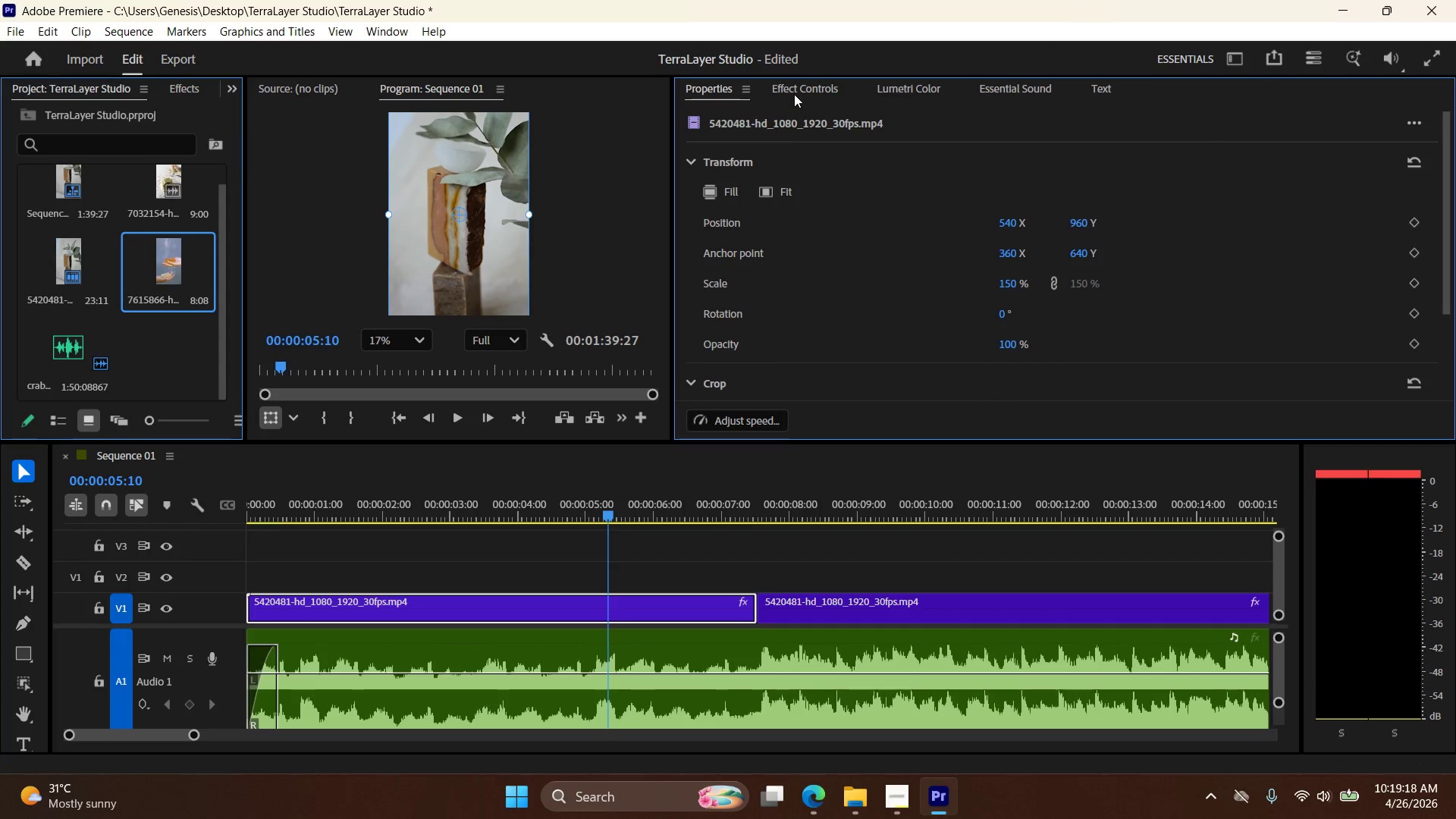 
left_click([793, 92])
 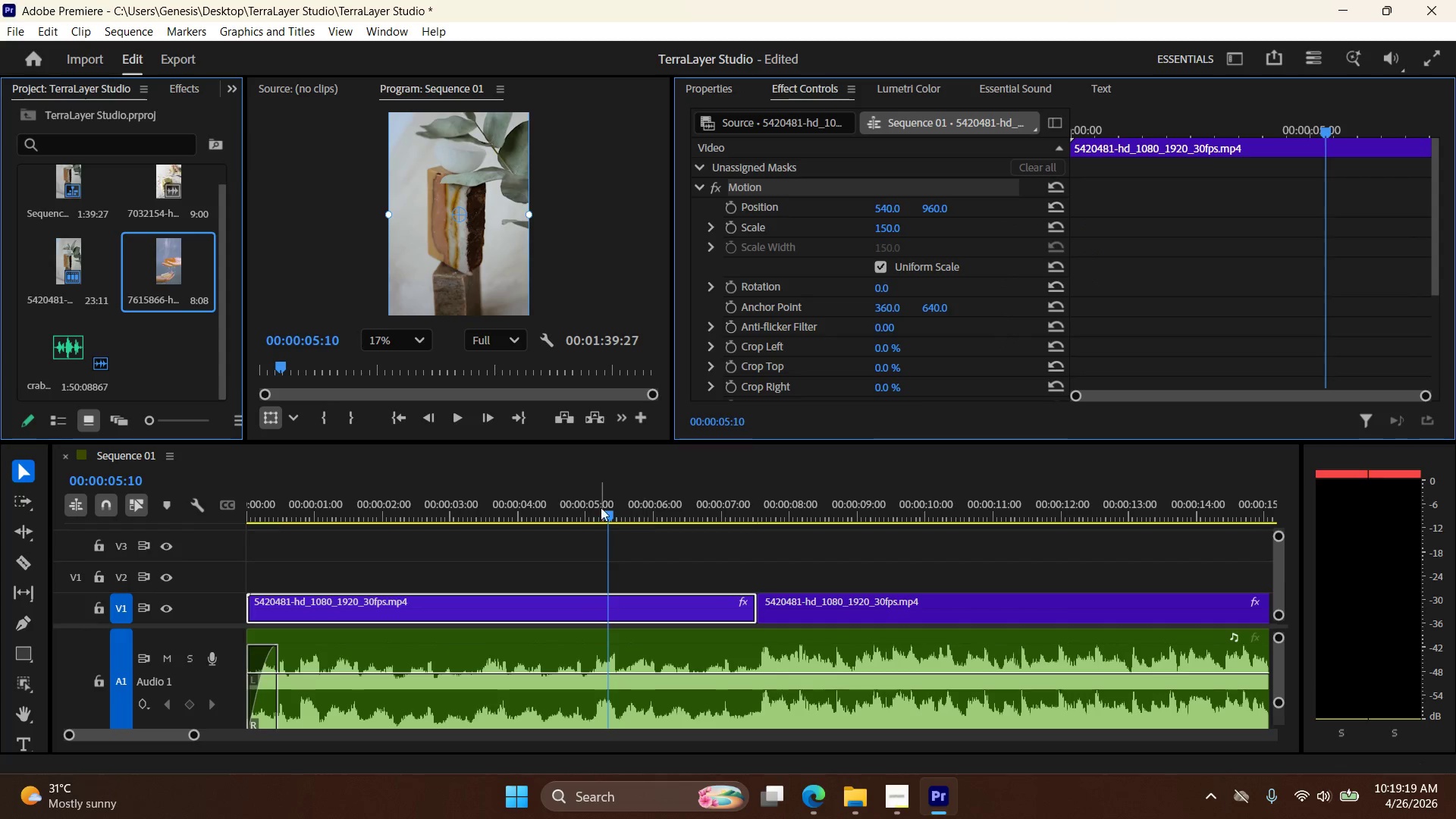 
left_click_drag(start_coordinate=[605, 510], to_coordinate=[755, 537])
 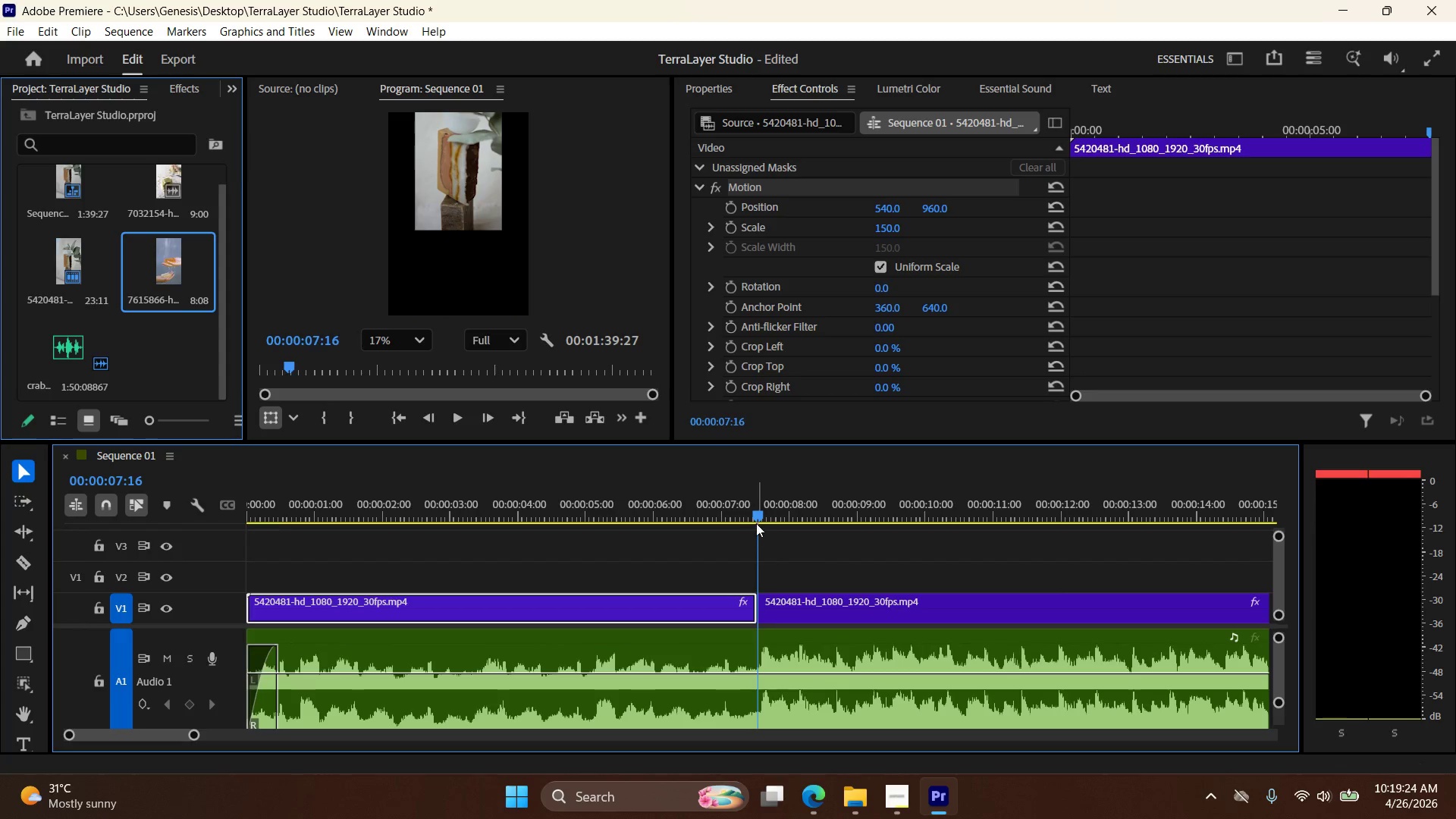 
left_click_drag(start_coordinate=[758, 518], to_coordinate=[755, 524])
 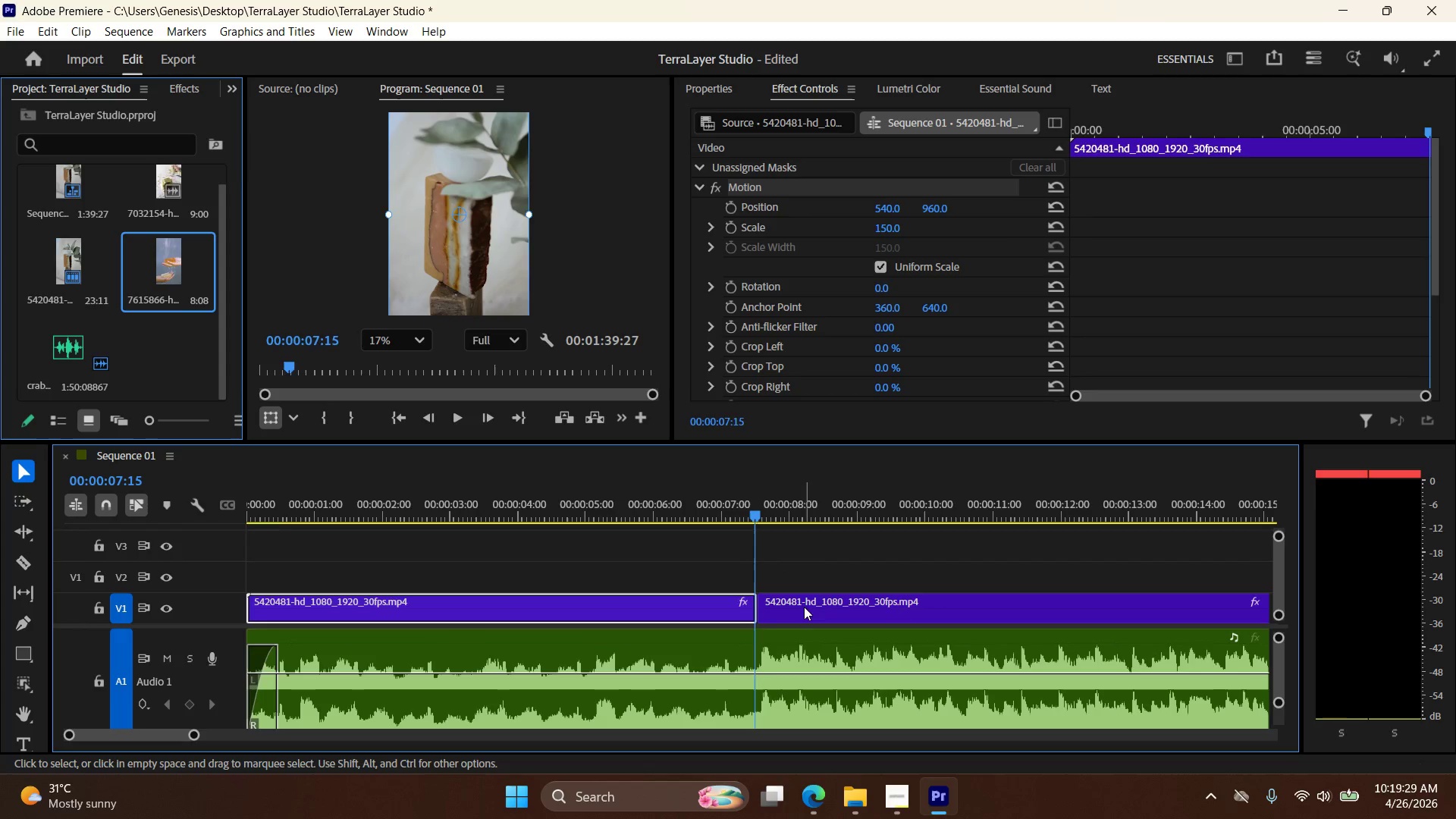 
left_click([804, 601])
 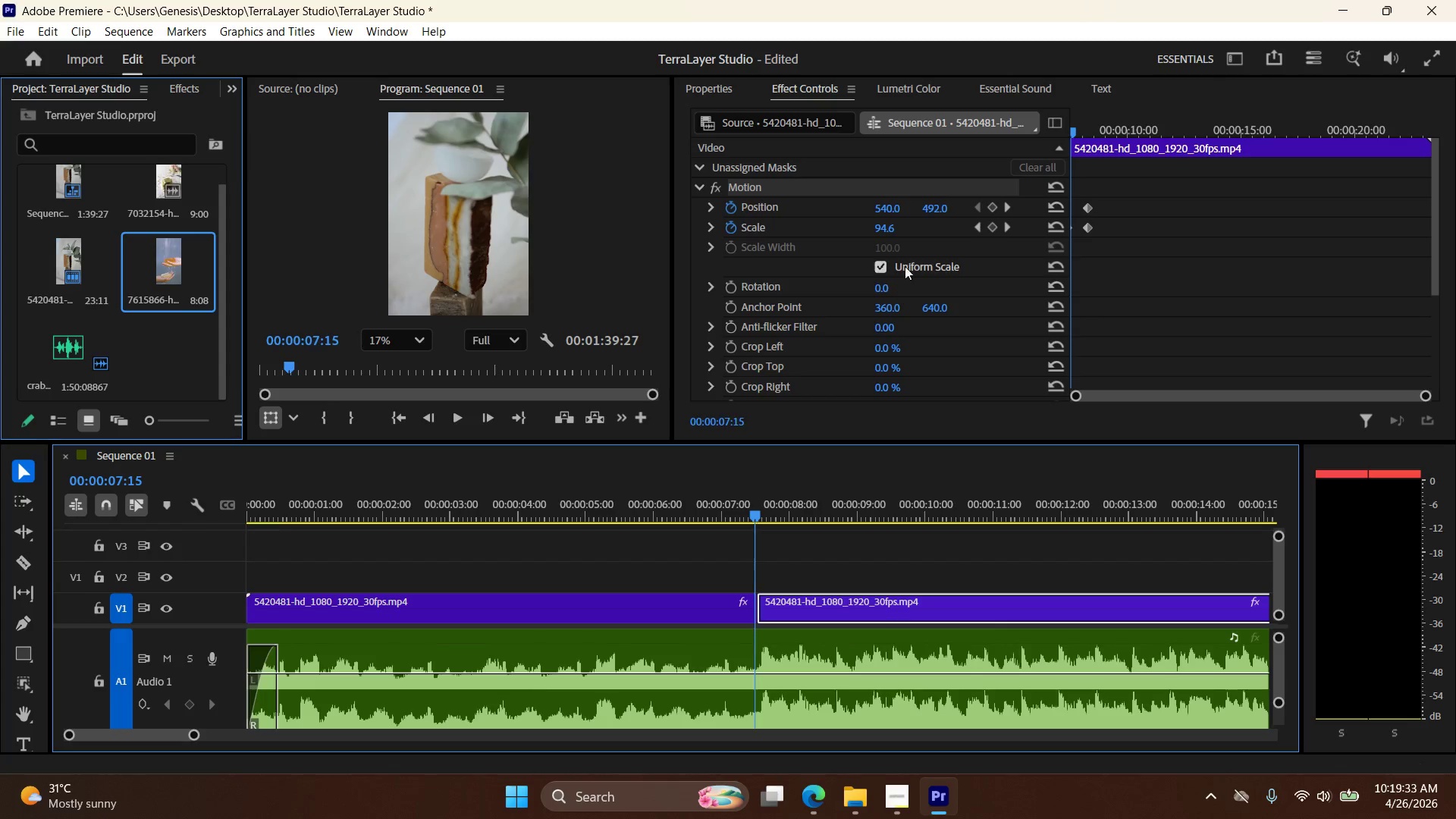 
double_click([901, 224])
 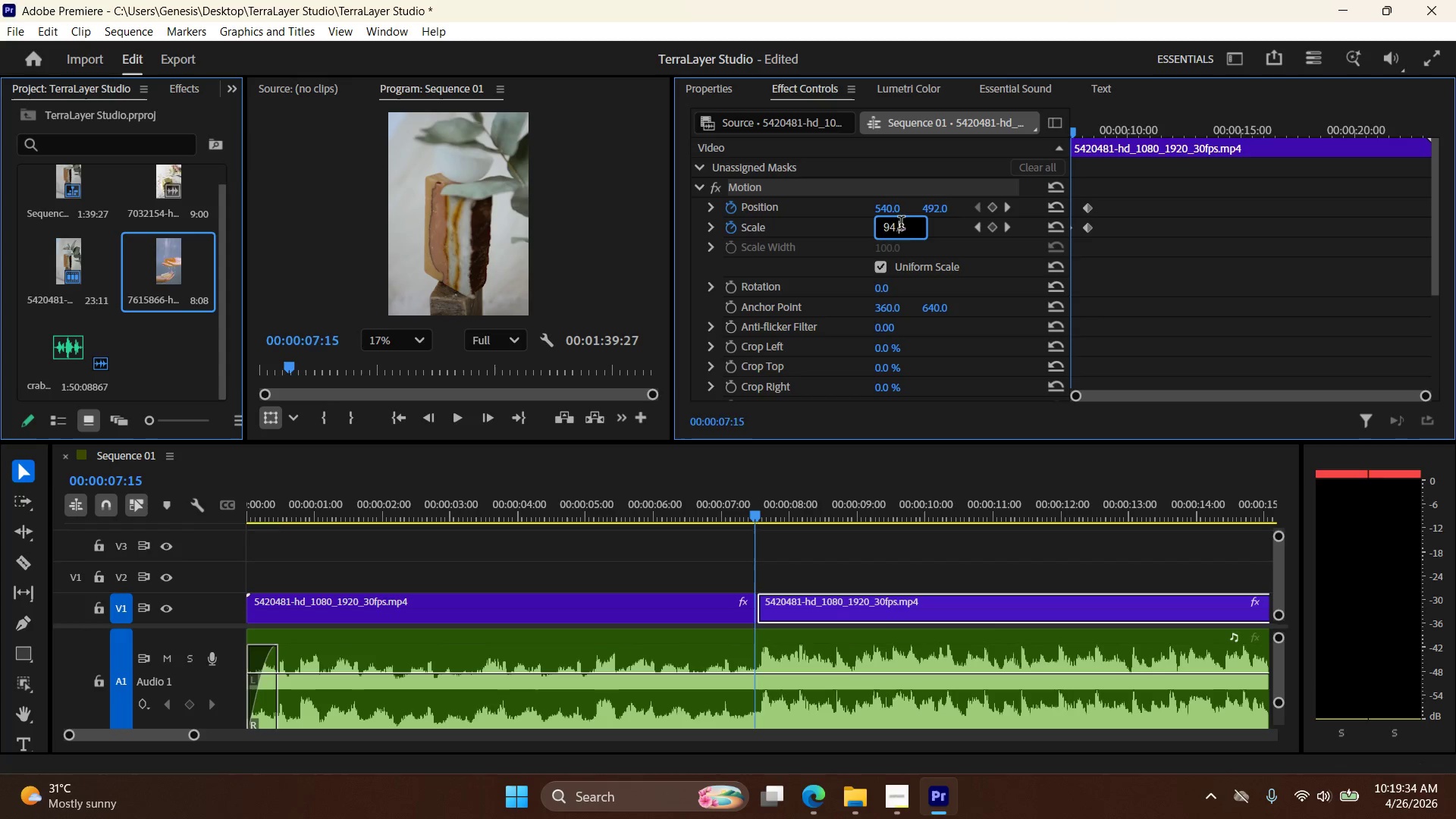 
triple_click([901, 224])
 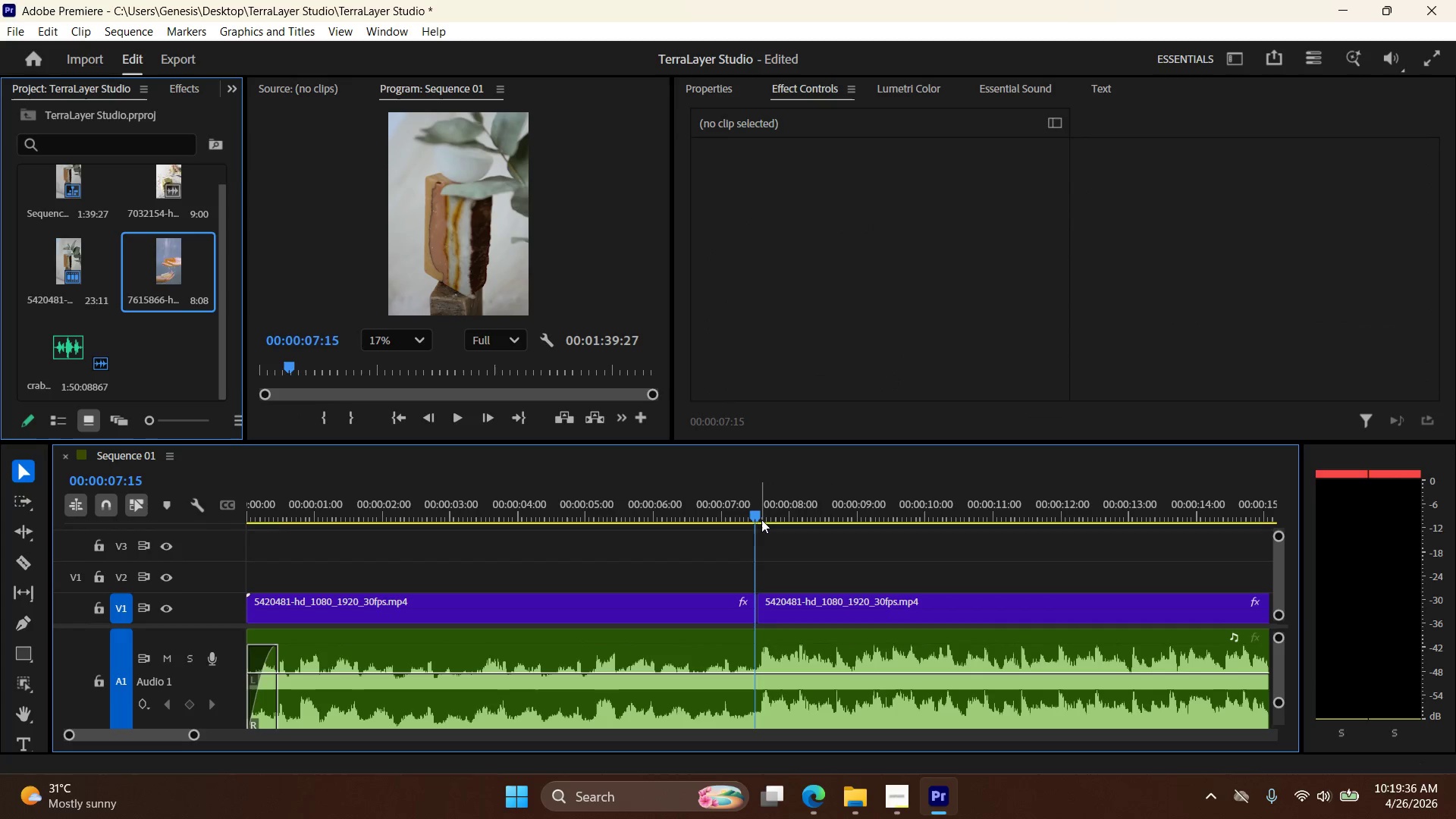 
left_click([789, 611])
 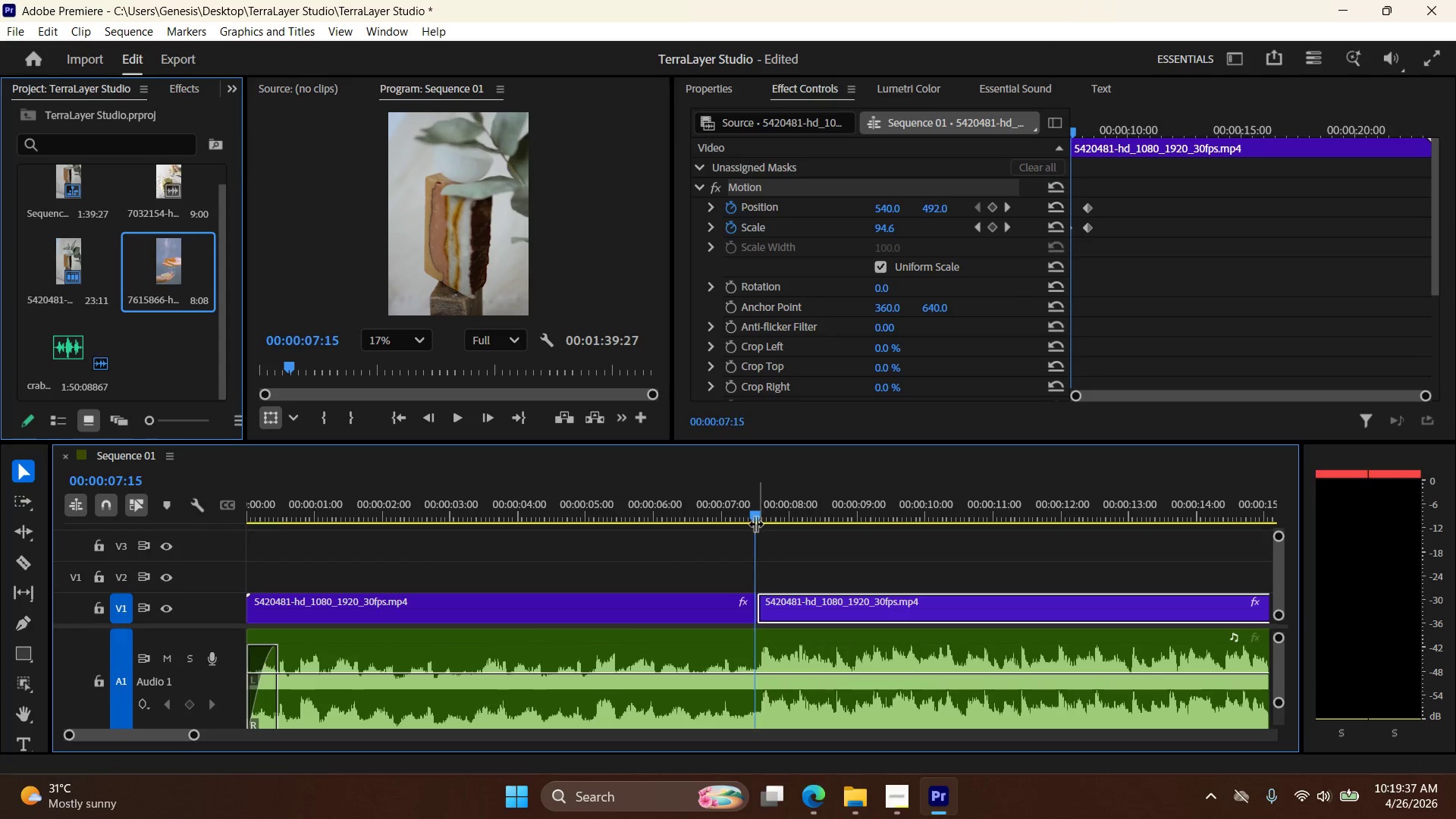 
left_click_drag(start_coordinate=[753, 517], to_coordinate=[746, 517])
 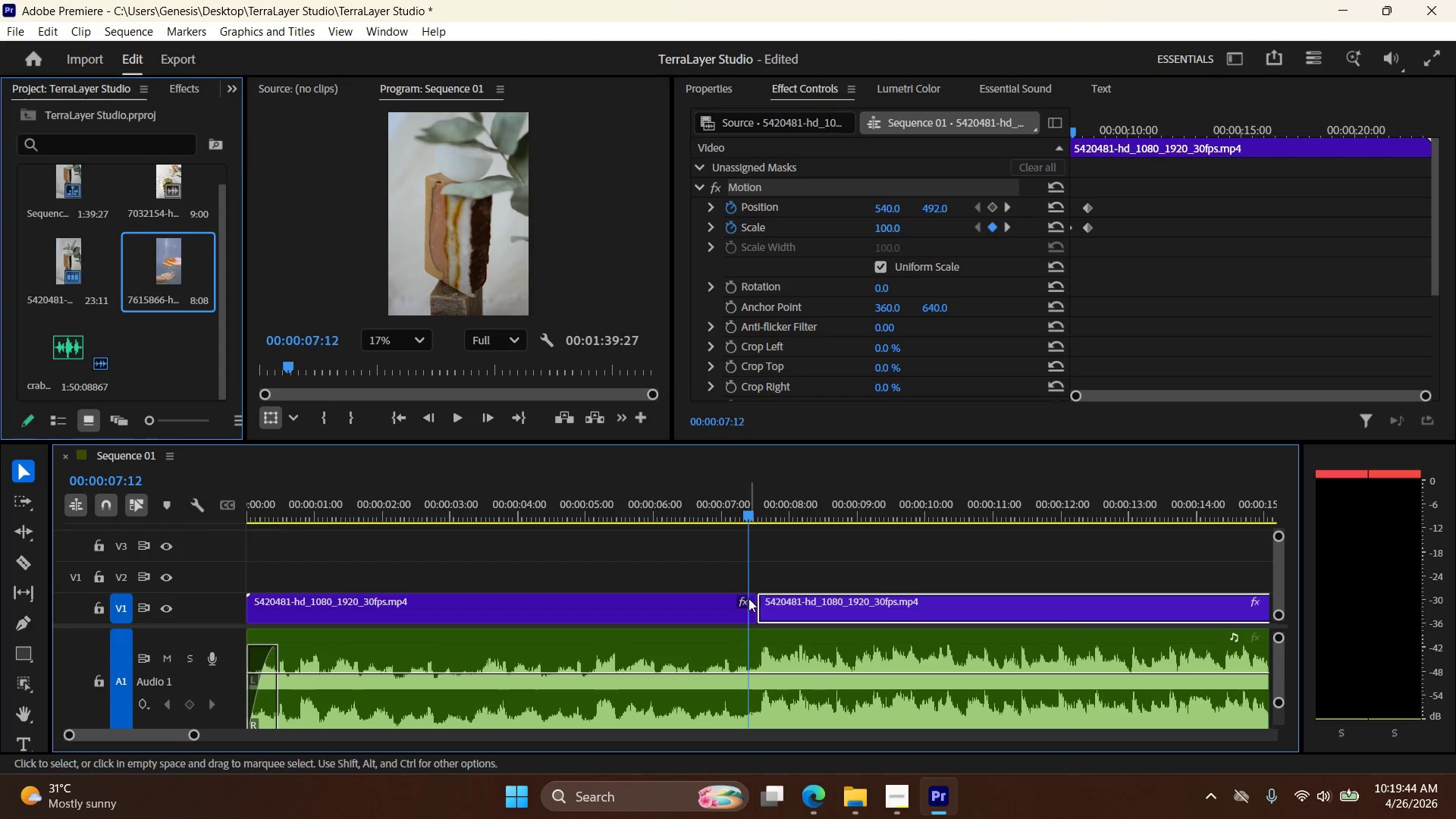 
wait(9.06)
 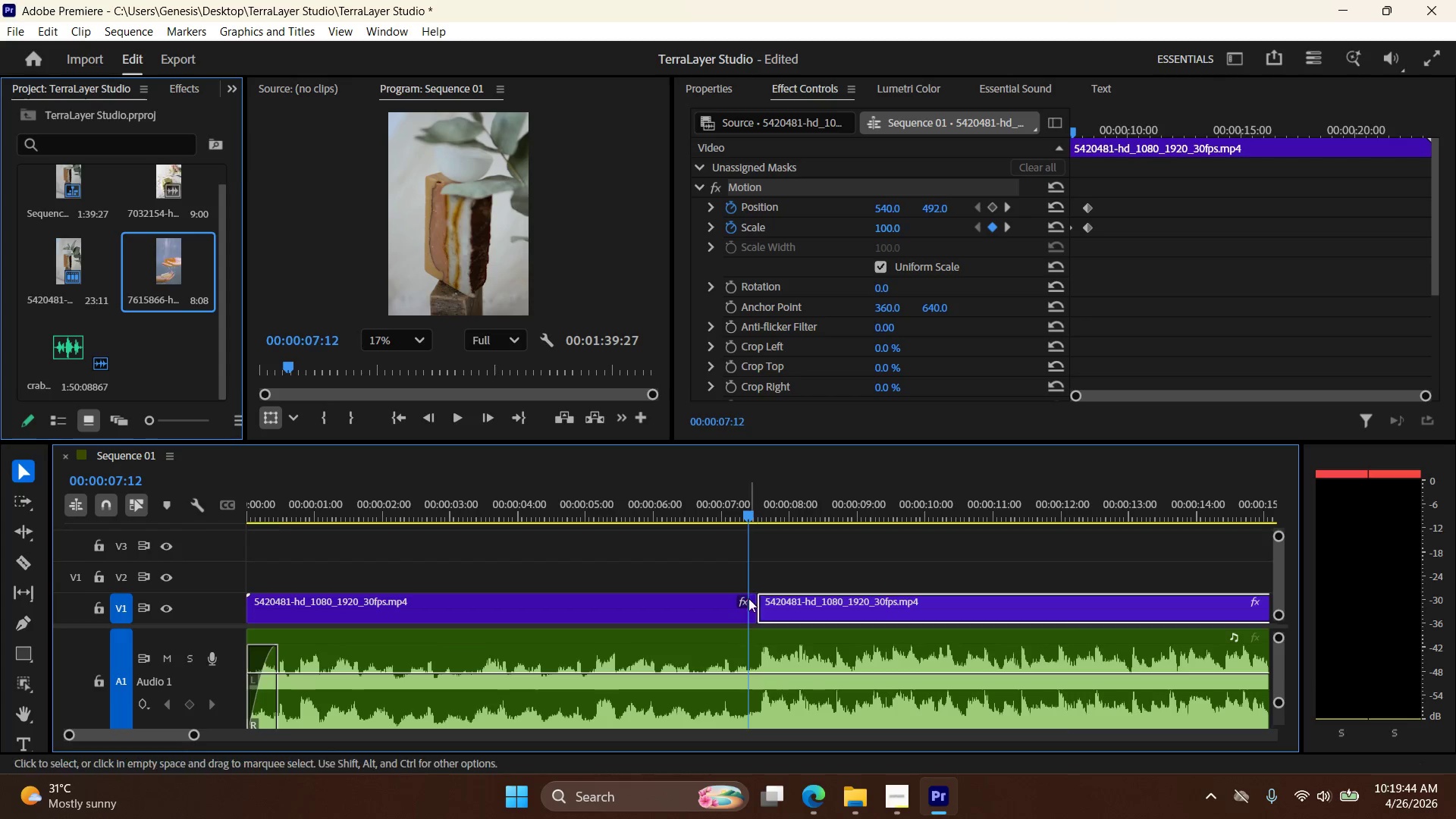 
left_click([734, 229])
 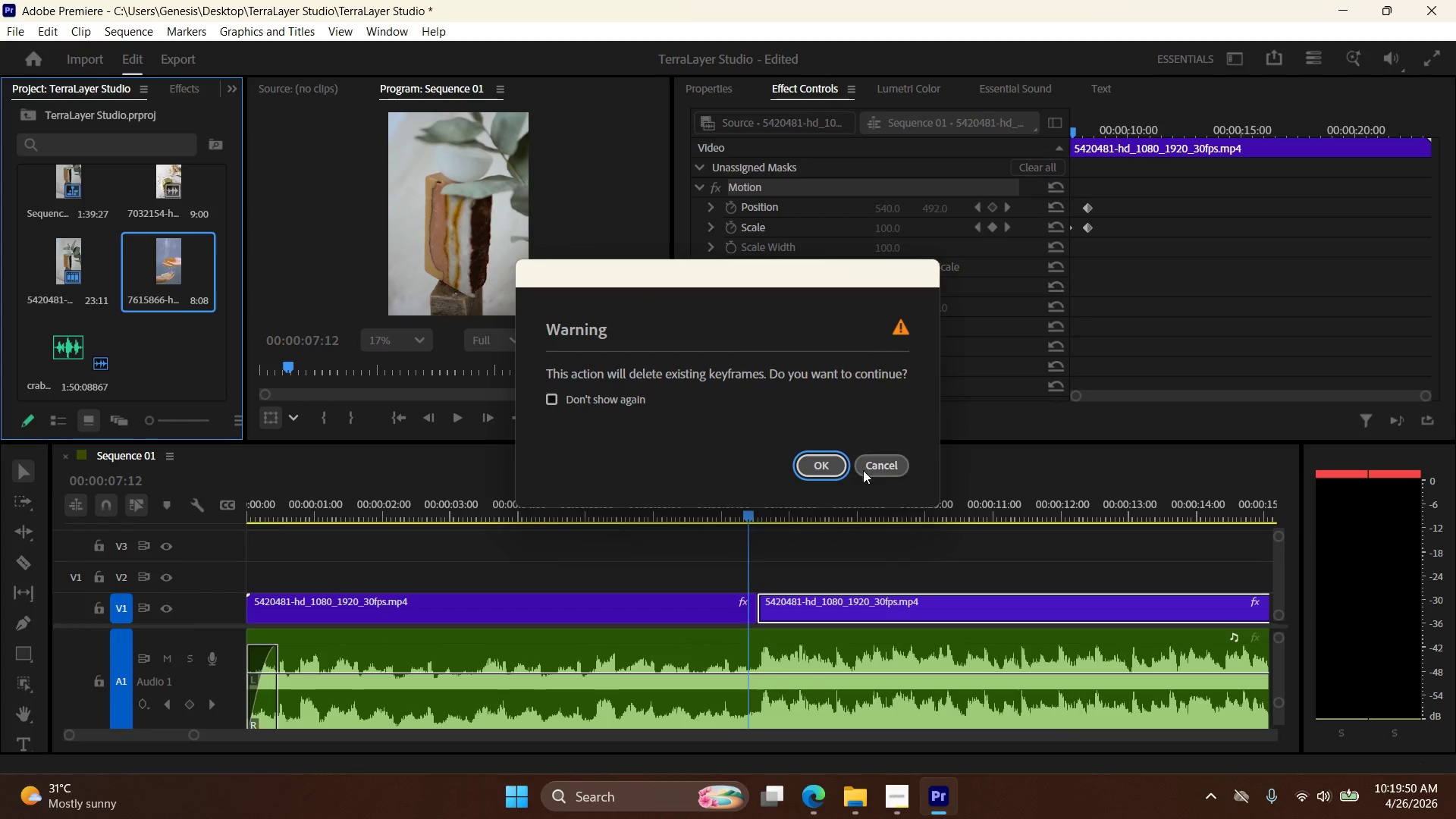 
left_click([834, 471])
 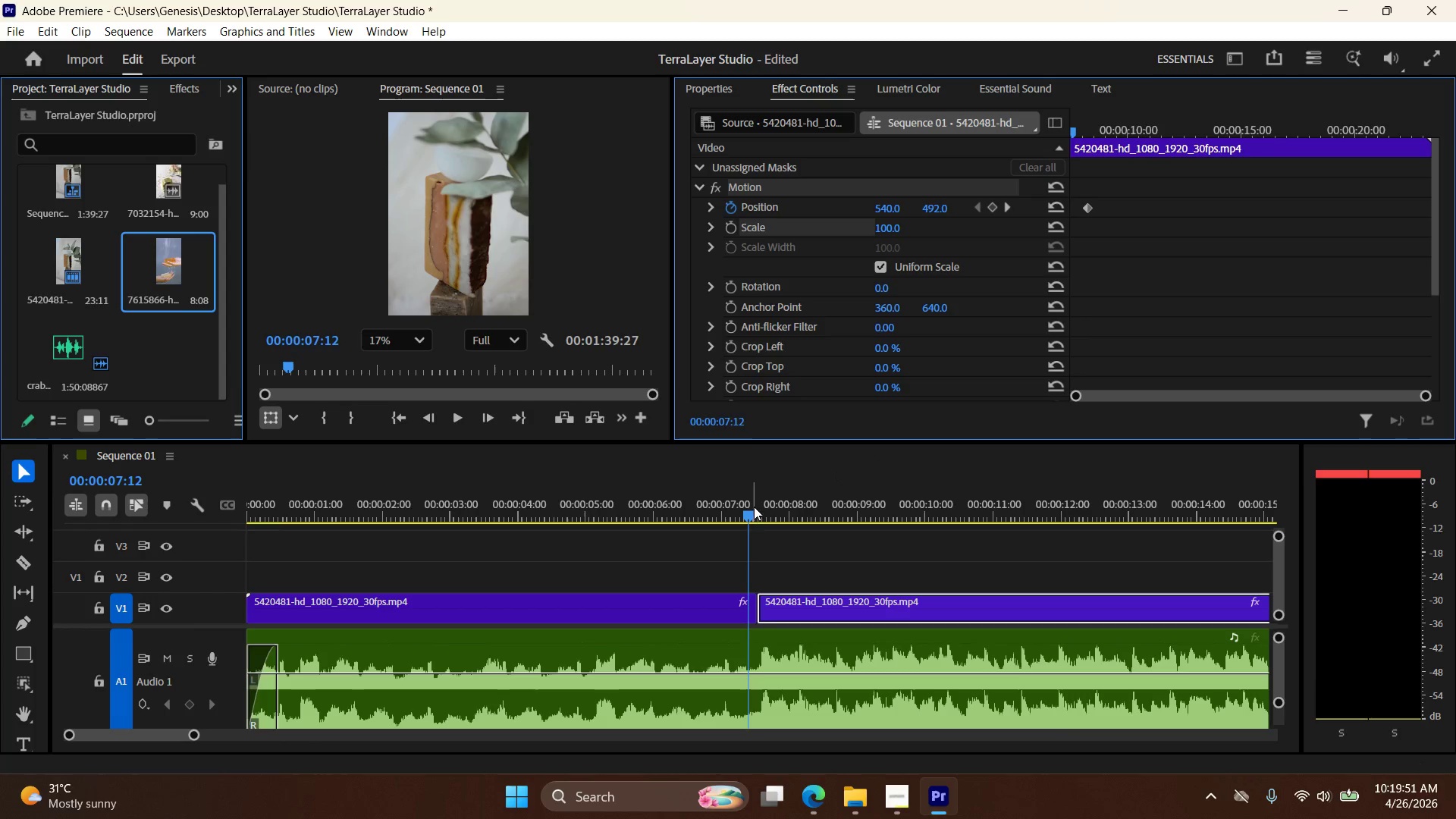 
left_click_drag(start_coordinate=[750, 513], to_coordinate=[760, 516])
 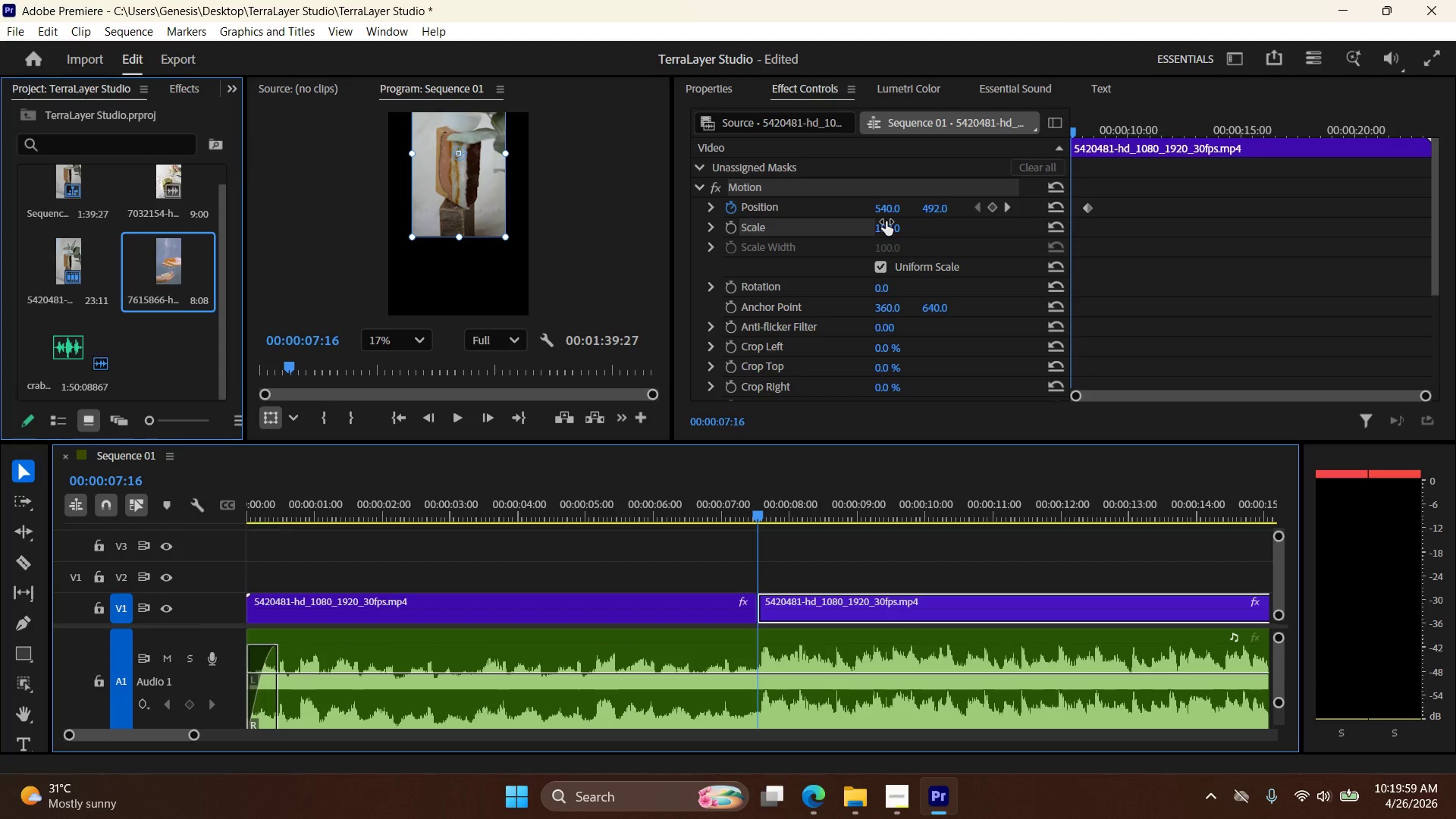 
wait(7.41)
 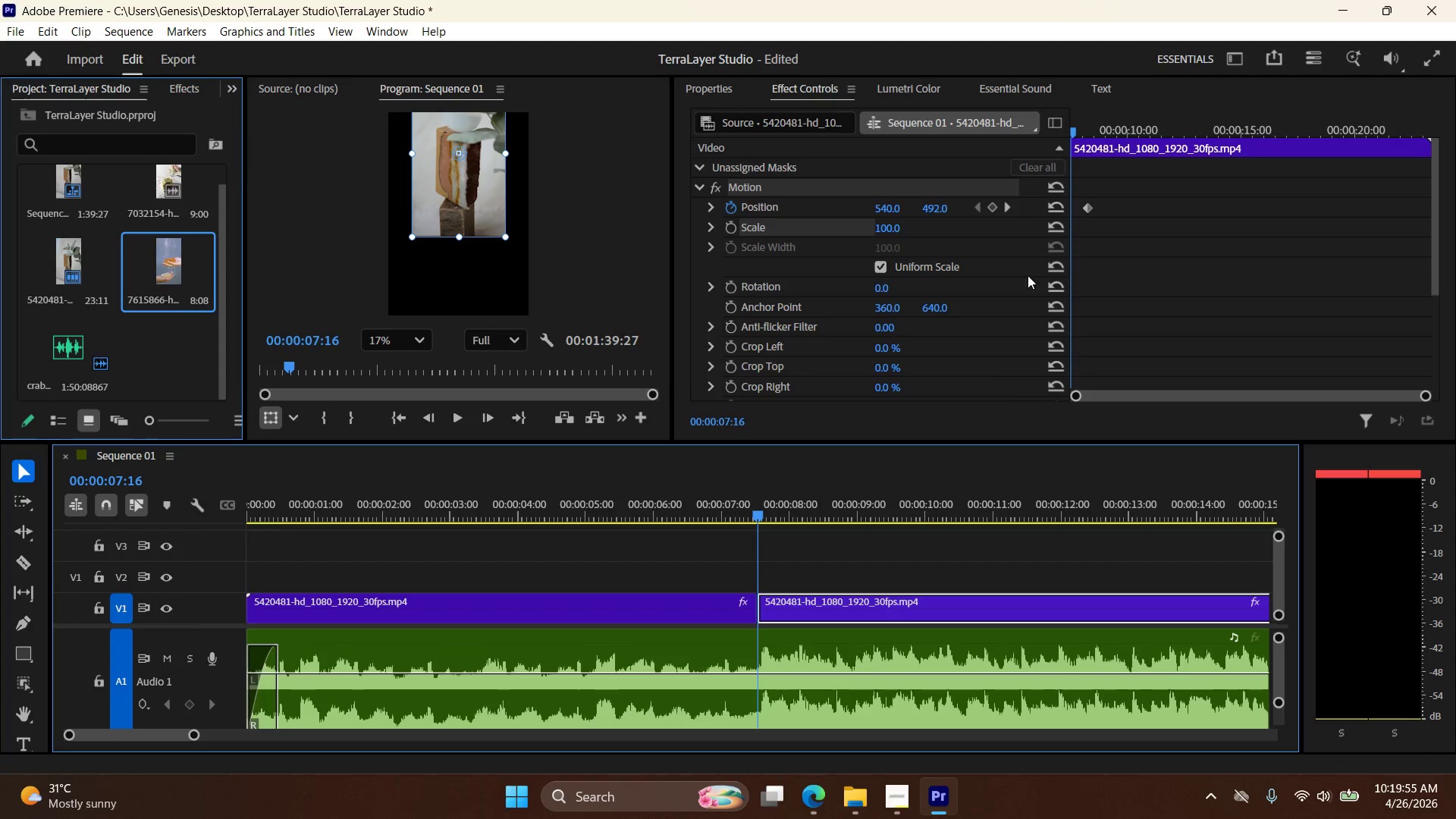 
left_click([739, 208])
 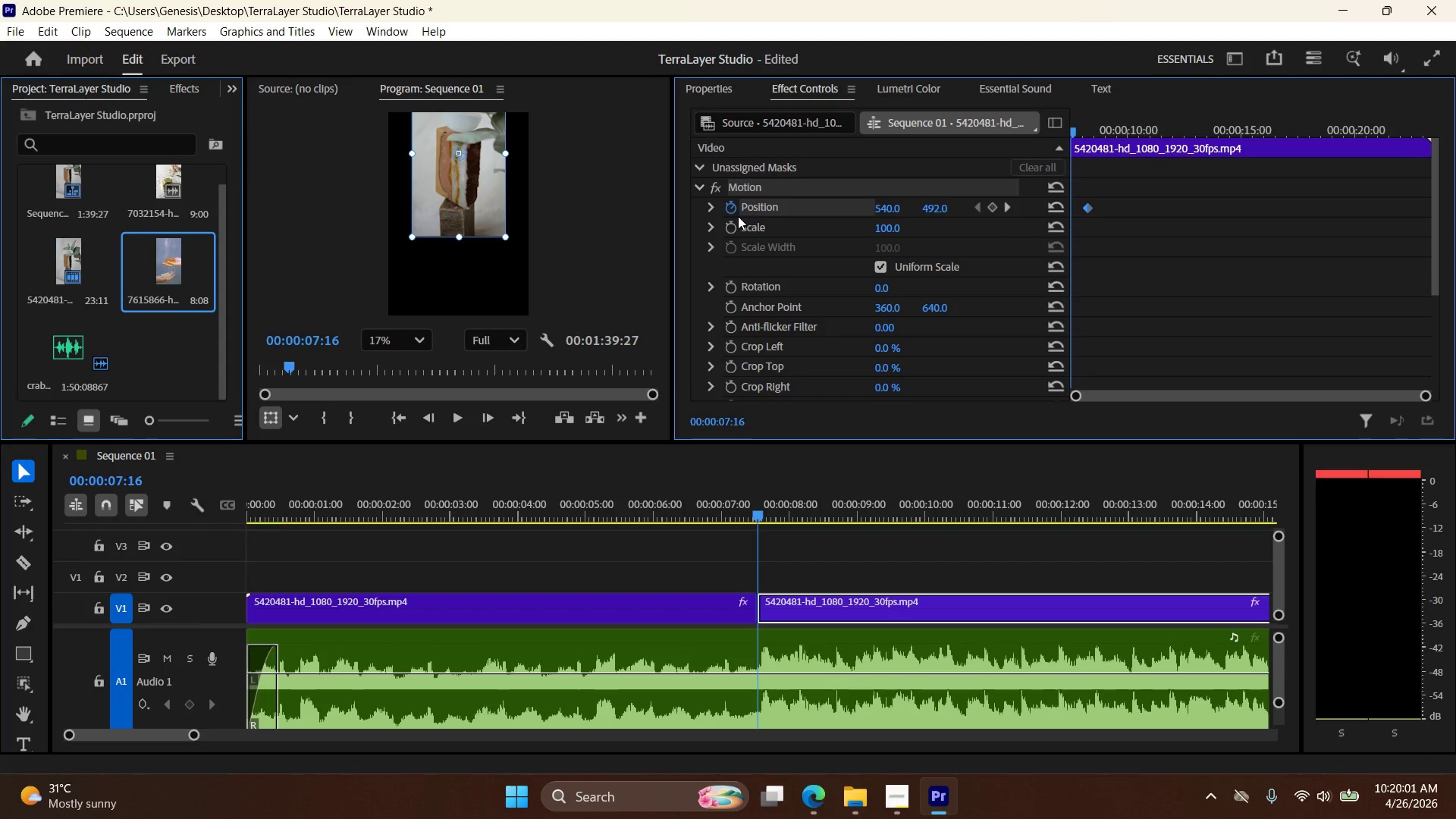 
left_click([733, 206])
 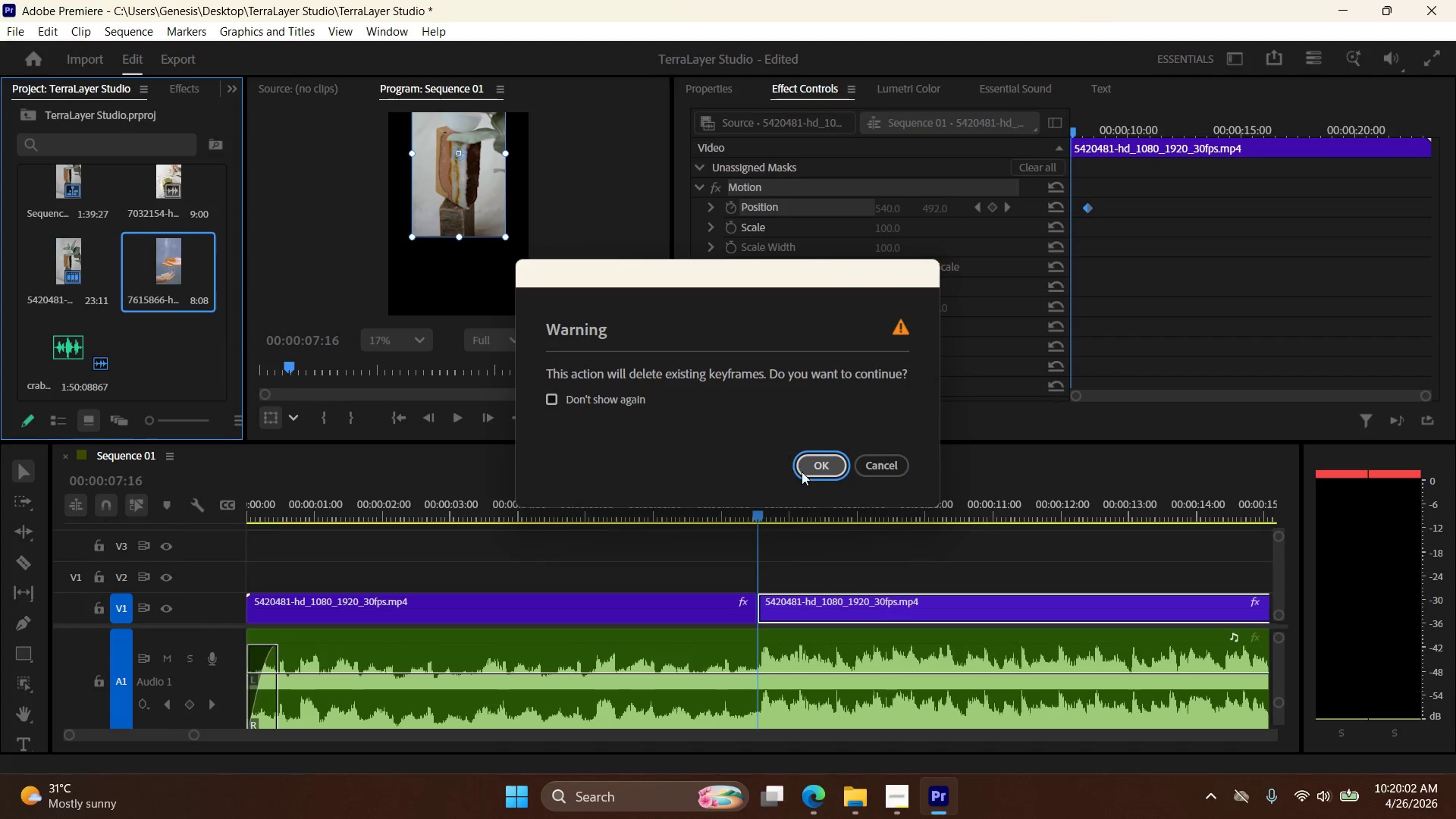 
left_click([821, 472])
 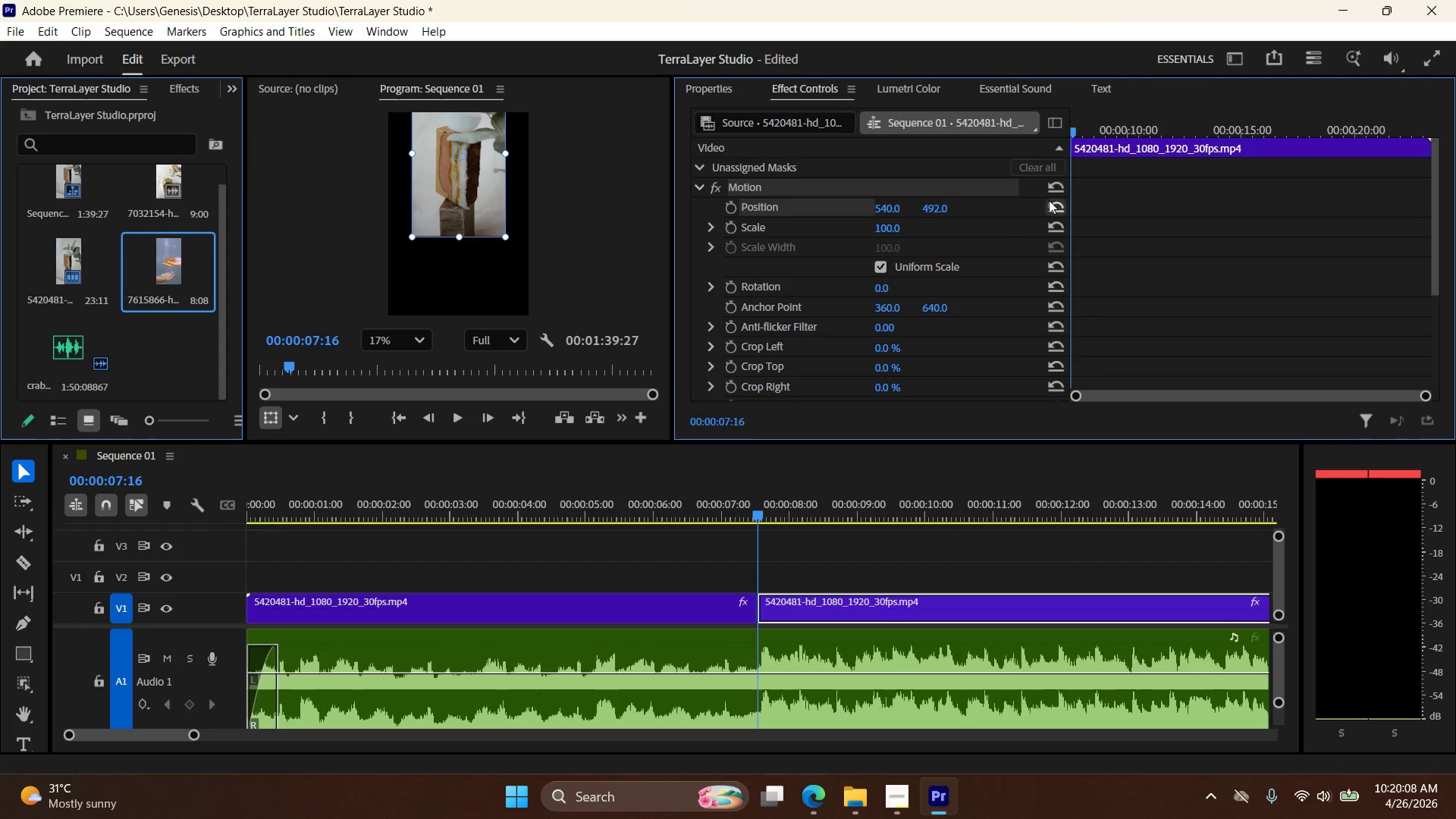 
wait(7.08)
 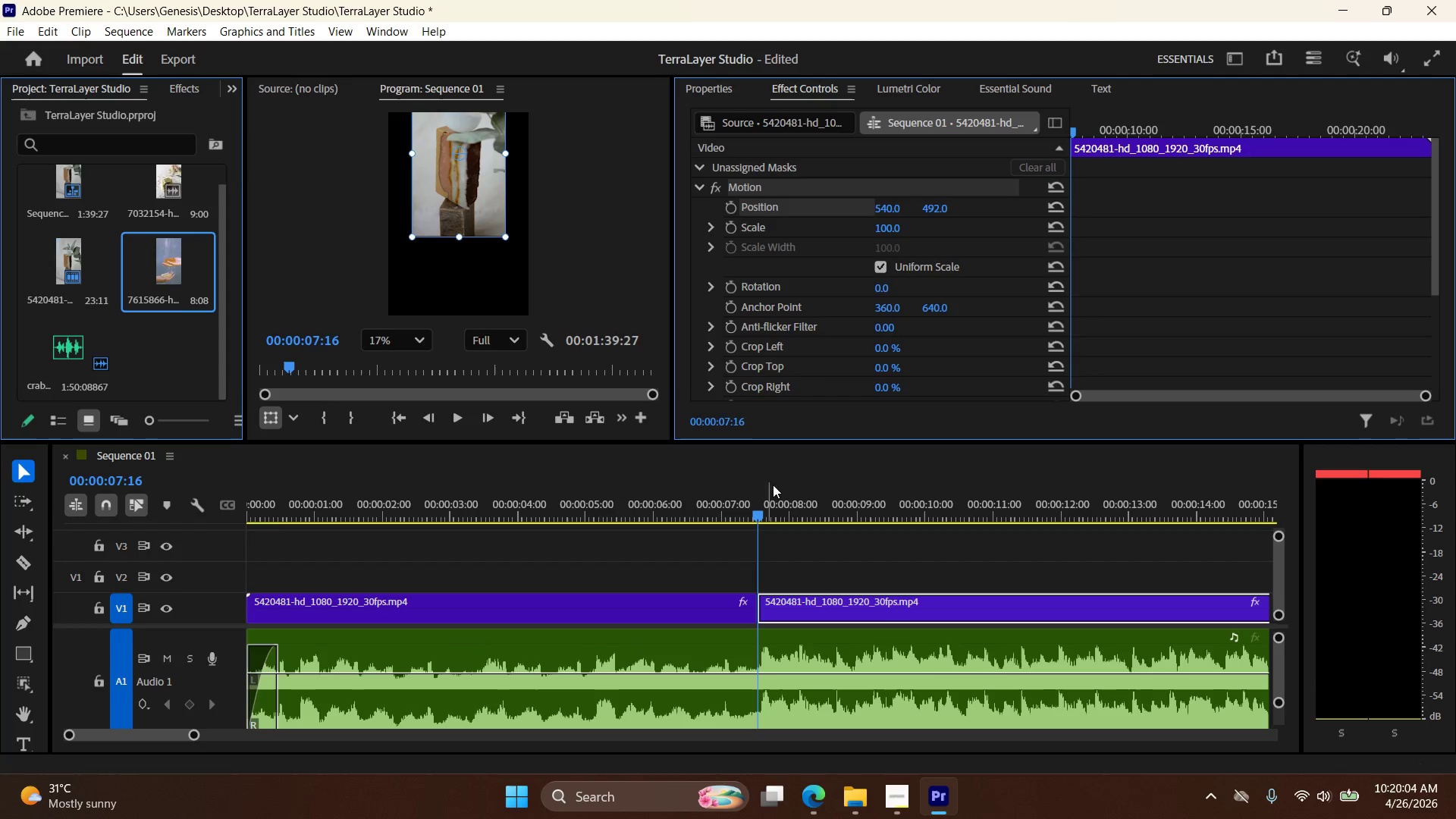 
double_click([901, 224])
 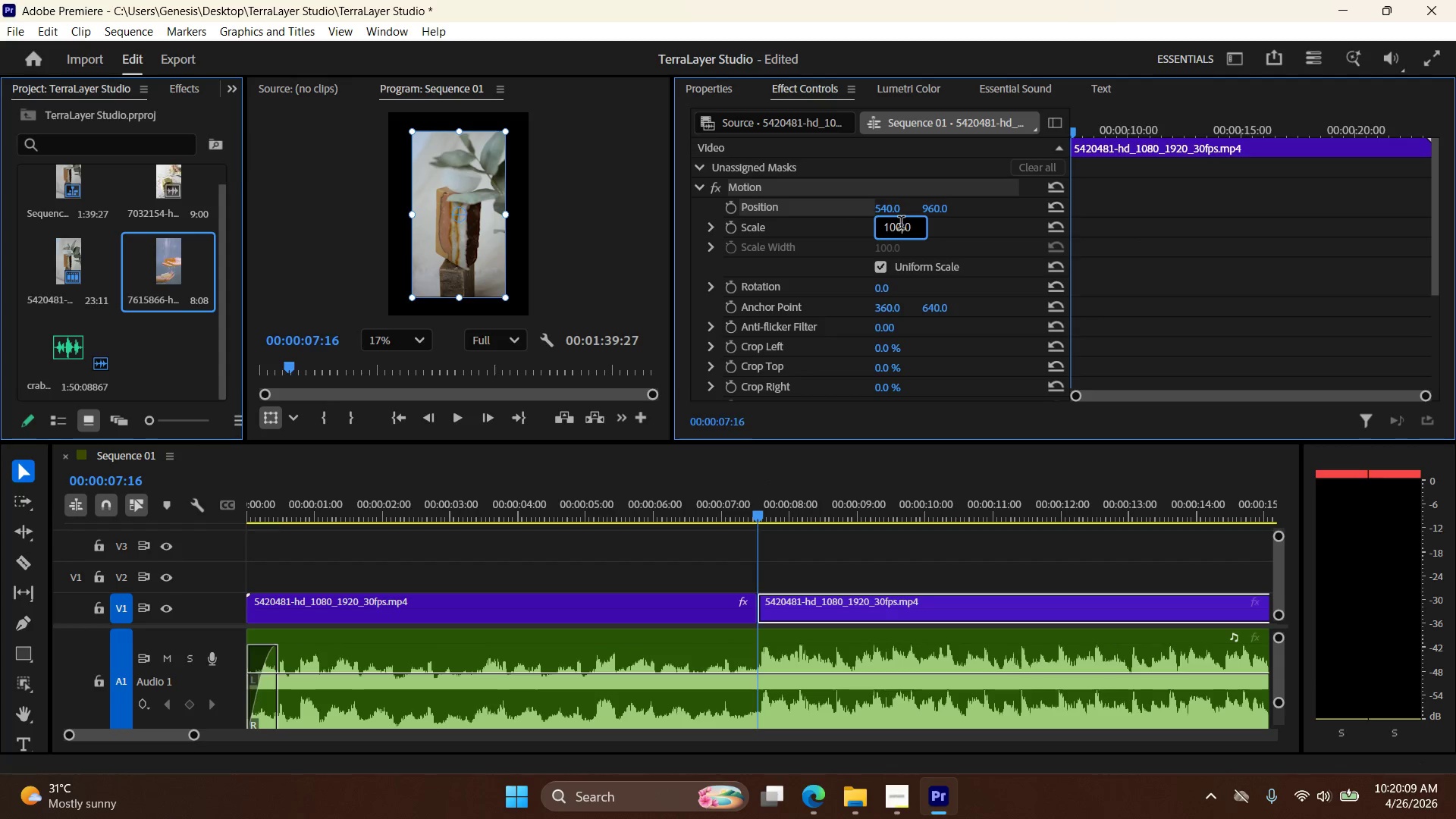 
triple_click([901, 224])
 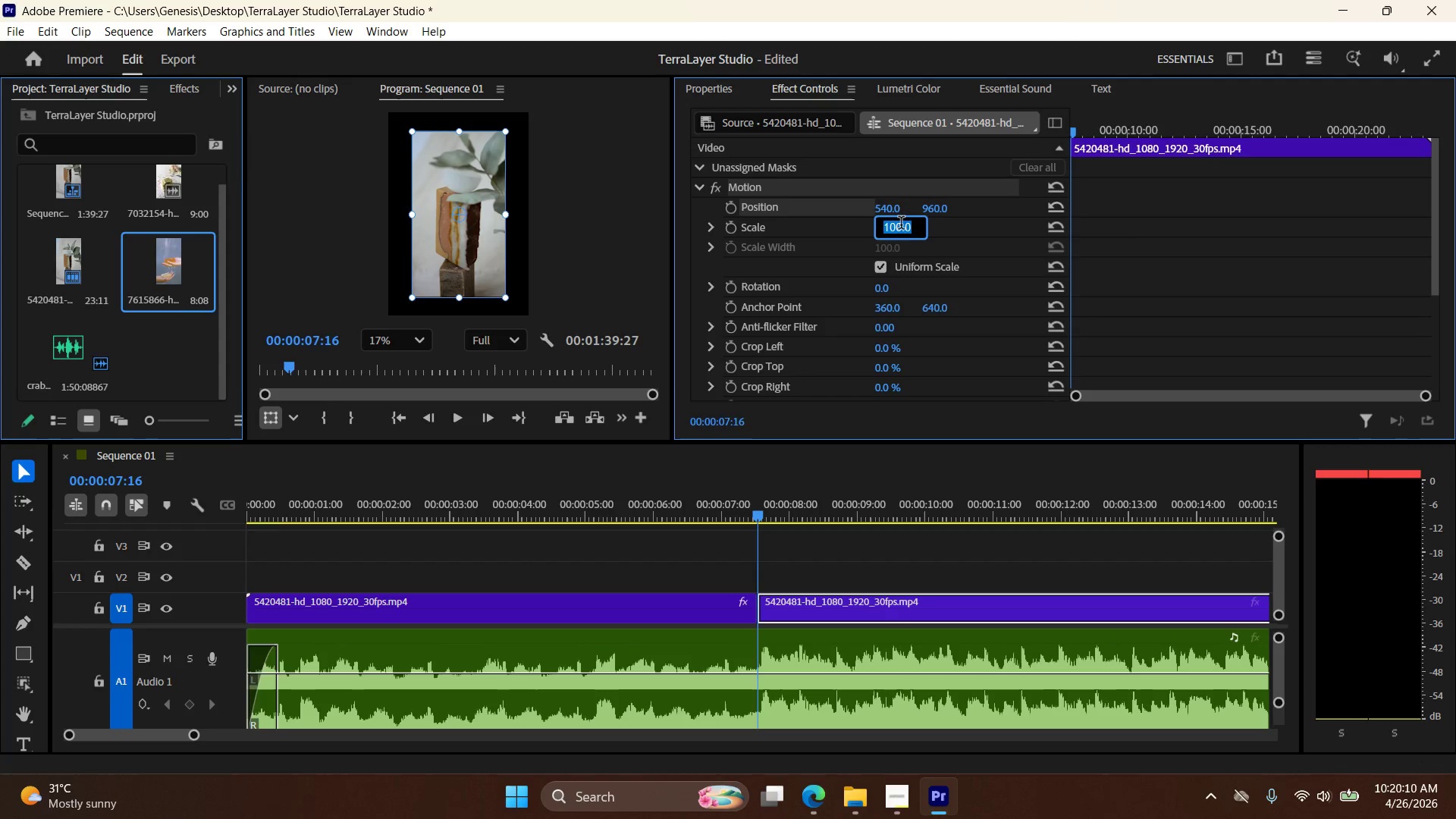 
key(Numpad1)
 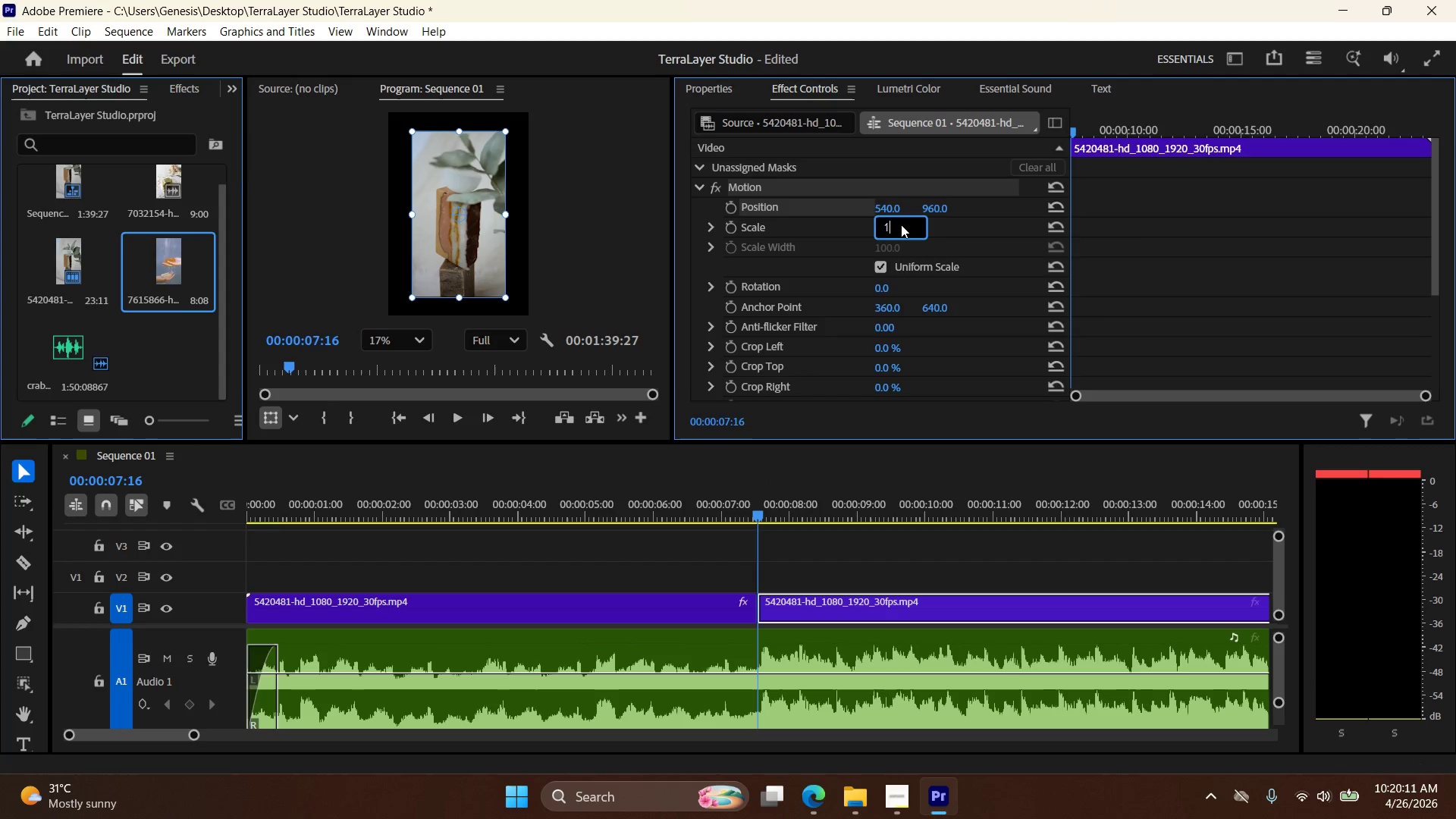 
key(Numpad5)
 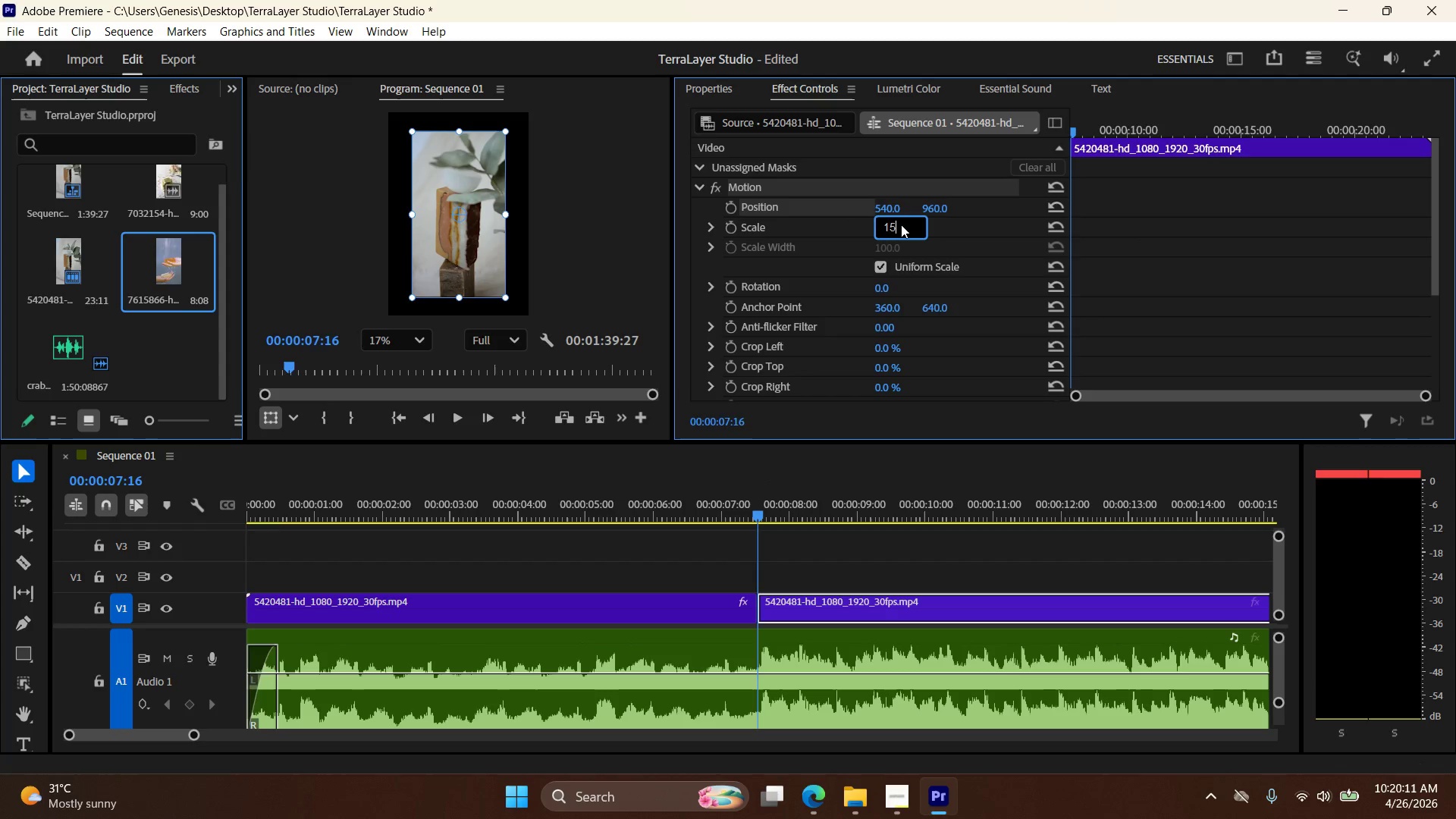 
key(Numpad0)
 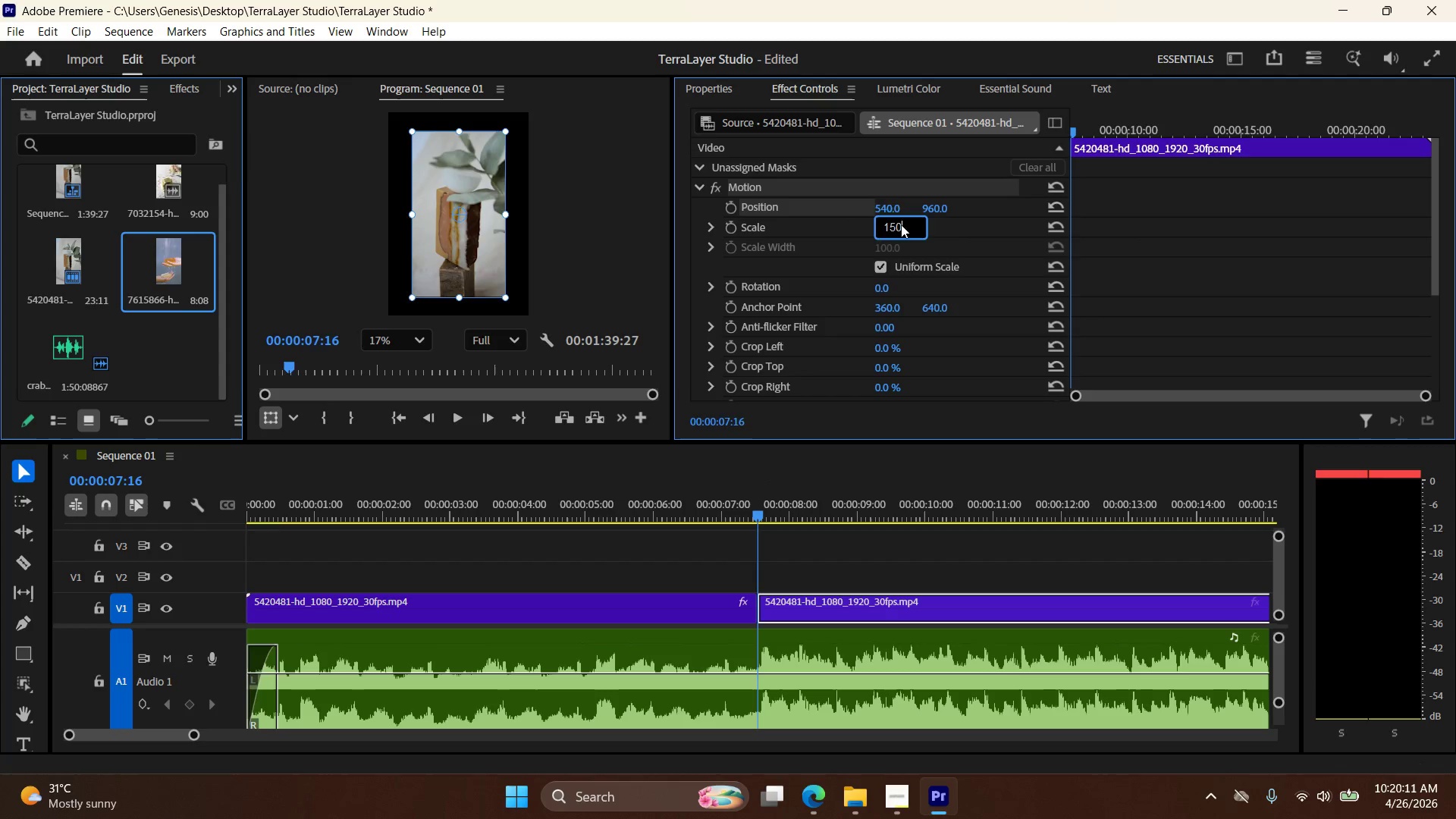 
key(NumpadEnter)
 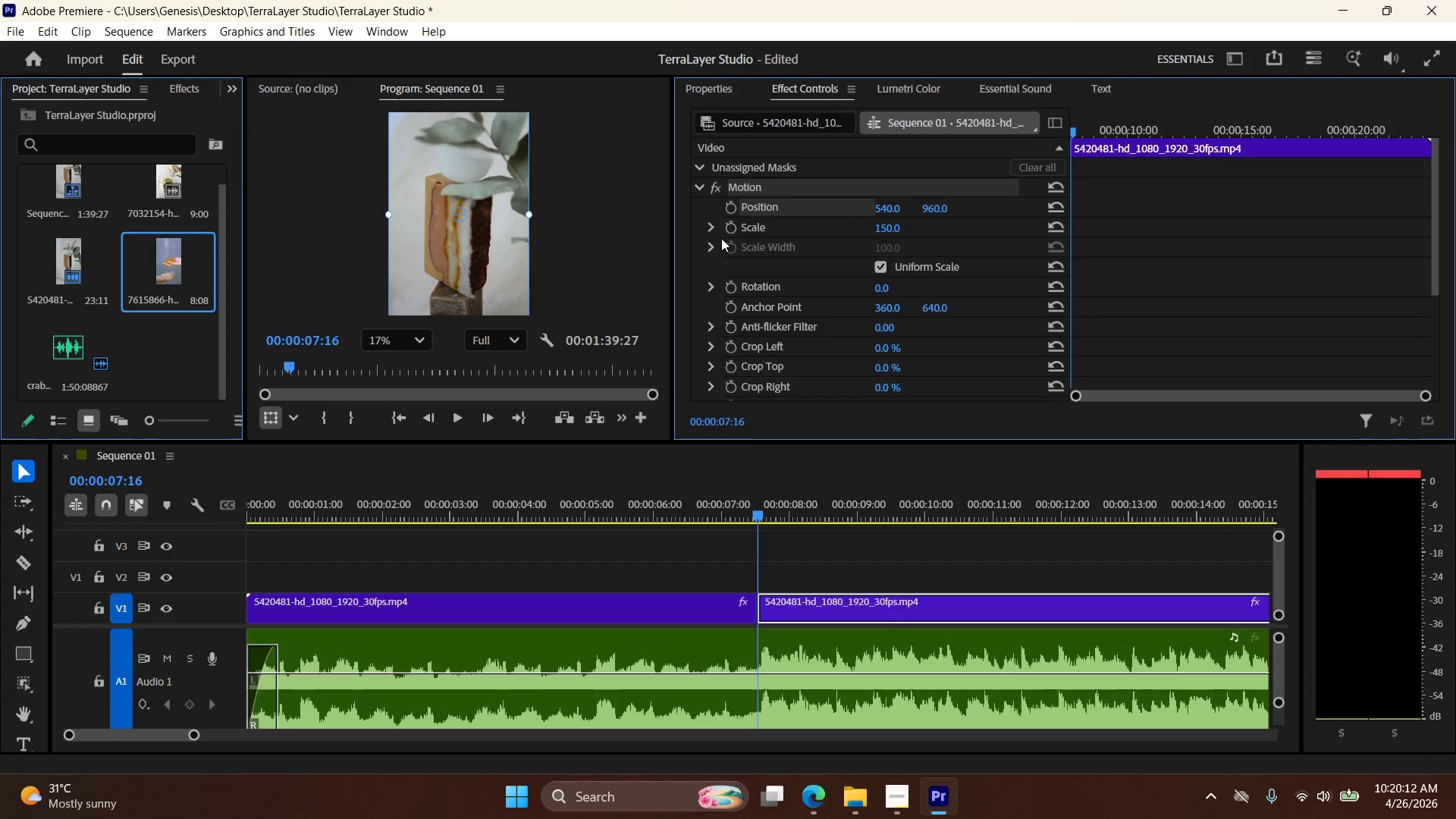 
left_click([731, 233])
 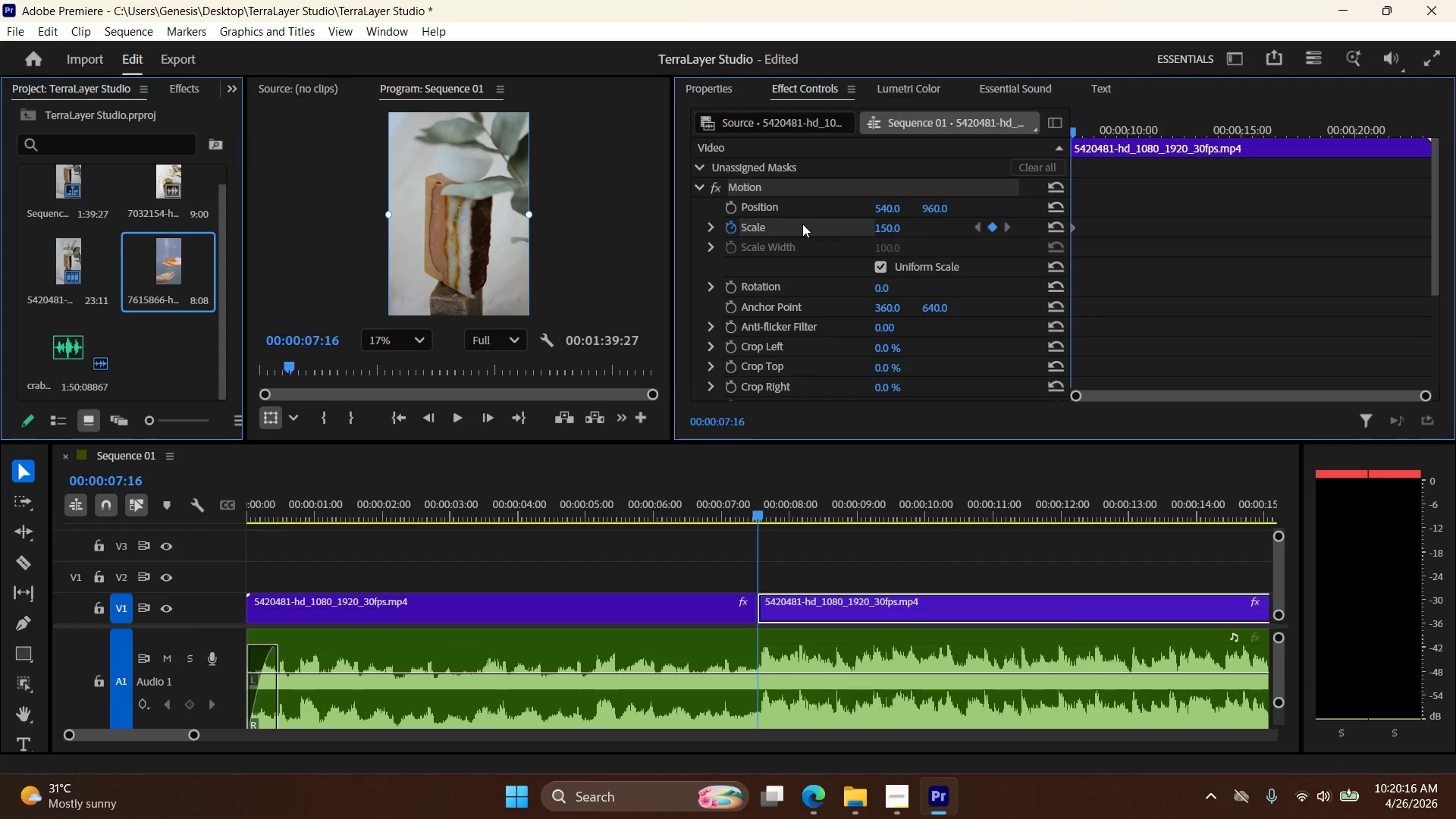 
left_click([736, 206])
 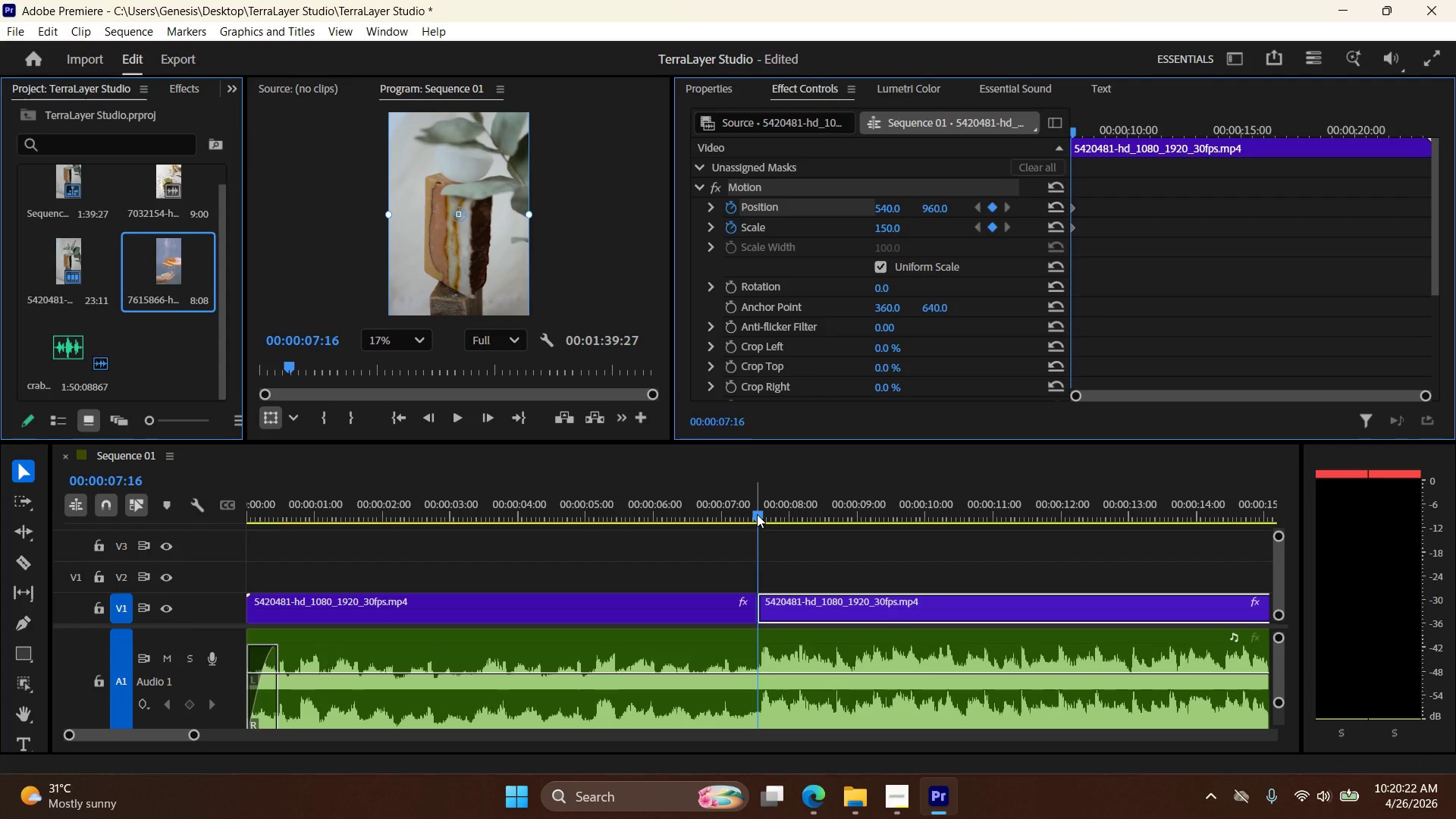 
wait(6.97)
 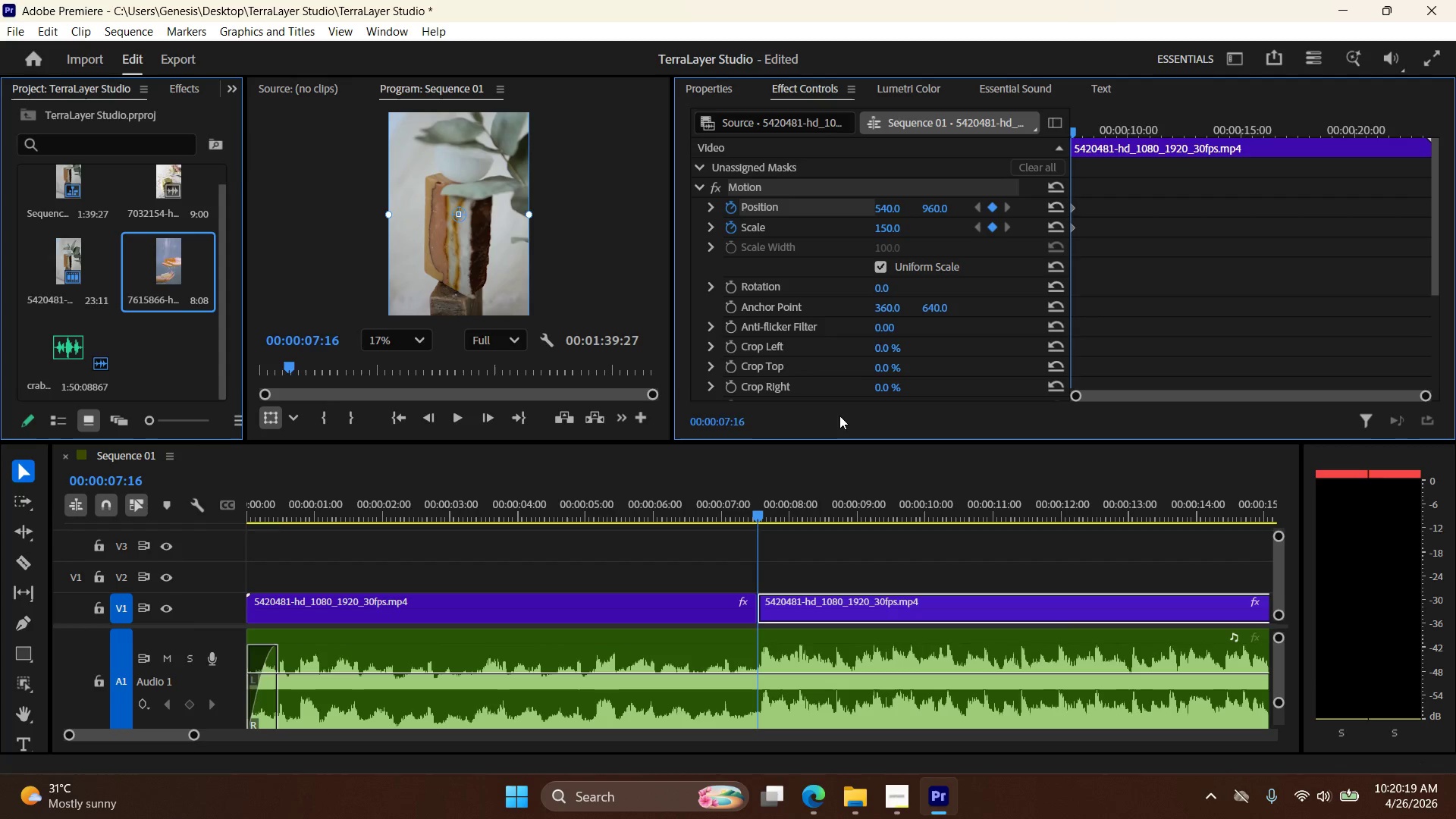 
left_click_drag(start_coordinate=[757, 514], to_coordinate=[833, 520])
 